 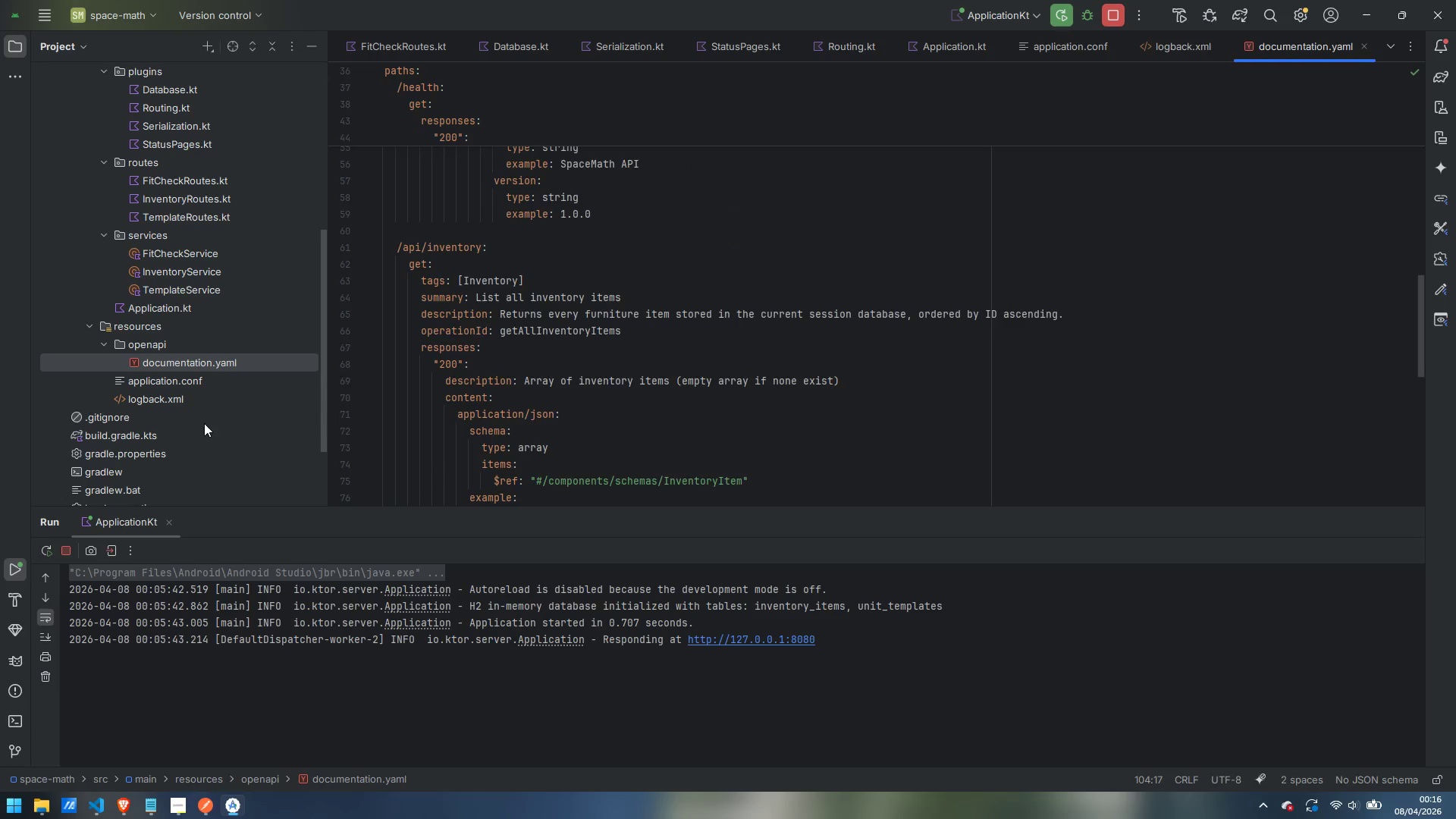 
scroll: coordinate [204, 423], scroll_direction: down, amount: 6.0
 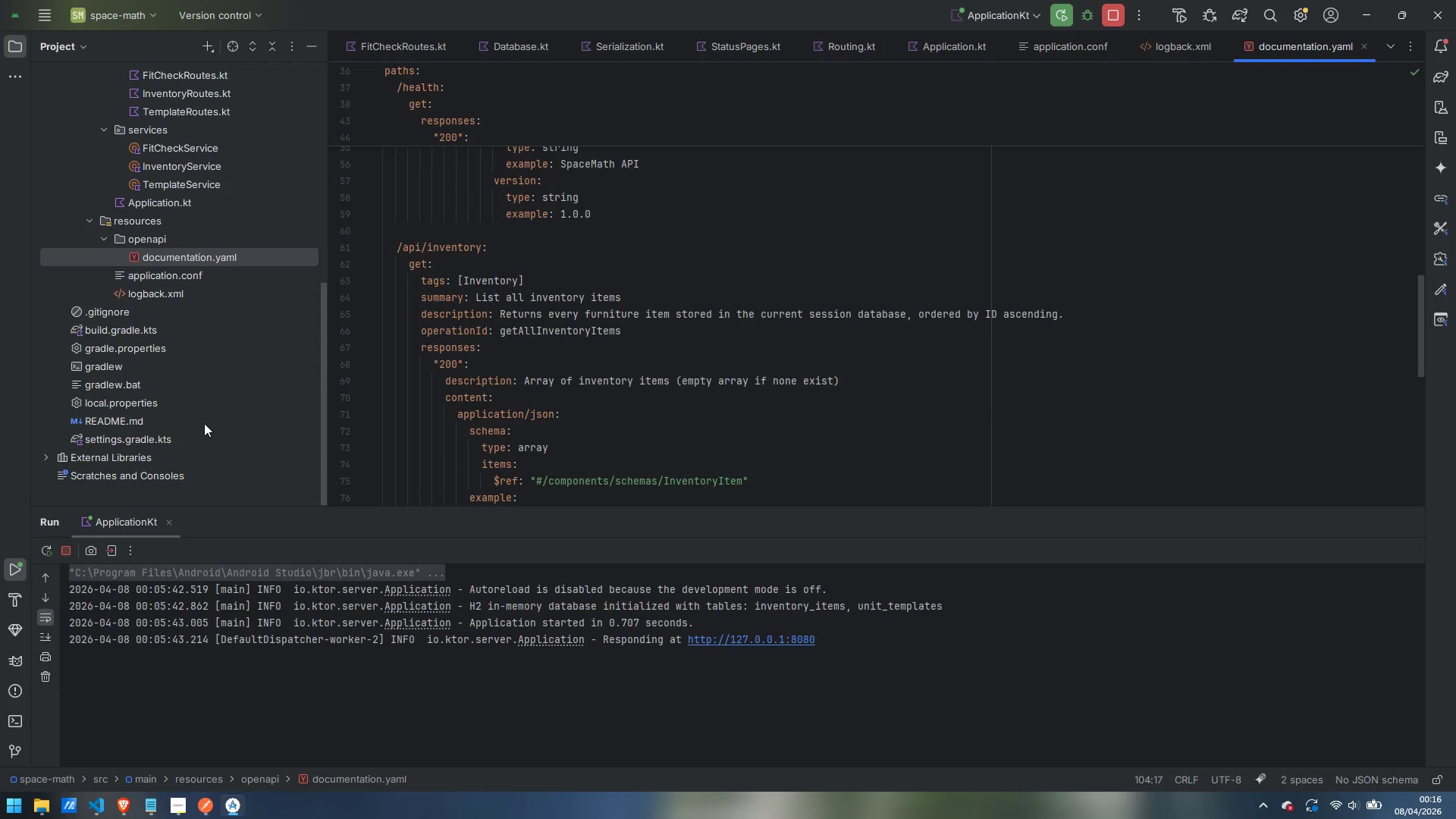 
wait(11.19)
 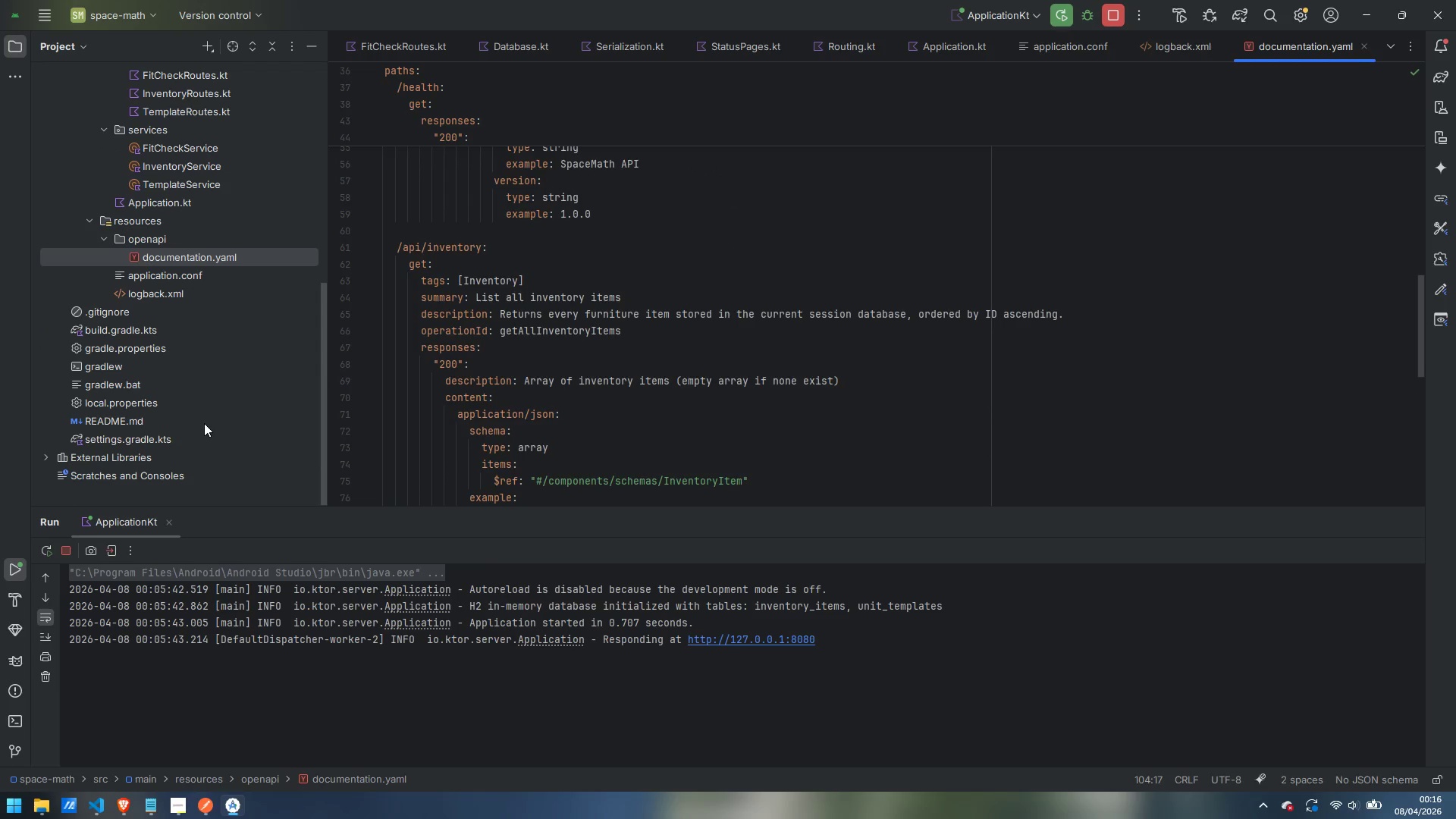 
scroll: coordinate [129, 398], scroll_direction: up, amount: 17.0
 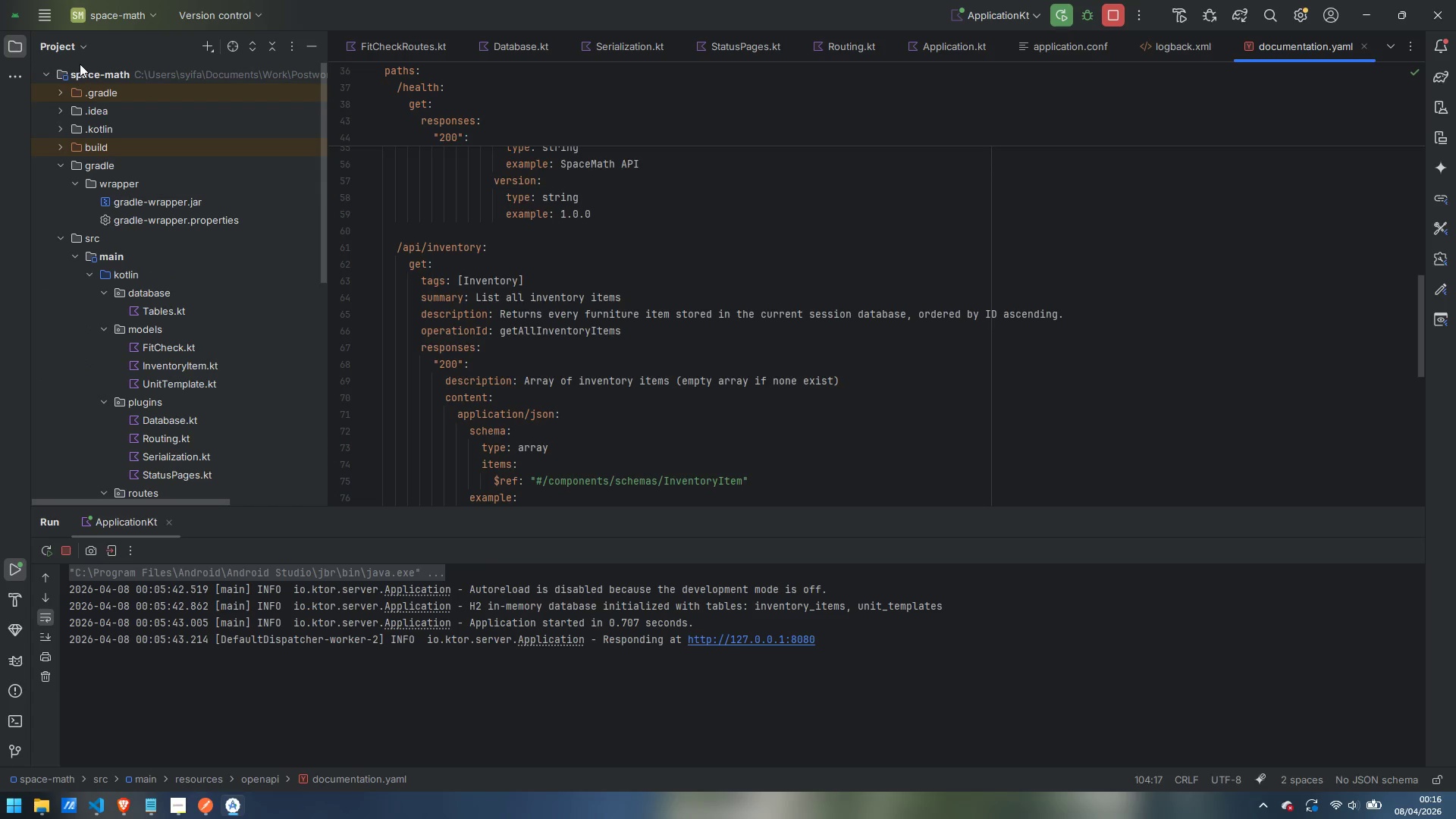 
right_click([118, 73])
 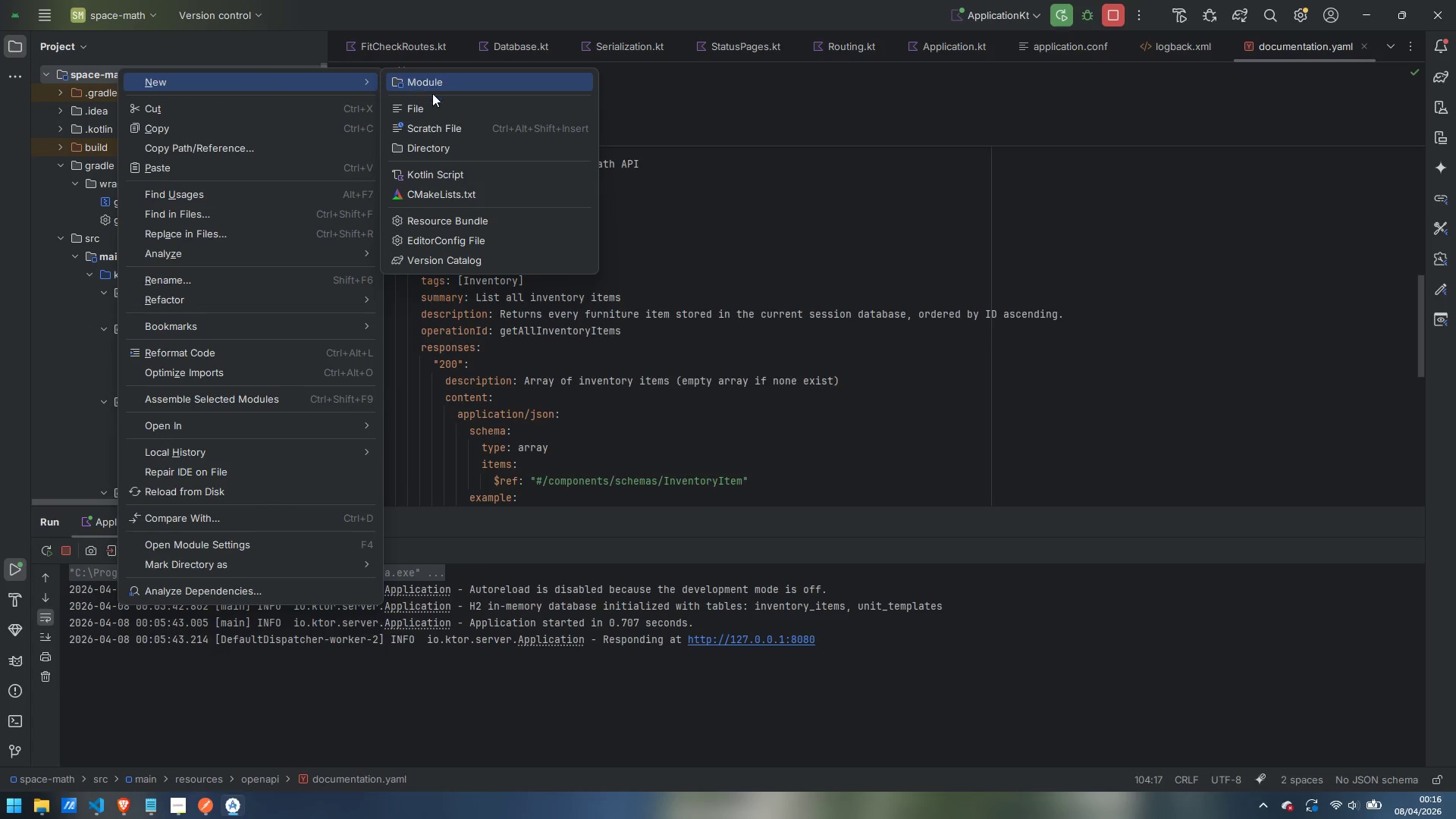 
left_click([436, 104])
 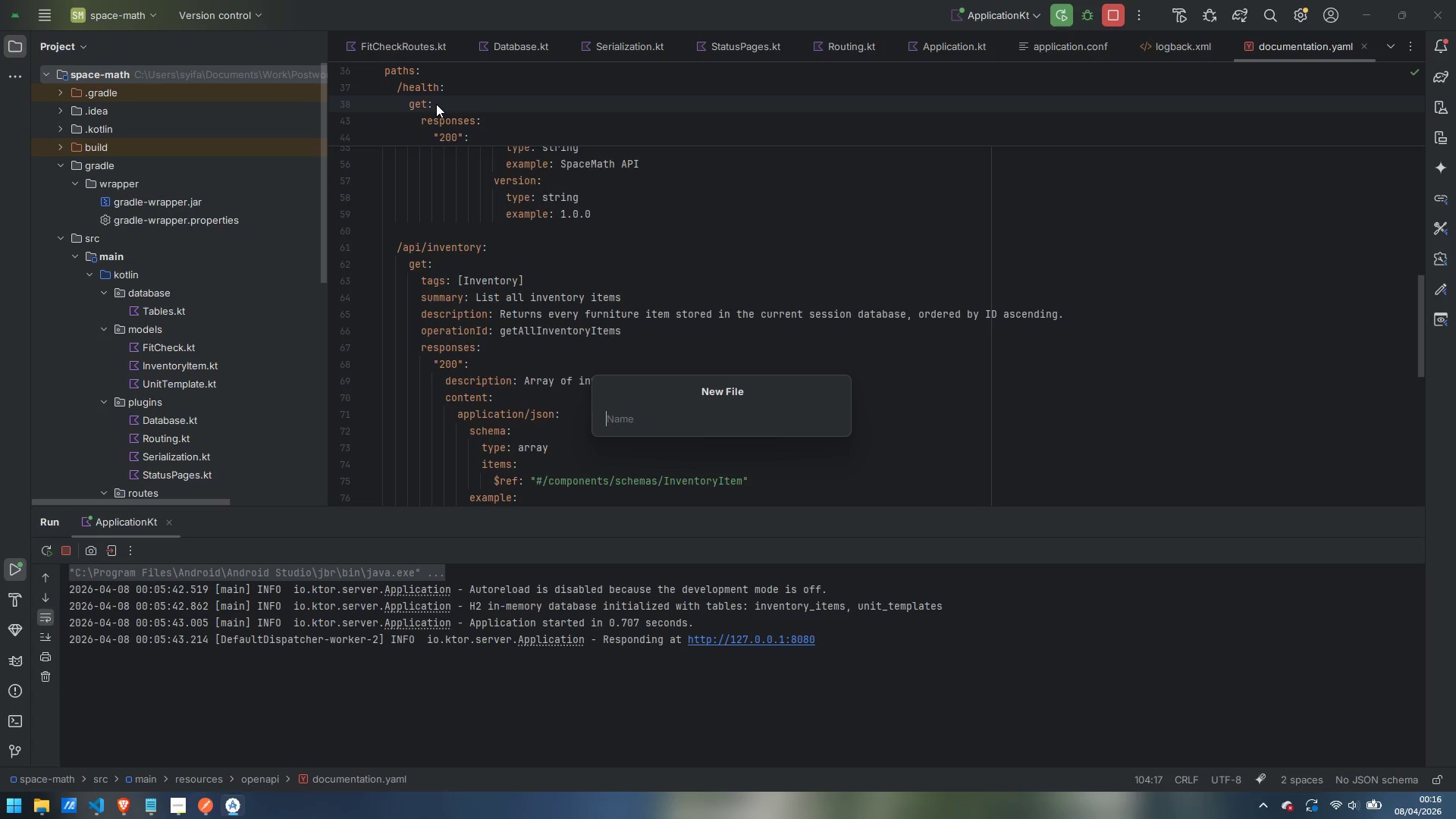 
type(API_DOCUMENTATION.md)
 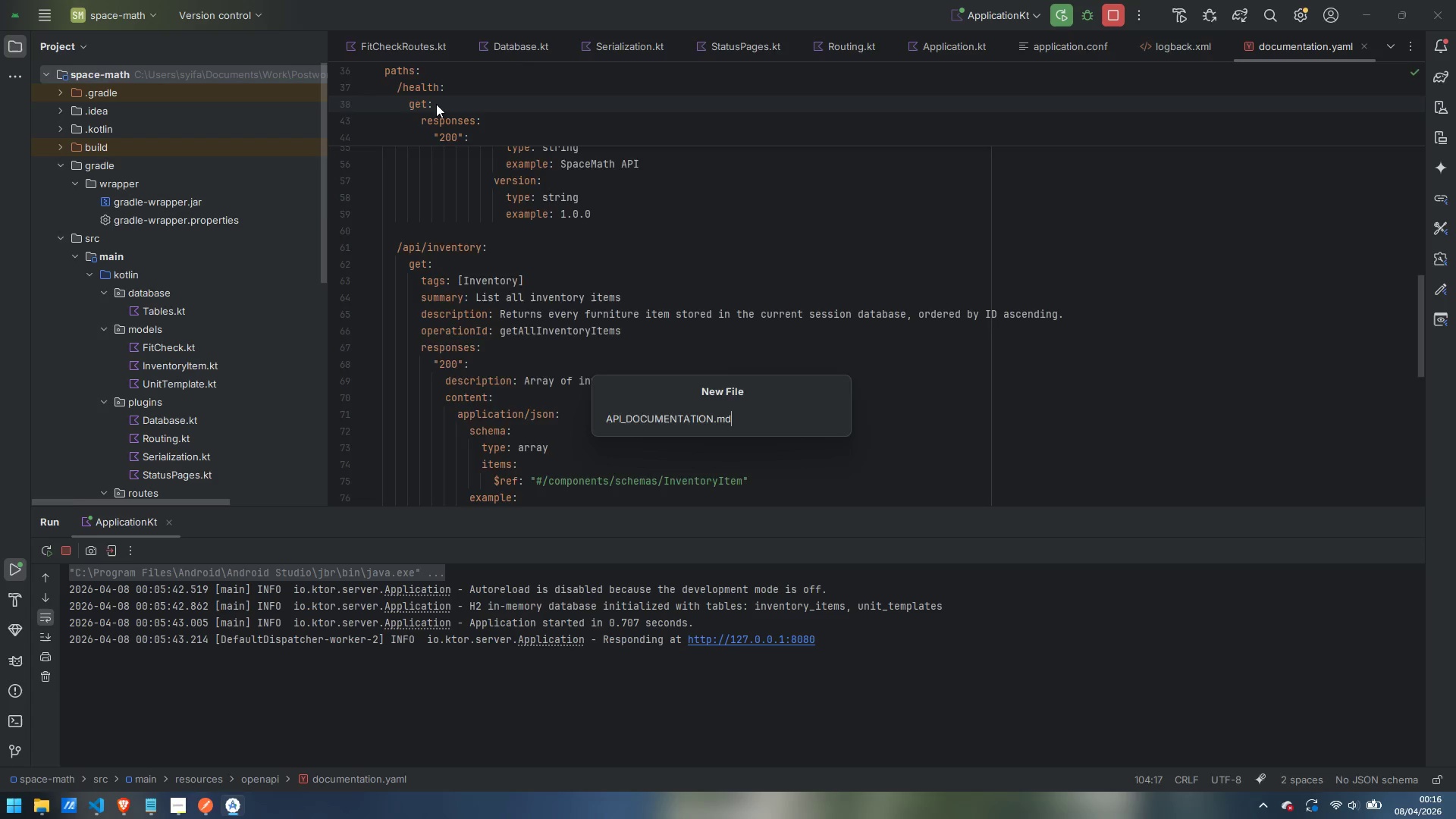 
key(Enter)
 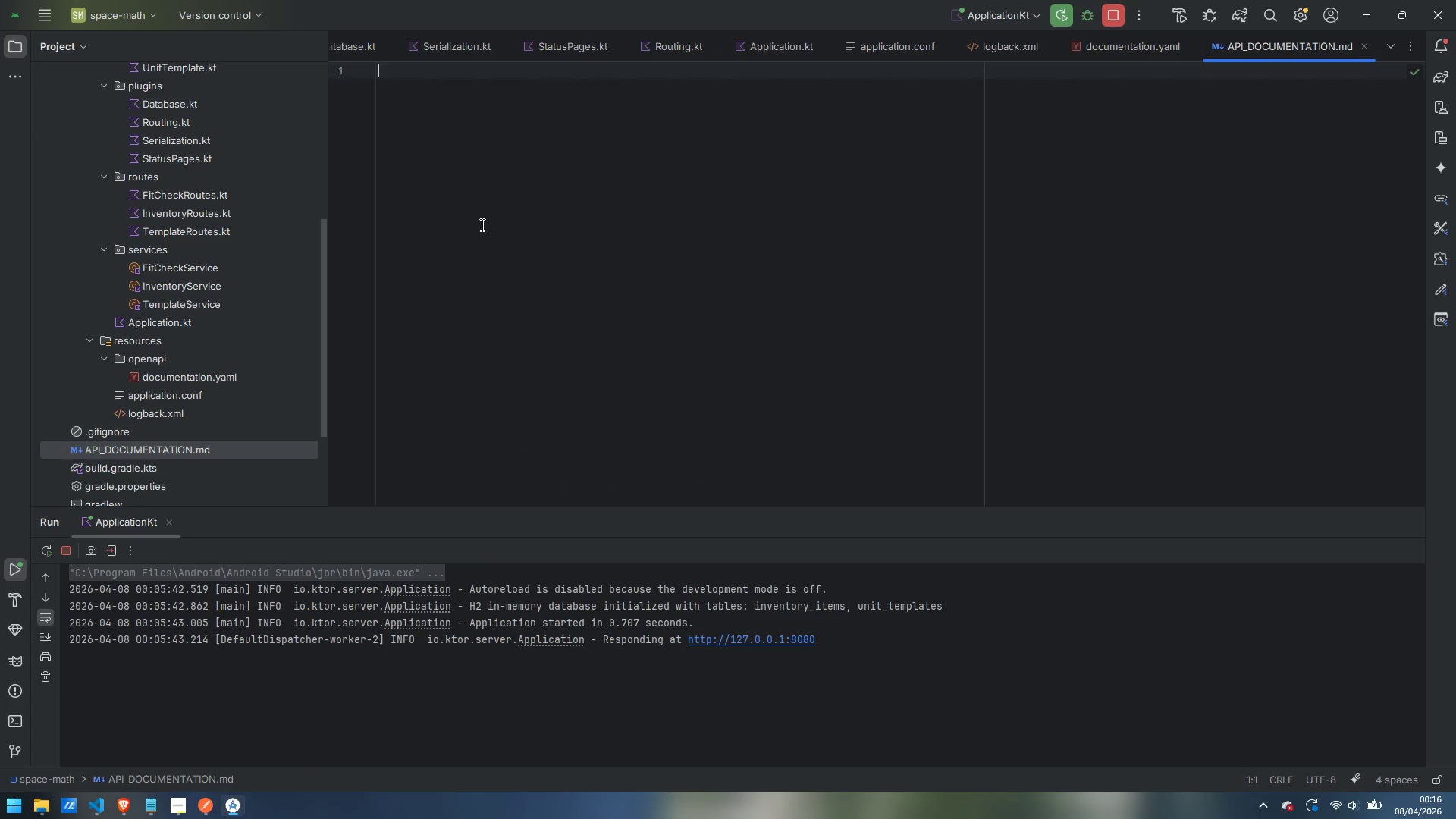 
wait(6.2)
 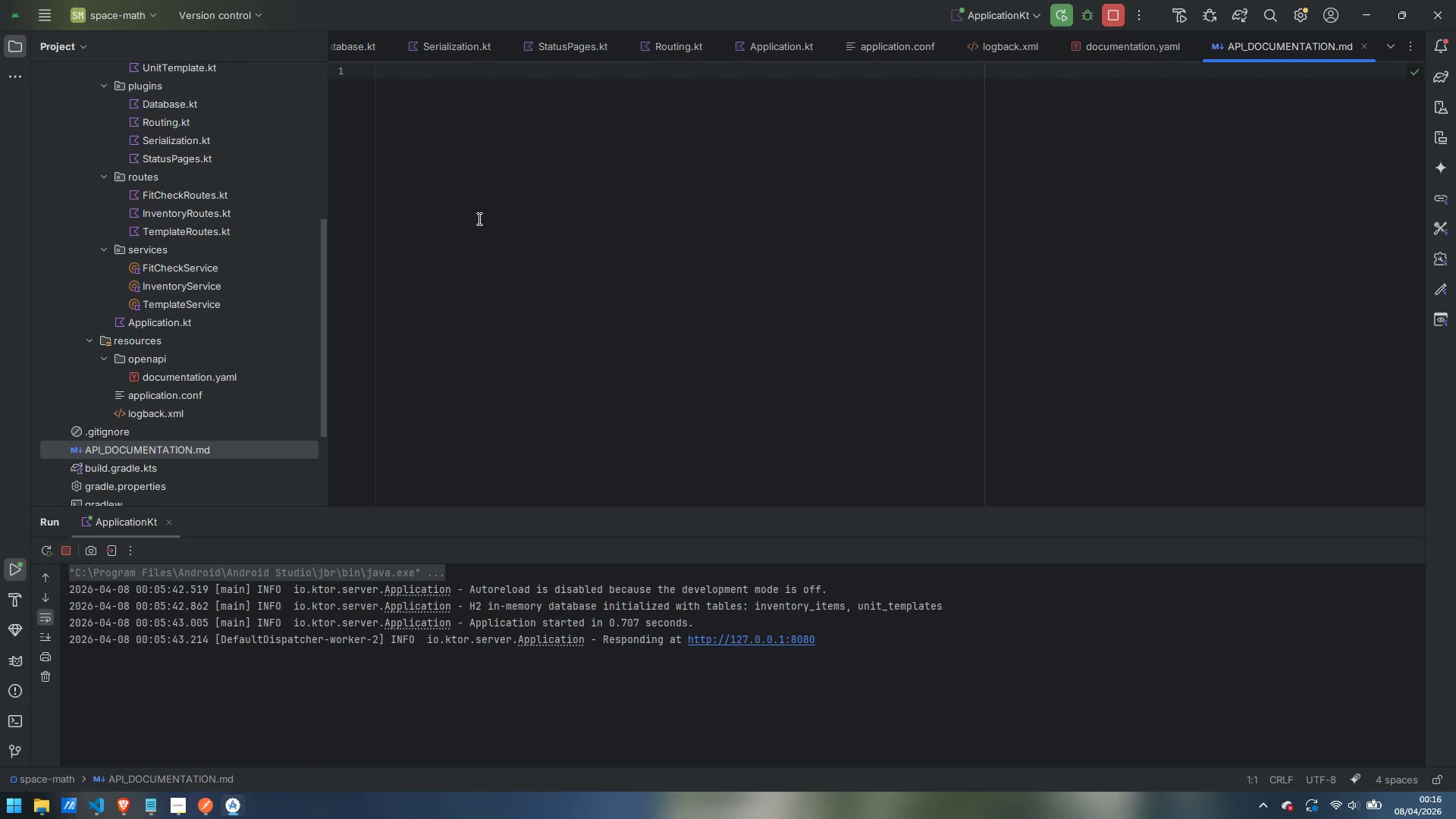 
type(# SpaceMath API - Endpoint Rer)
key(Backspace)
type(ference)
 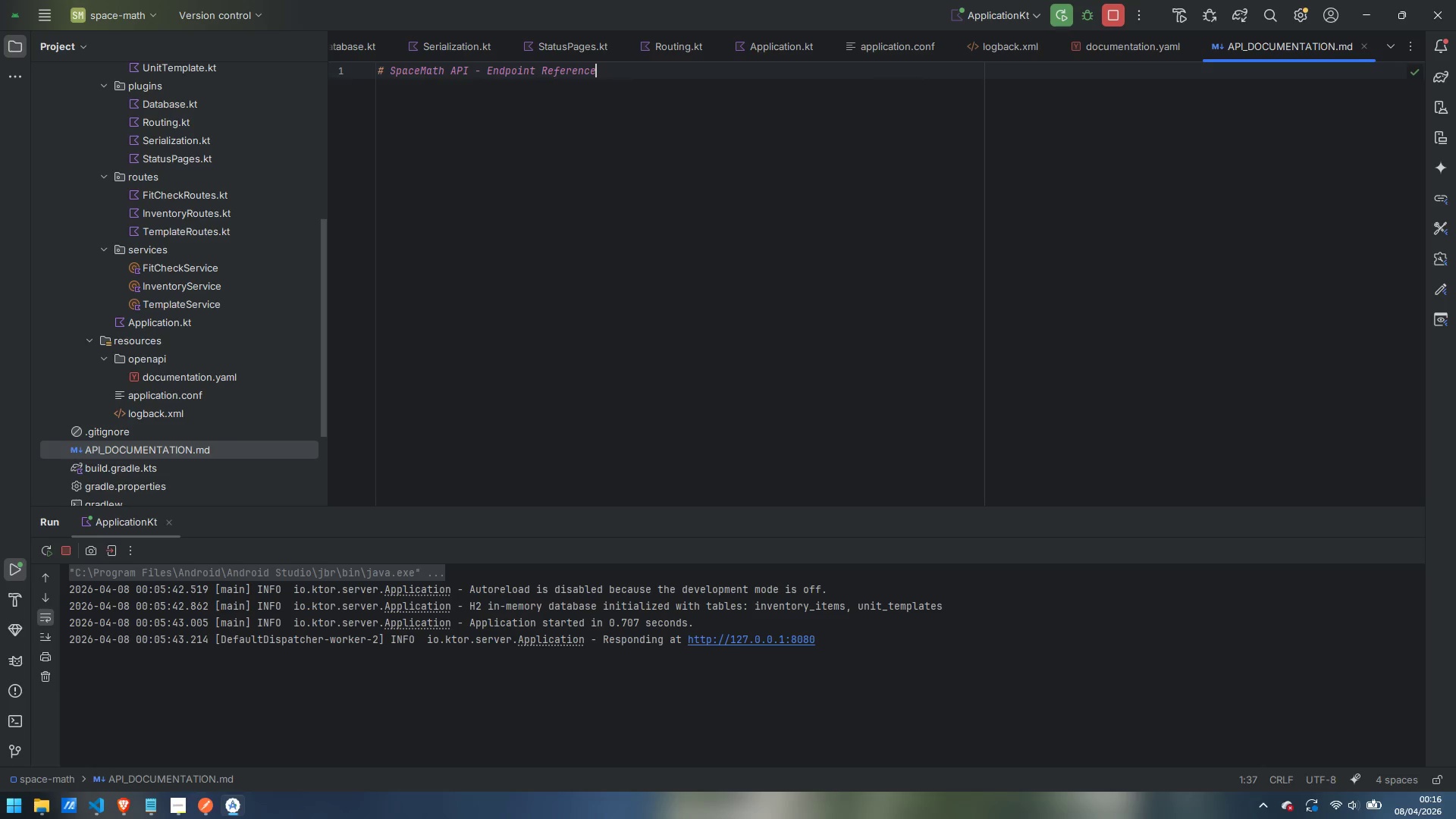 
key(Enter)
 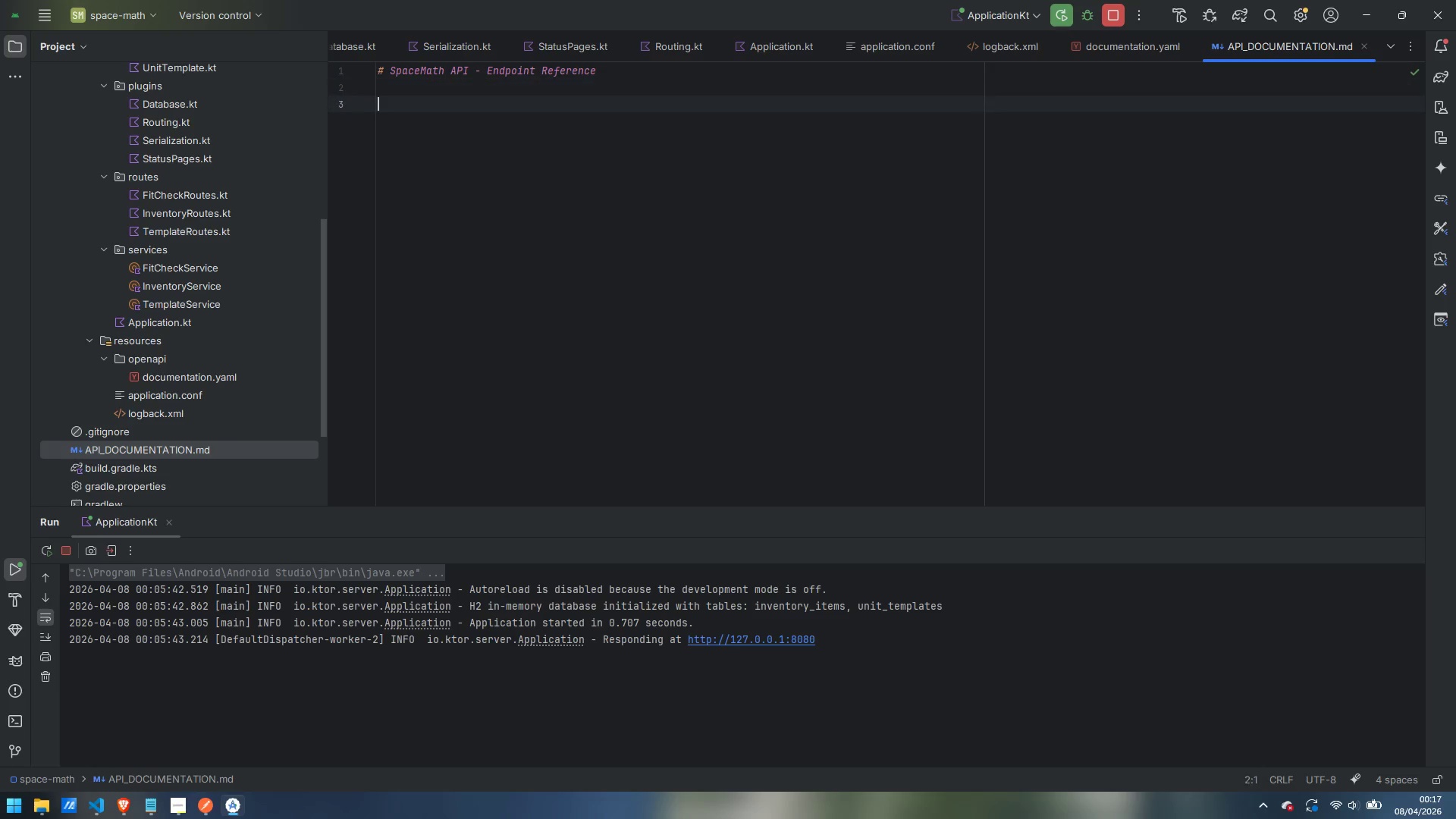 
key(Enter)
 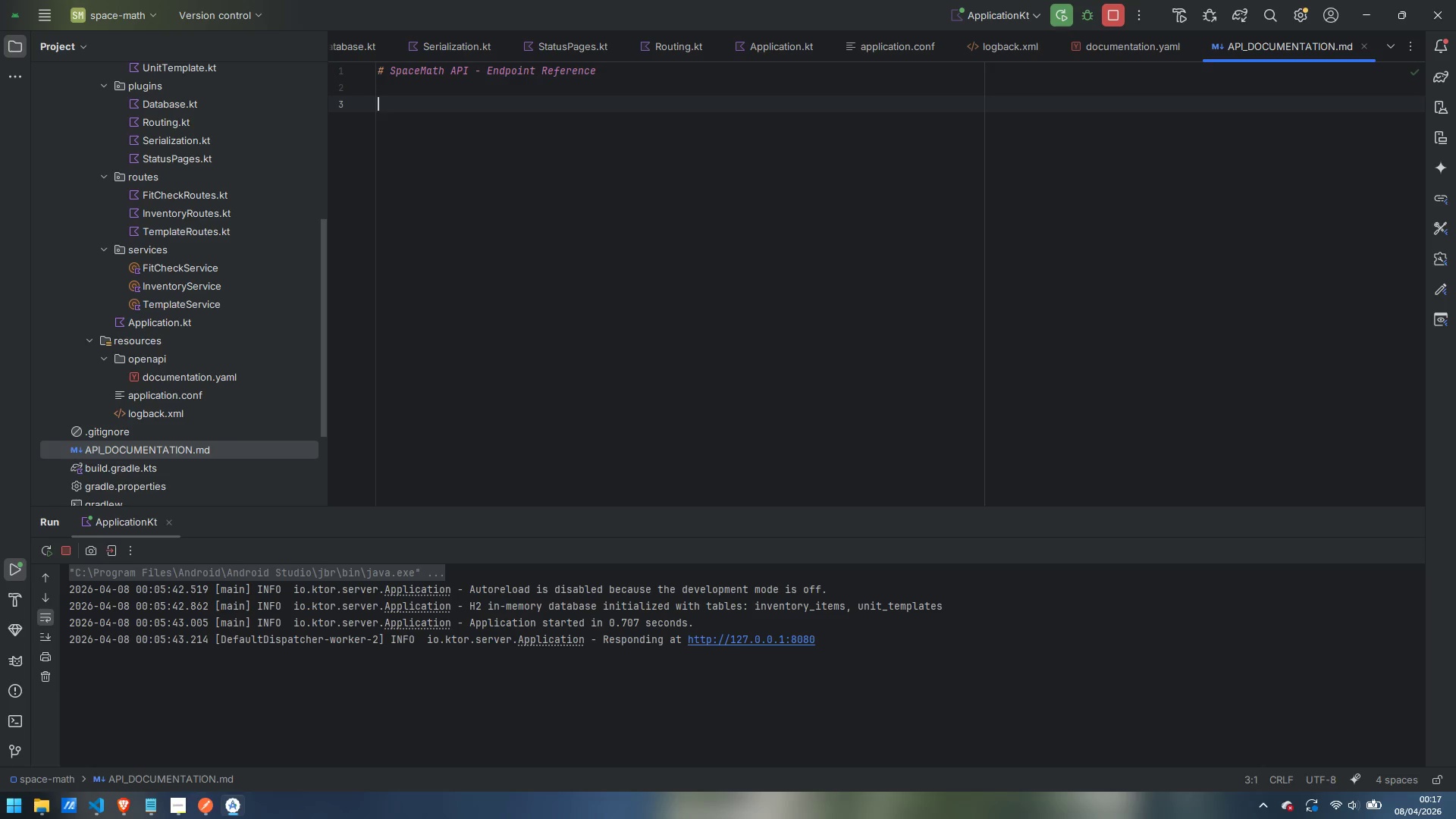 
type(BaseURL)
 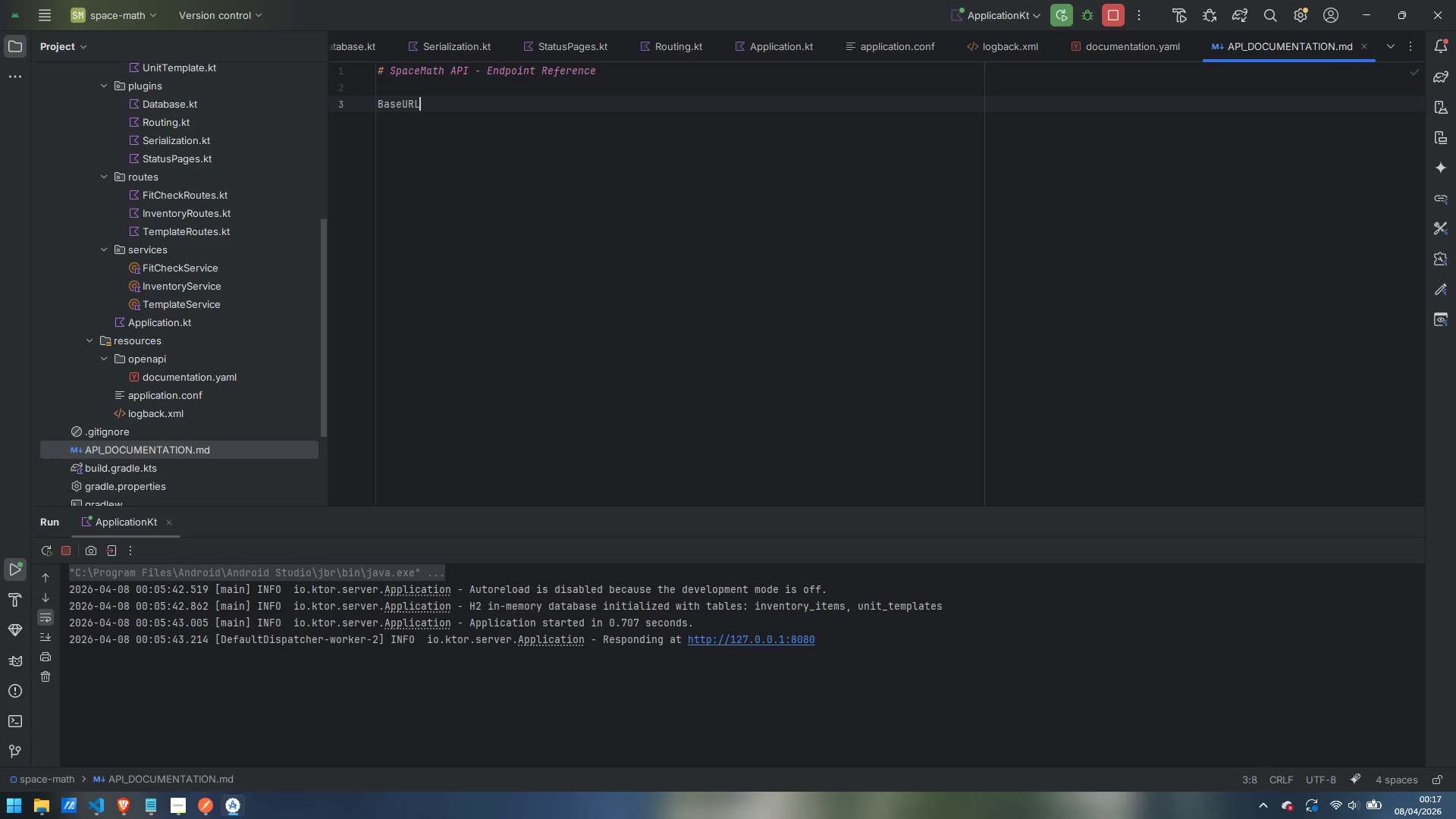 
key(Control+ControlLeft)
 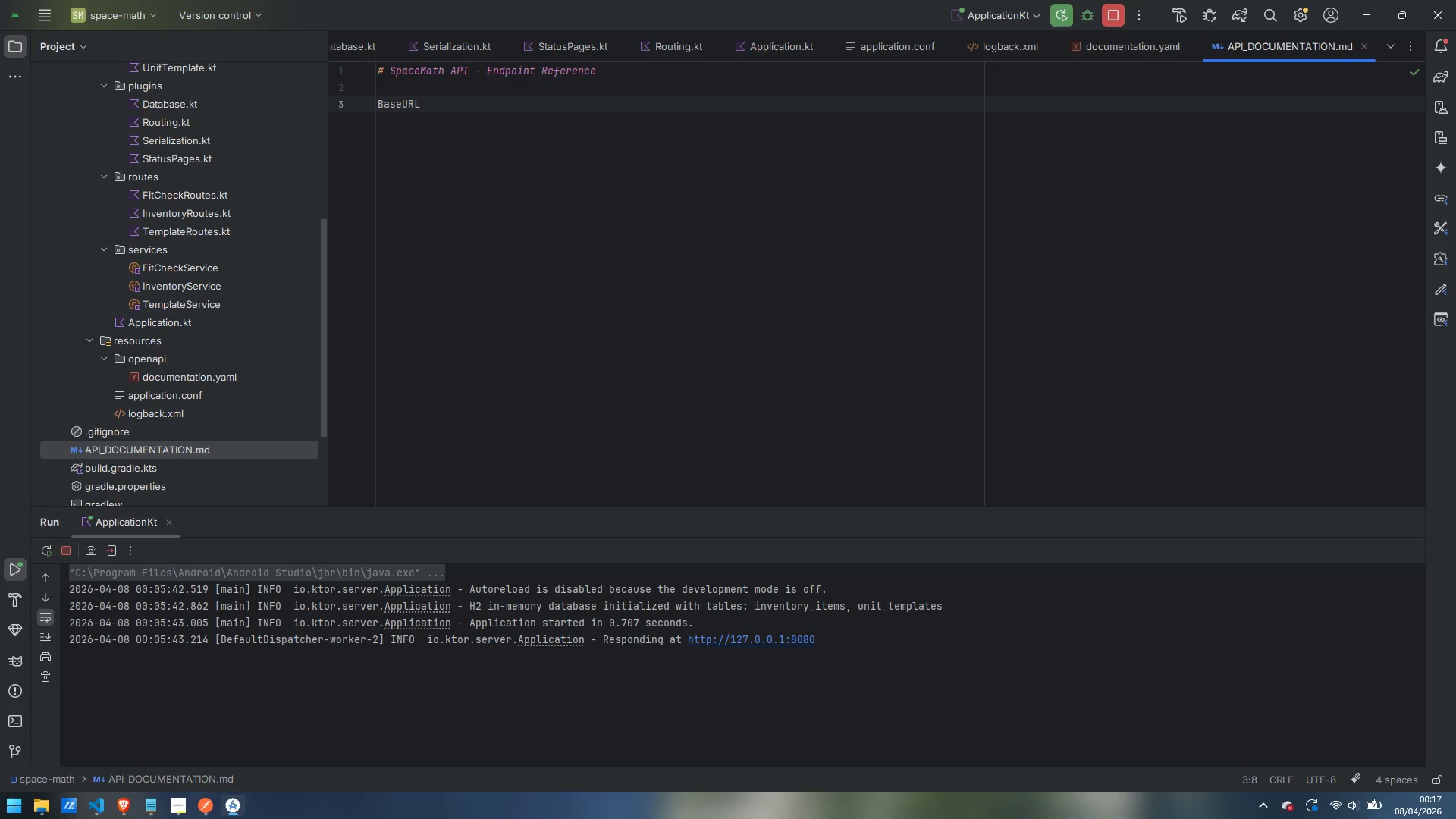 
key(ArrowLeft)
 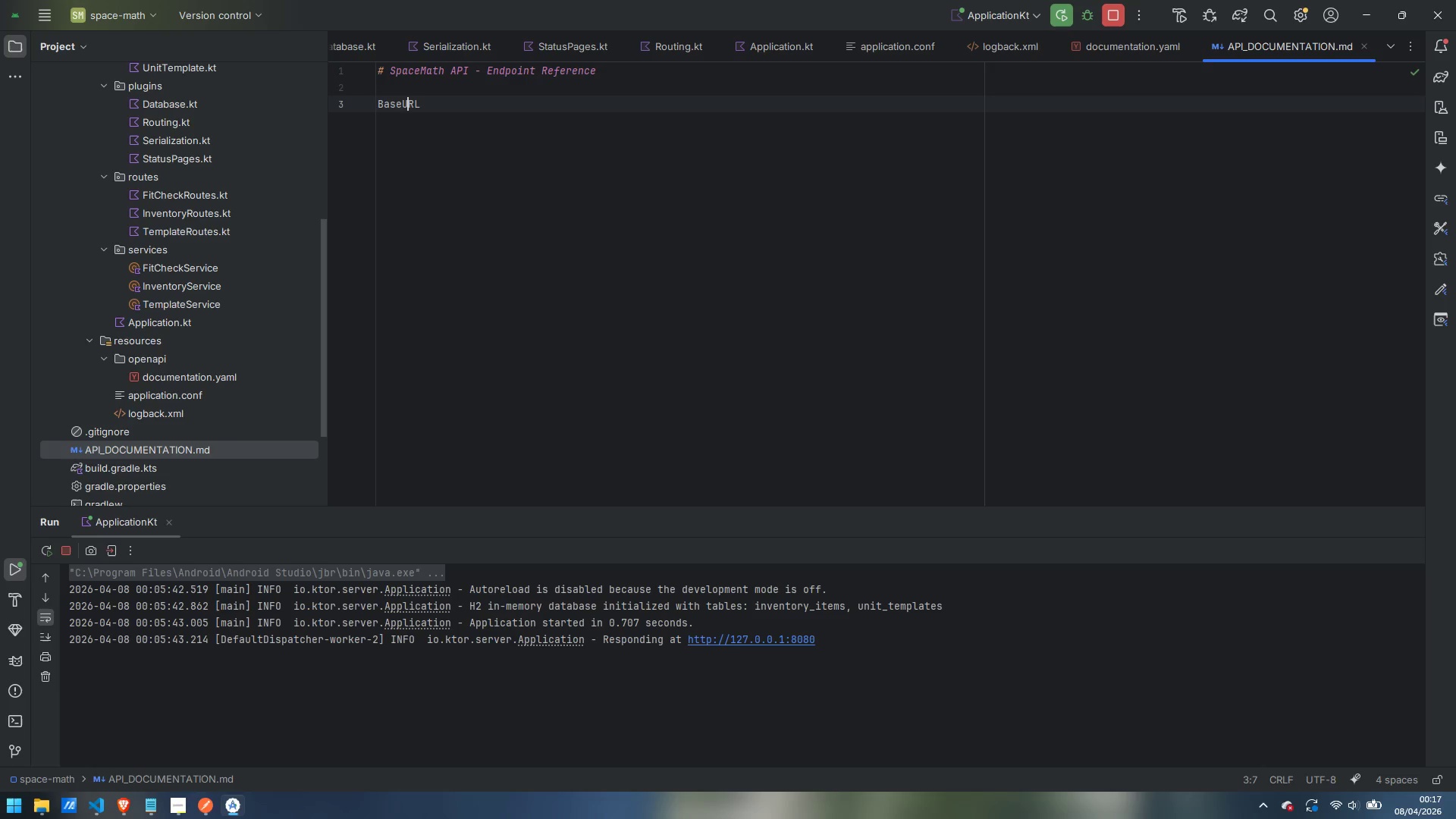 
key(ArrowLeft)
 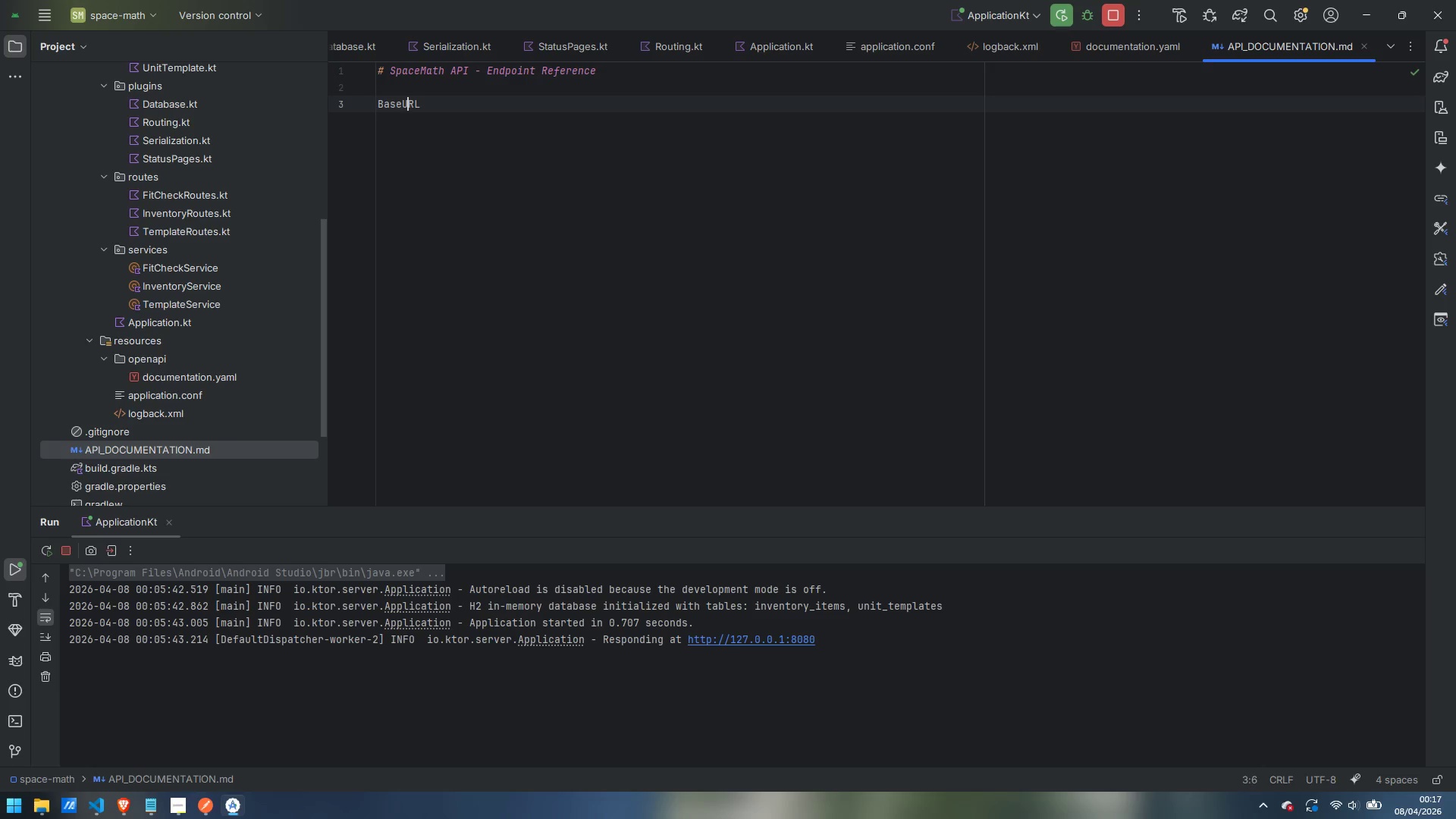 
key(ArrowLeft)
 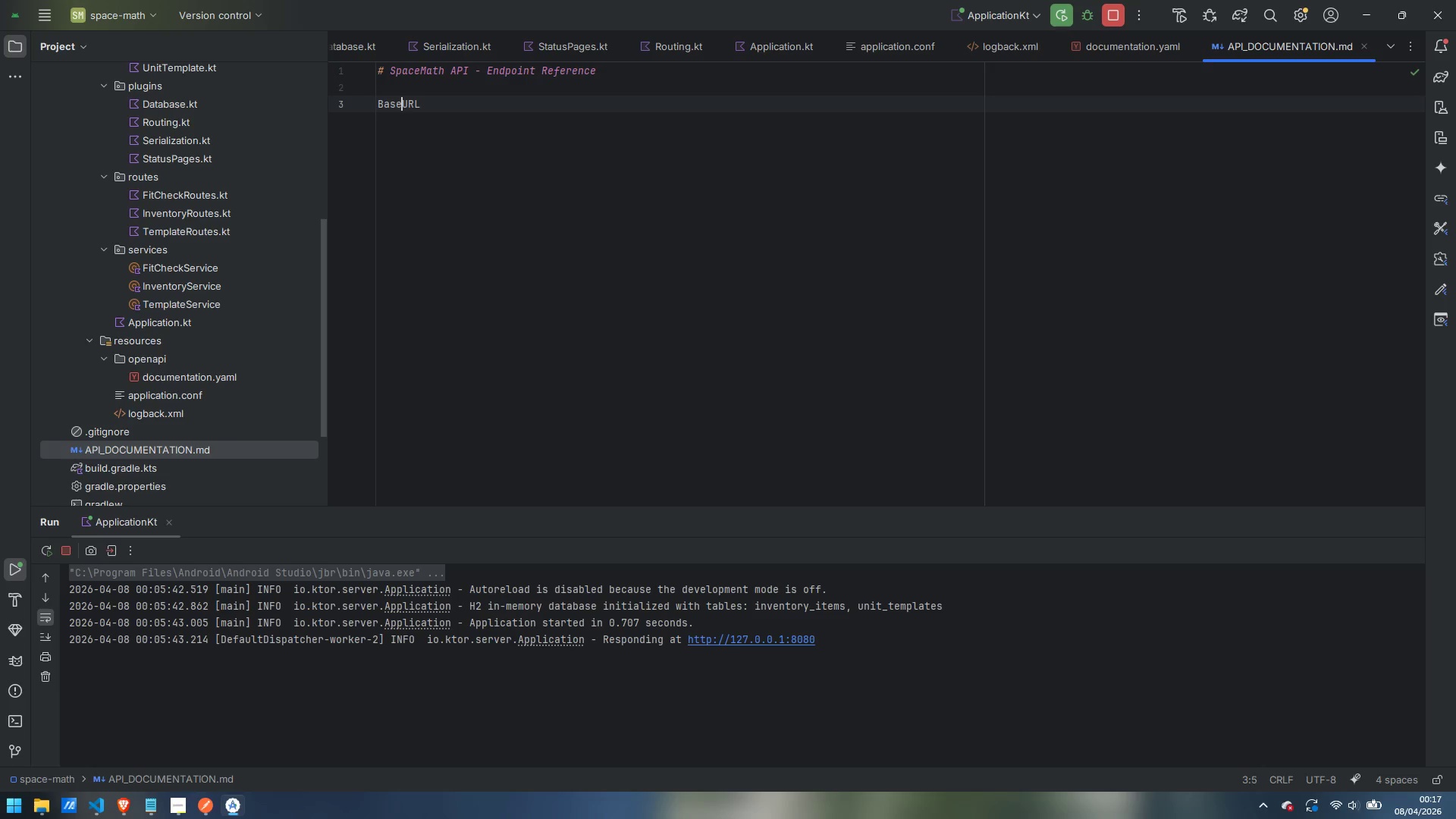 
key(Space)
 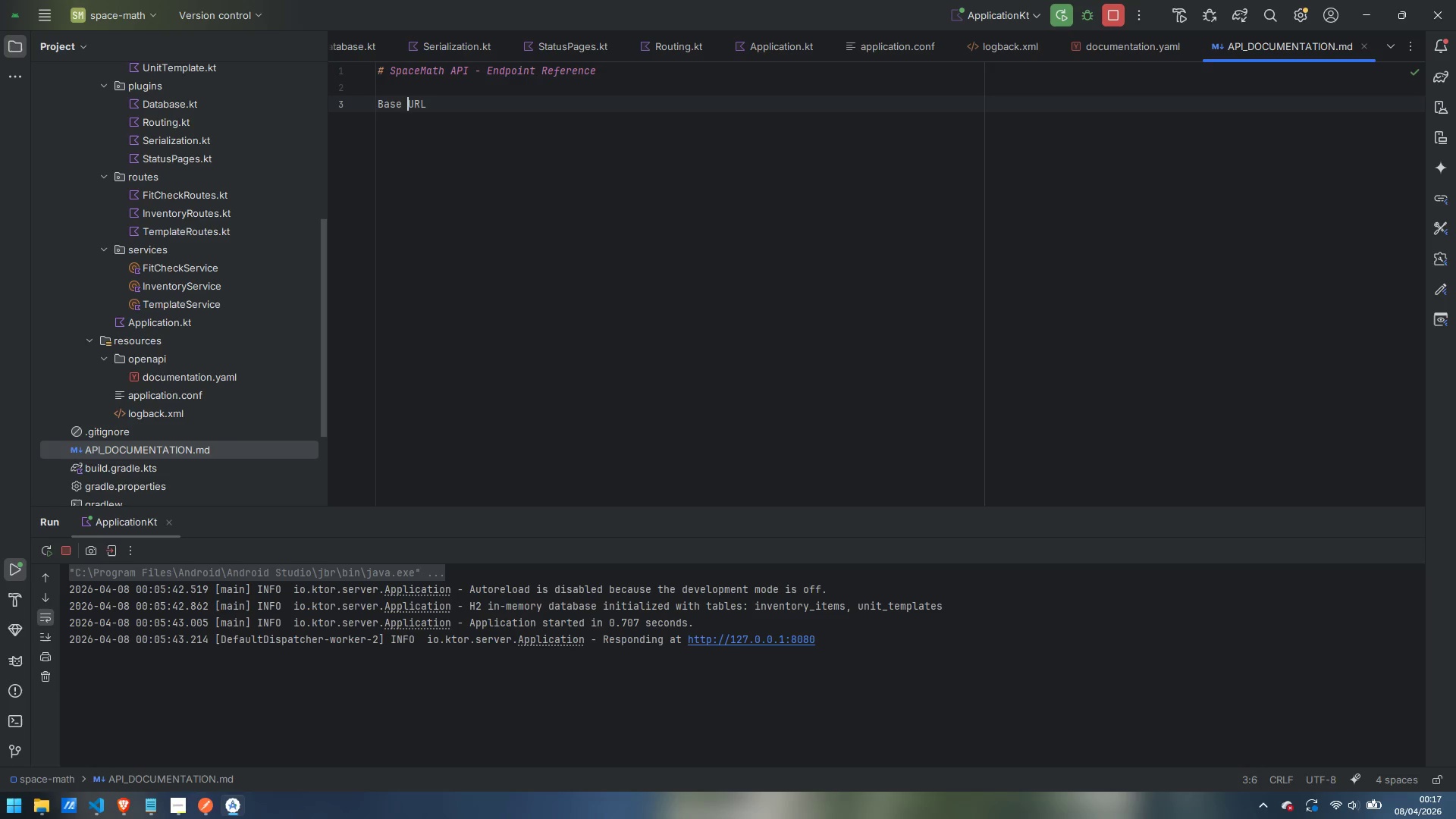 
key(Control+ArrowRight)
 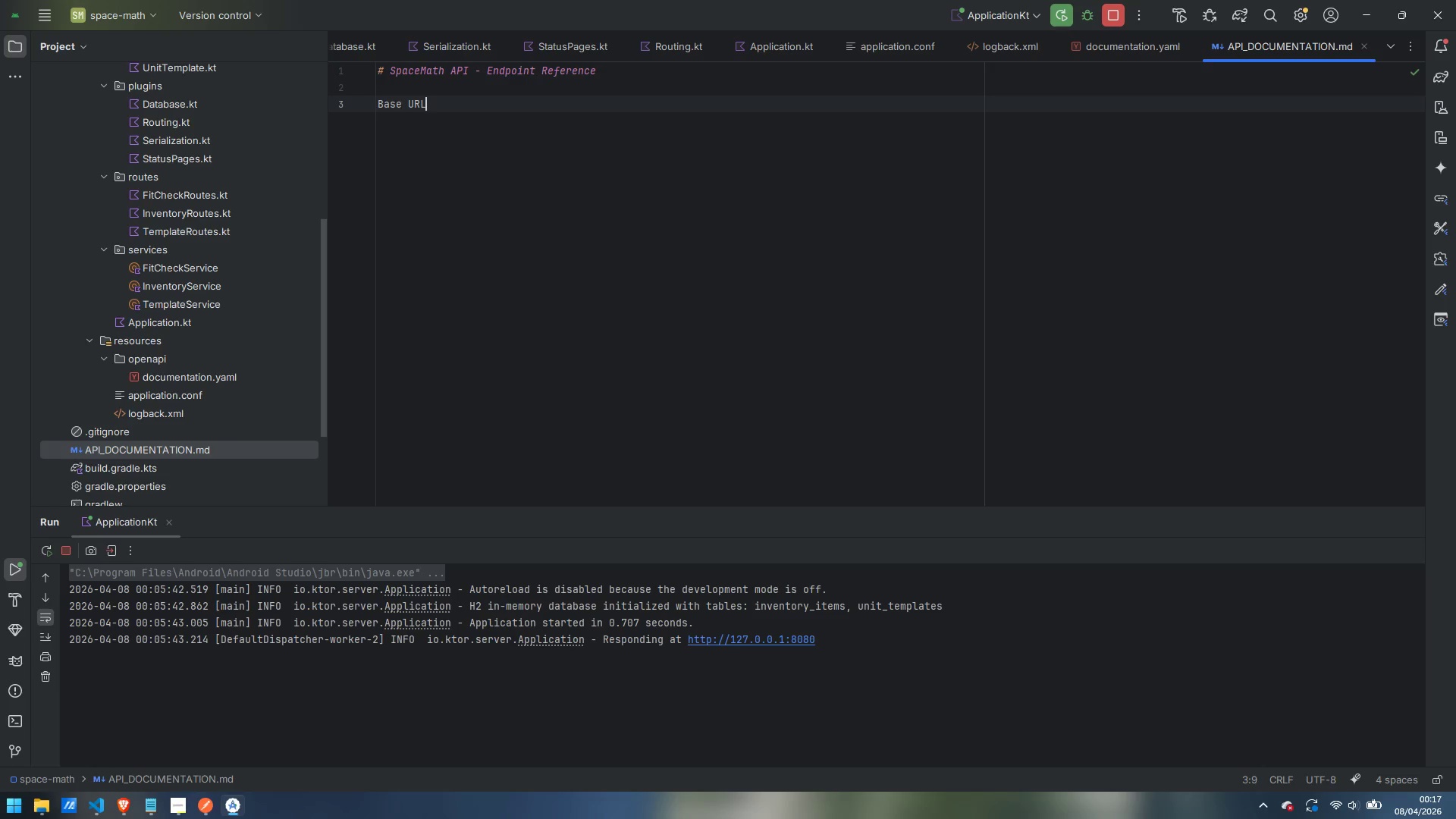 
type(: `http://localhost:8080)
 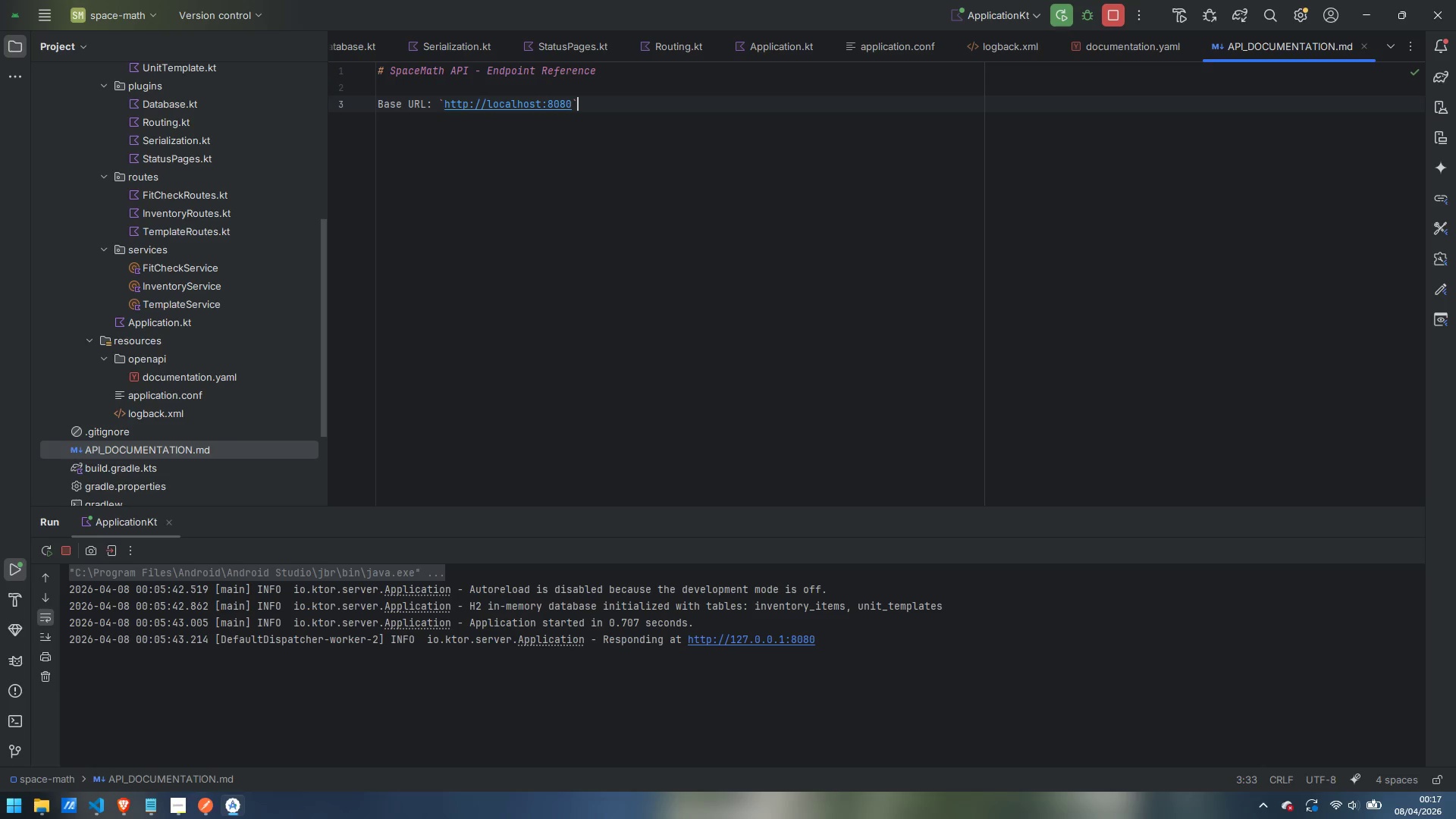 
 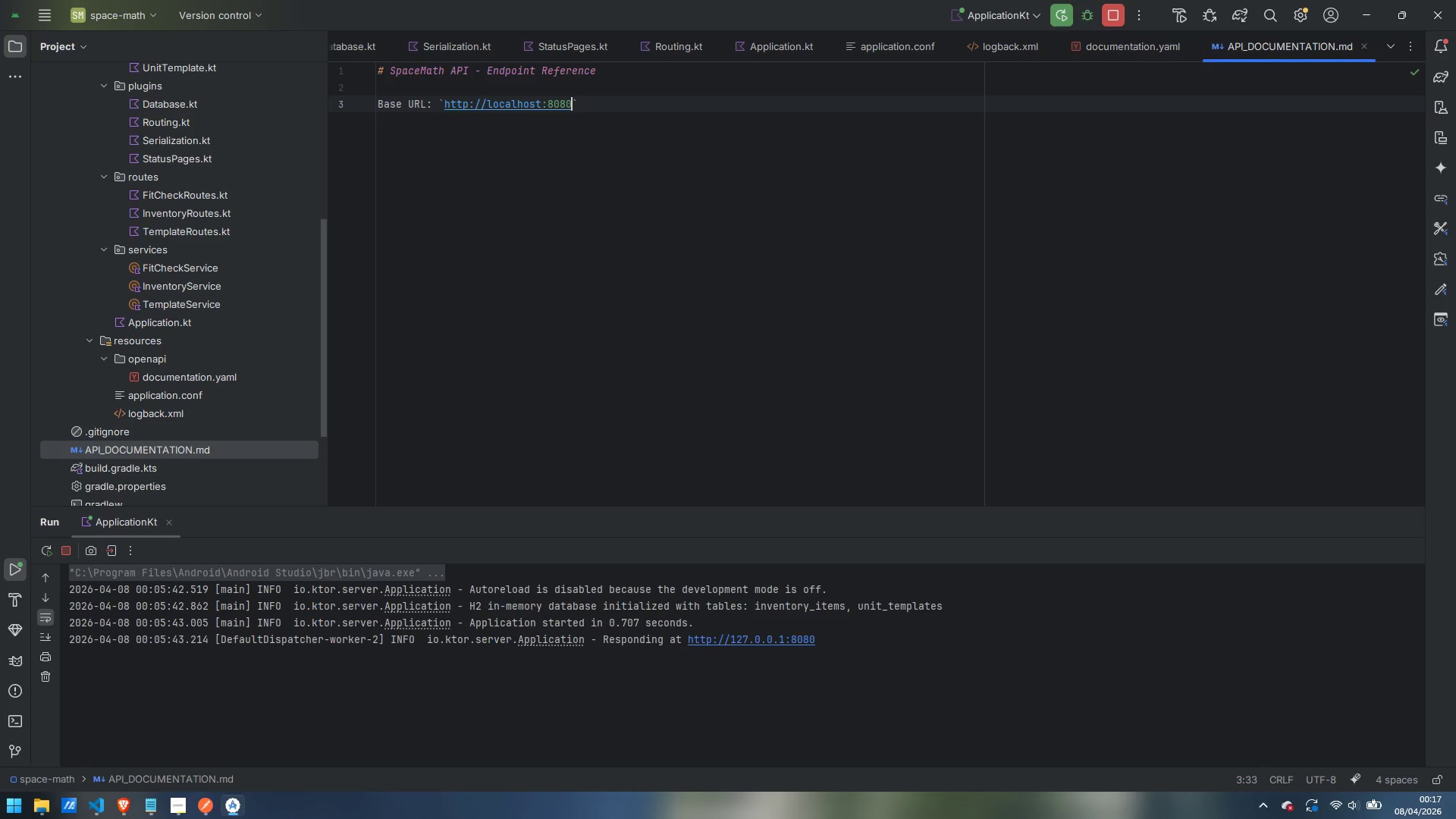 
key(ArrowRight)
 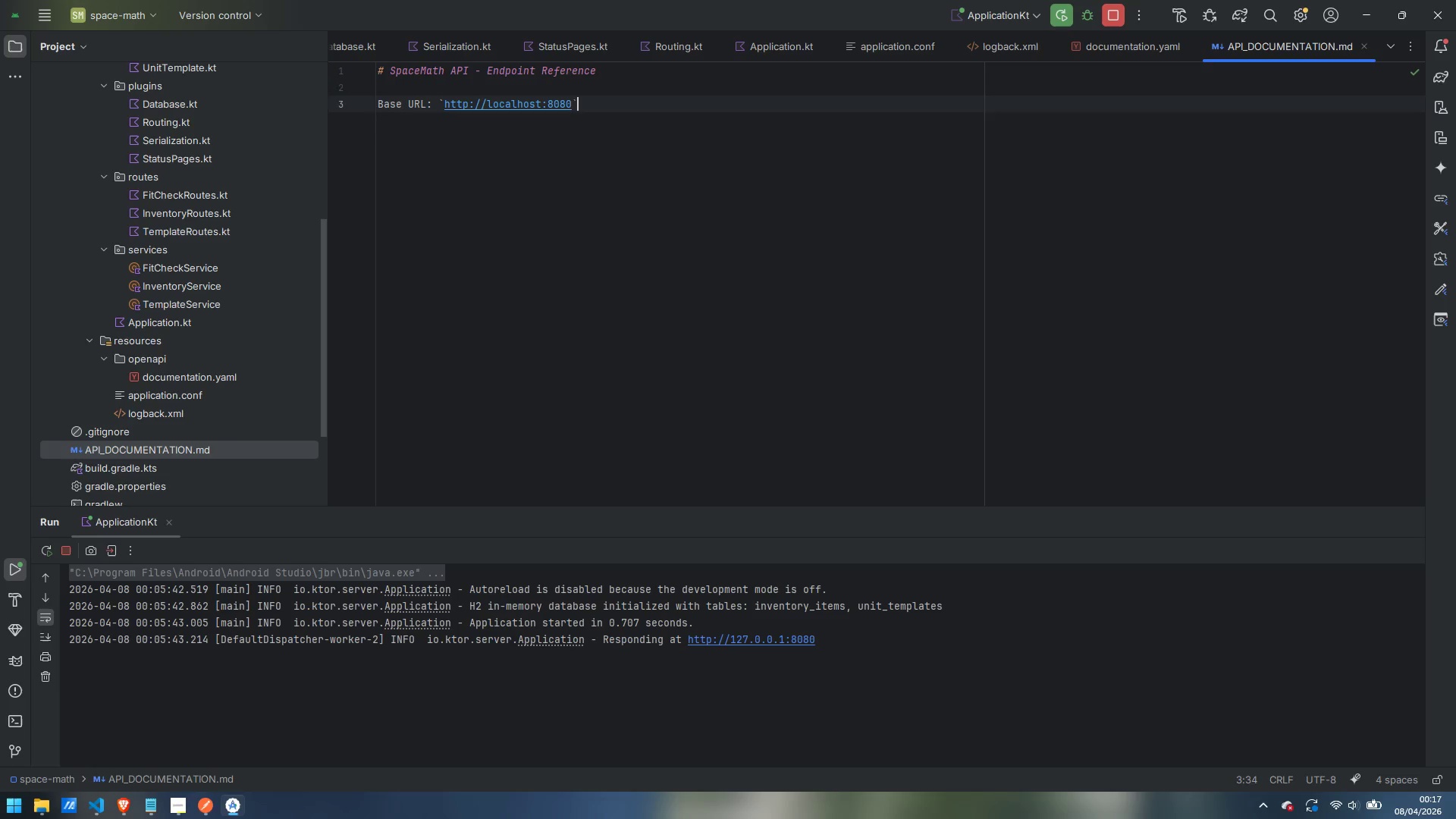 
key(Enter)
 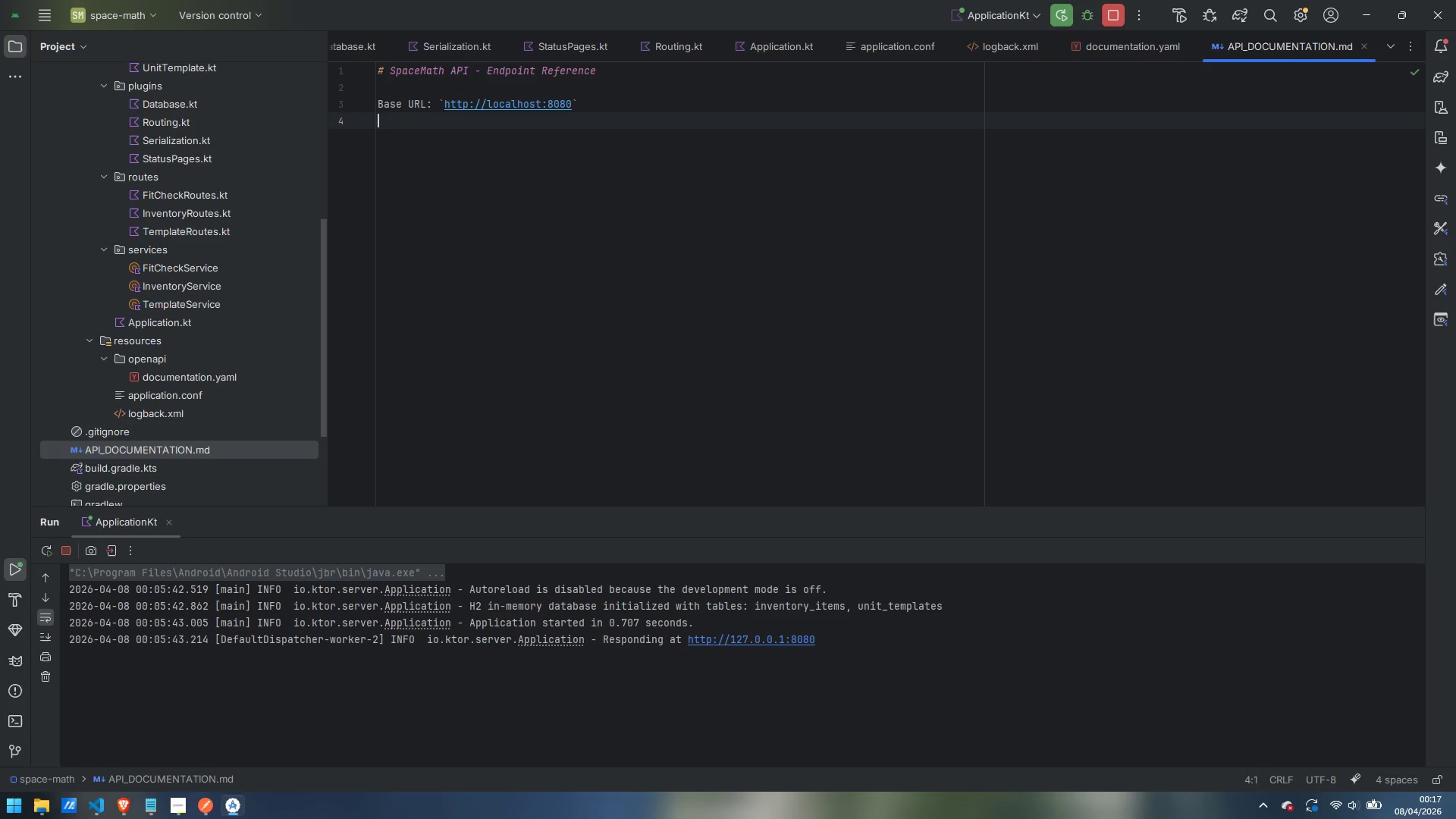 
type(Content-Type: `application/json)
 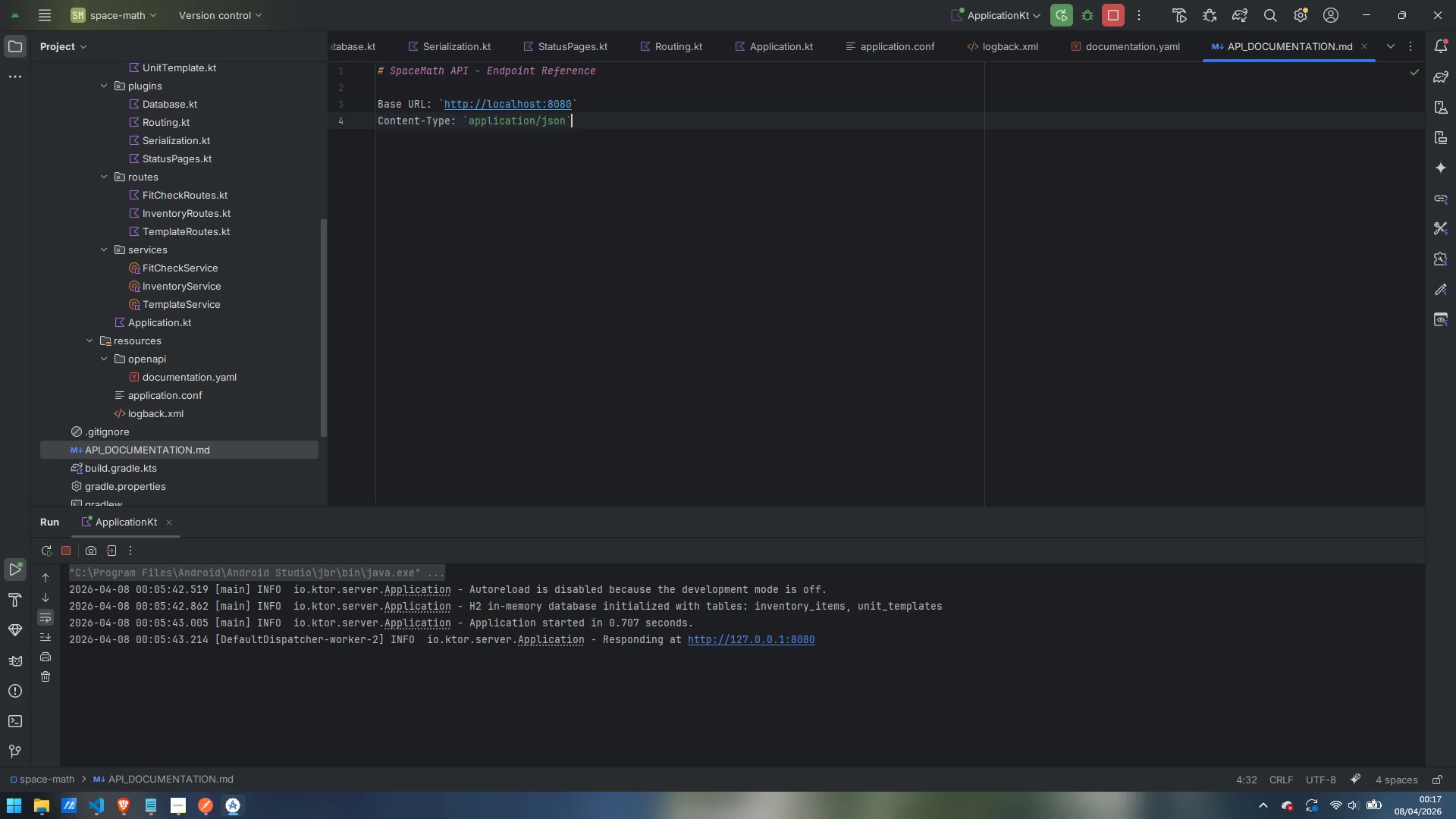 
 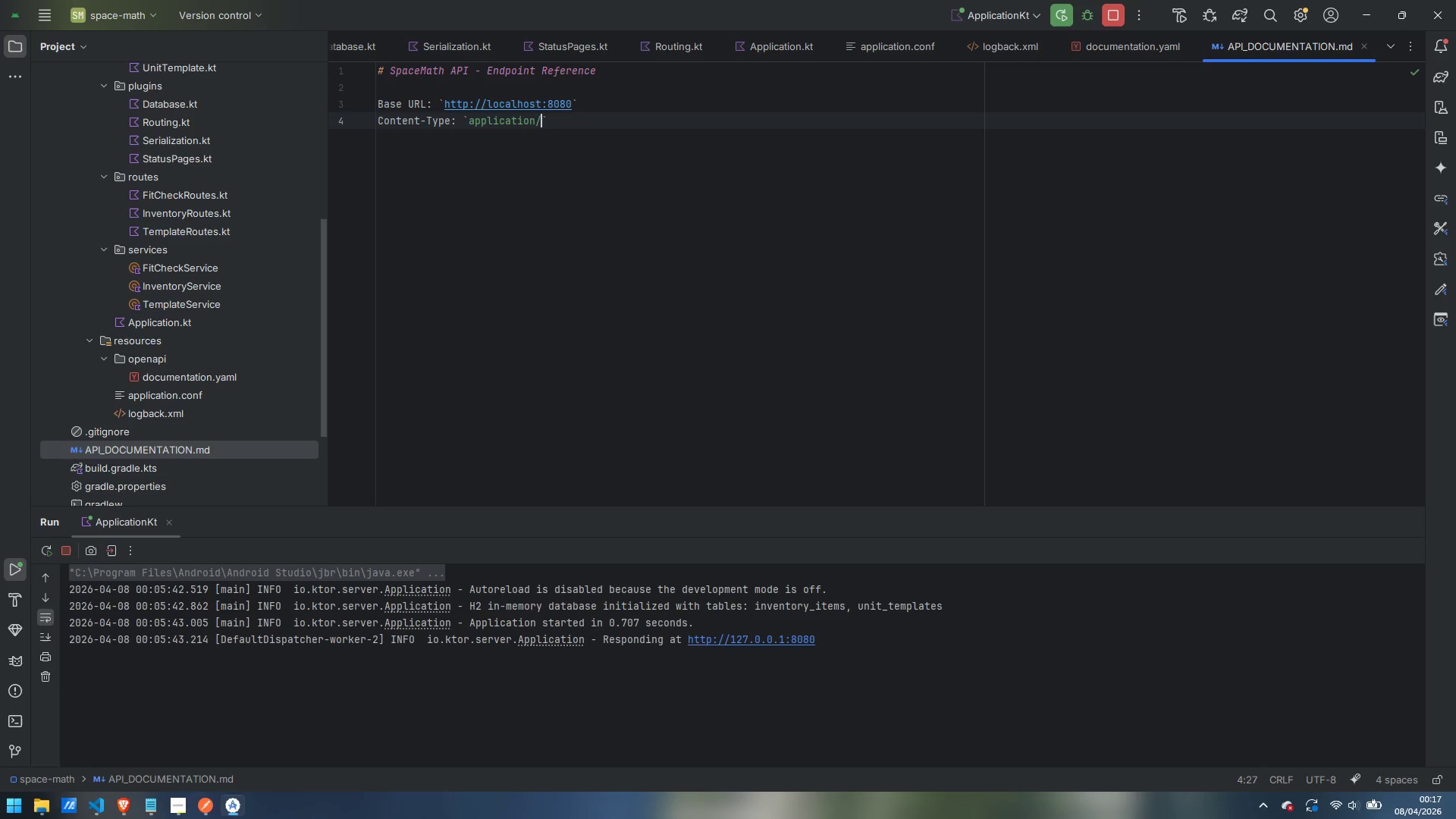 
key(ArrowRight)
 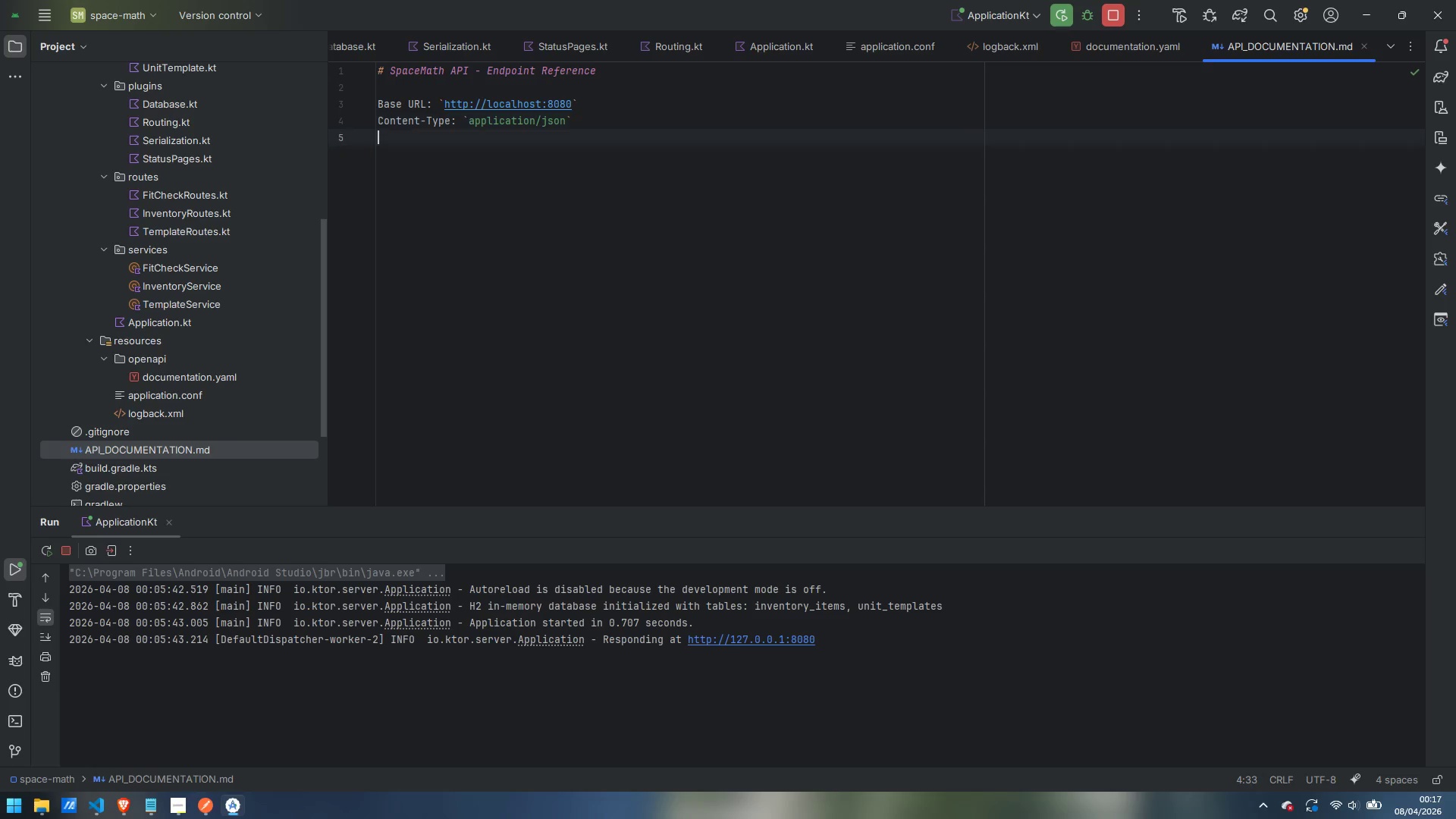 
key(Enter)
 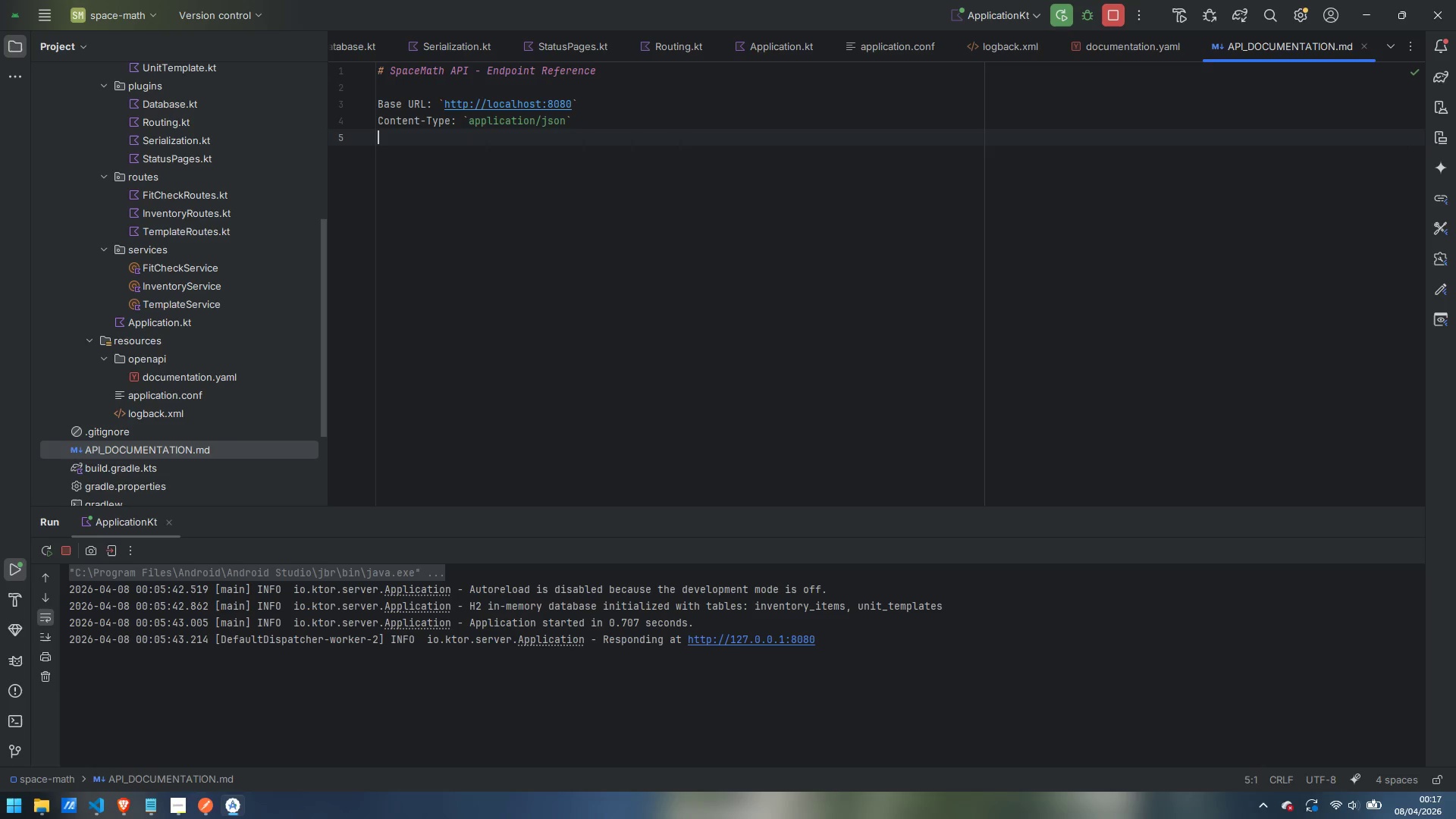 
key(Enter)
 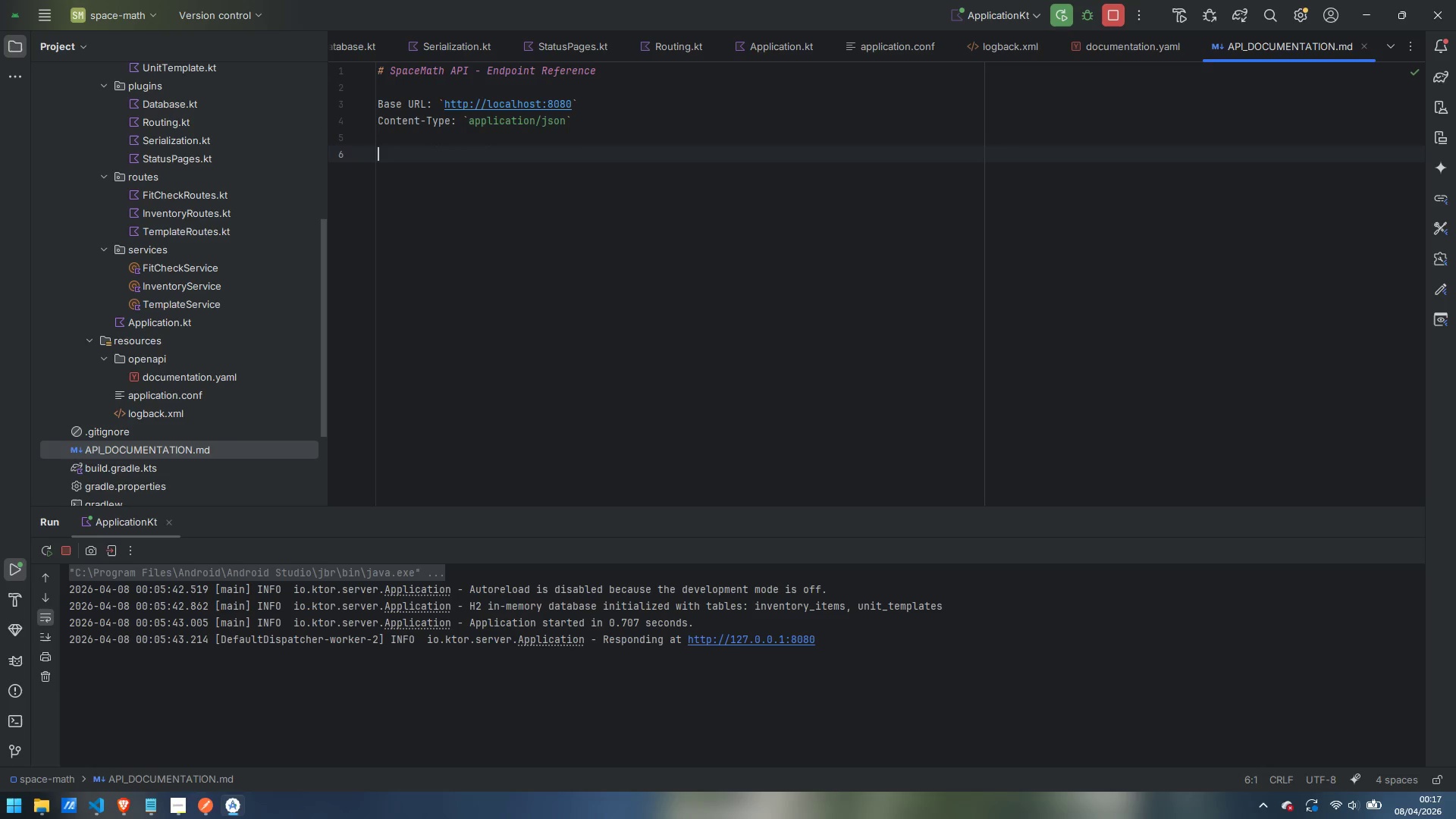 
key(Minus)
 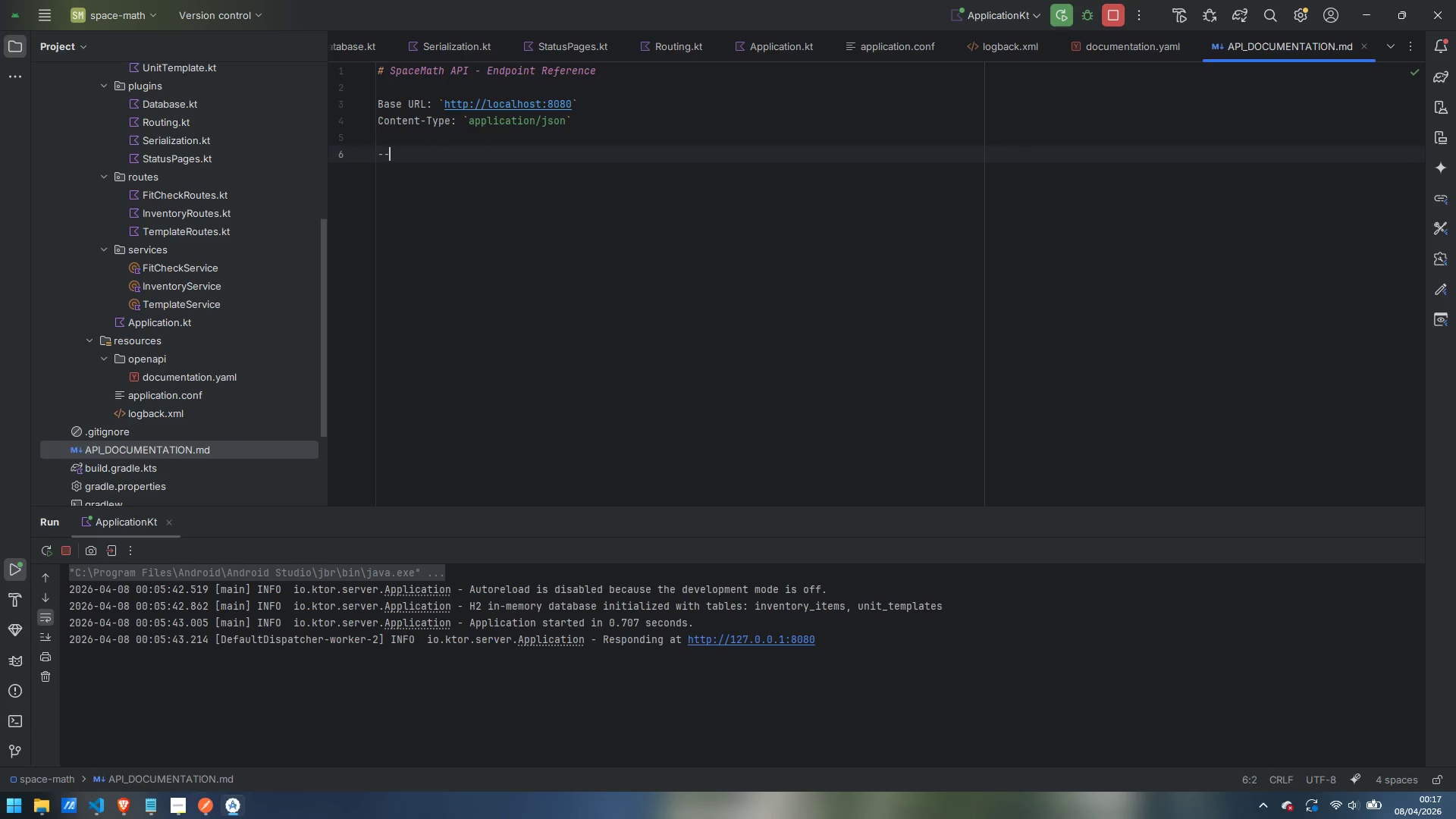 
key(Minus)
 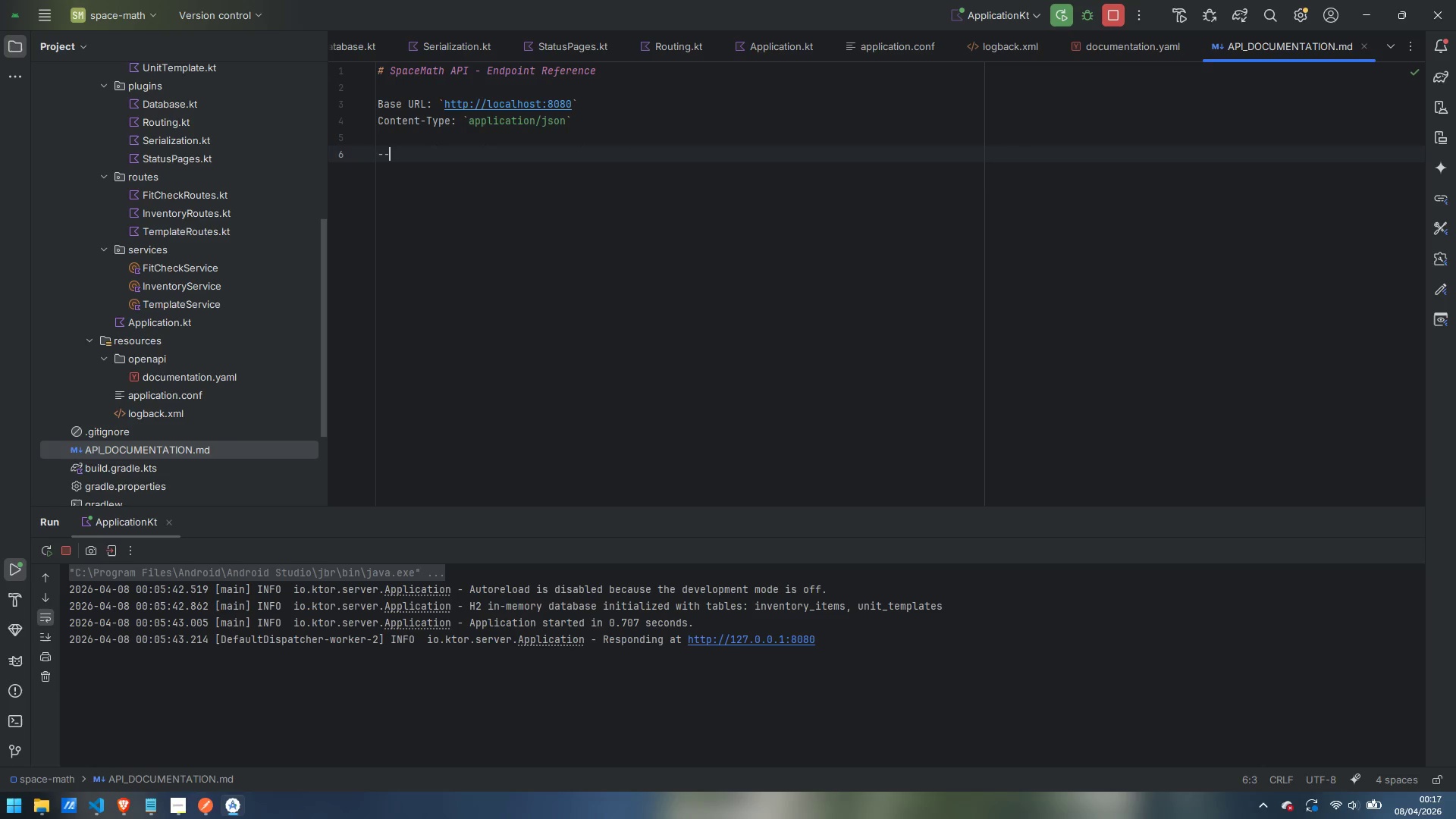 
key(Minus)
 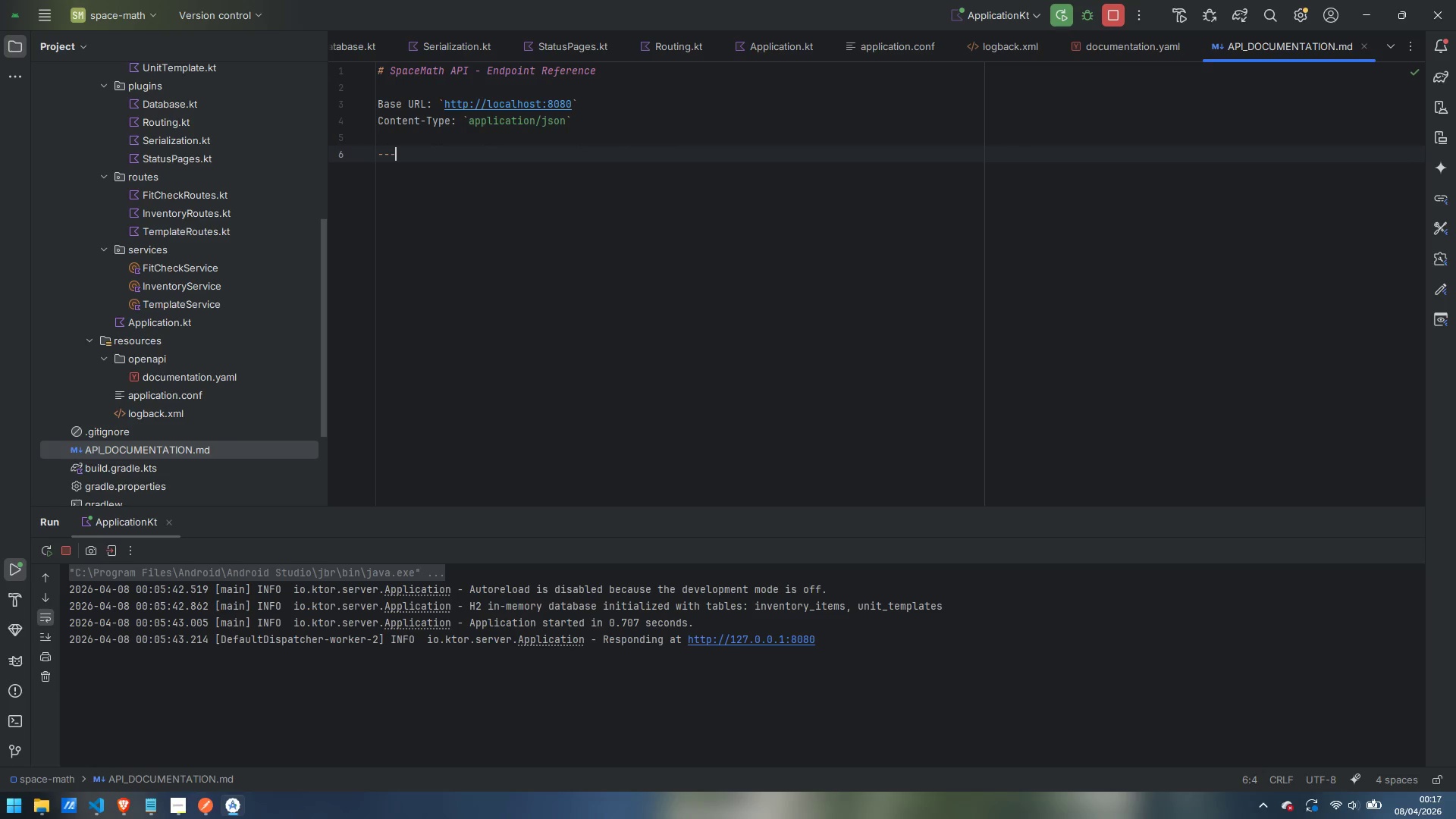 
key(Enter)
 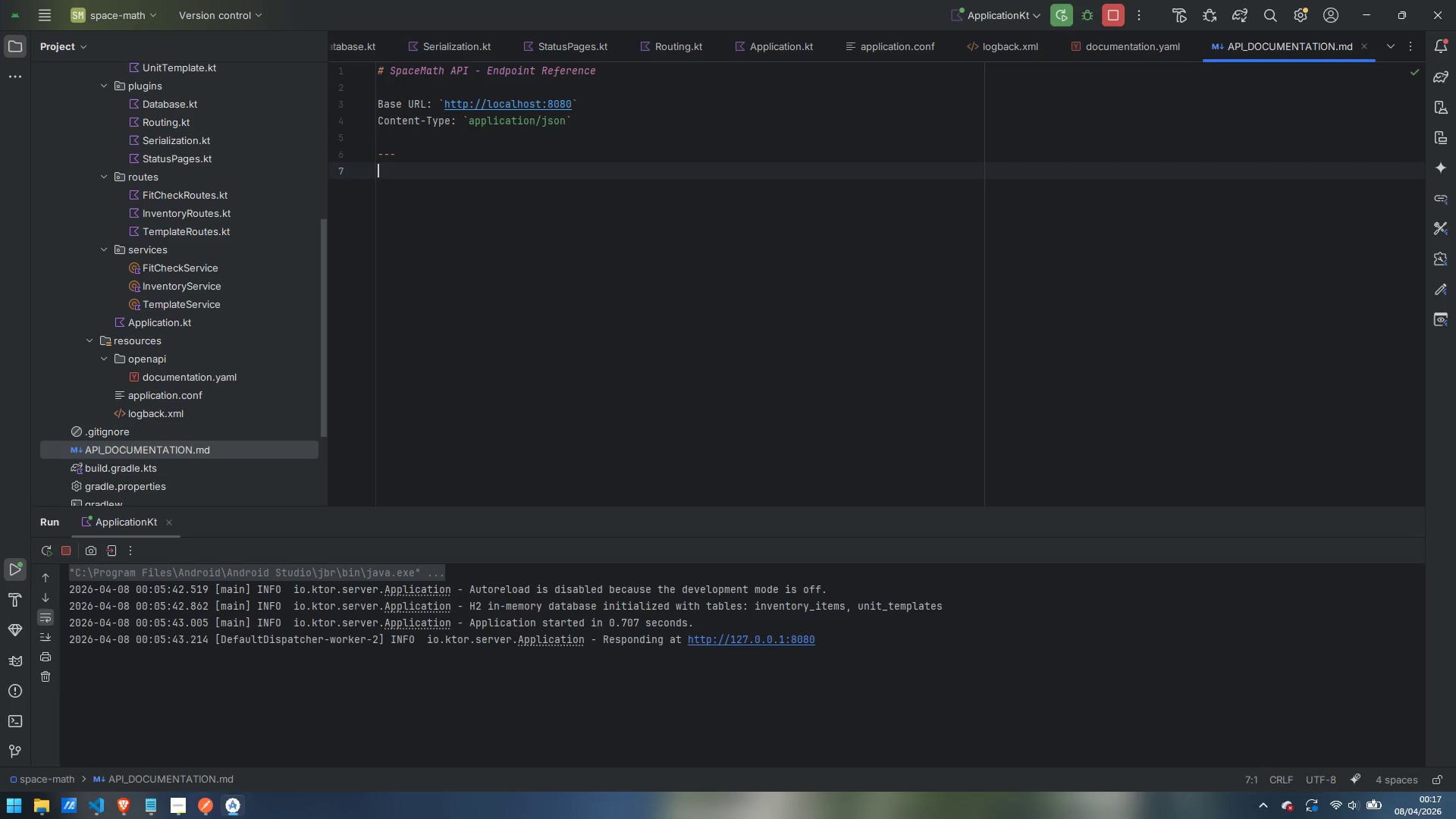 
key(Enter)
 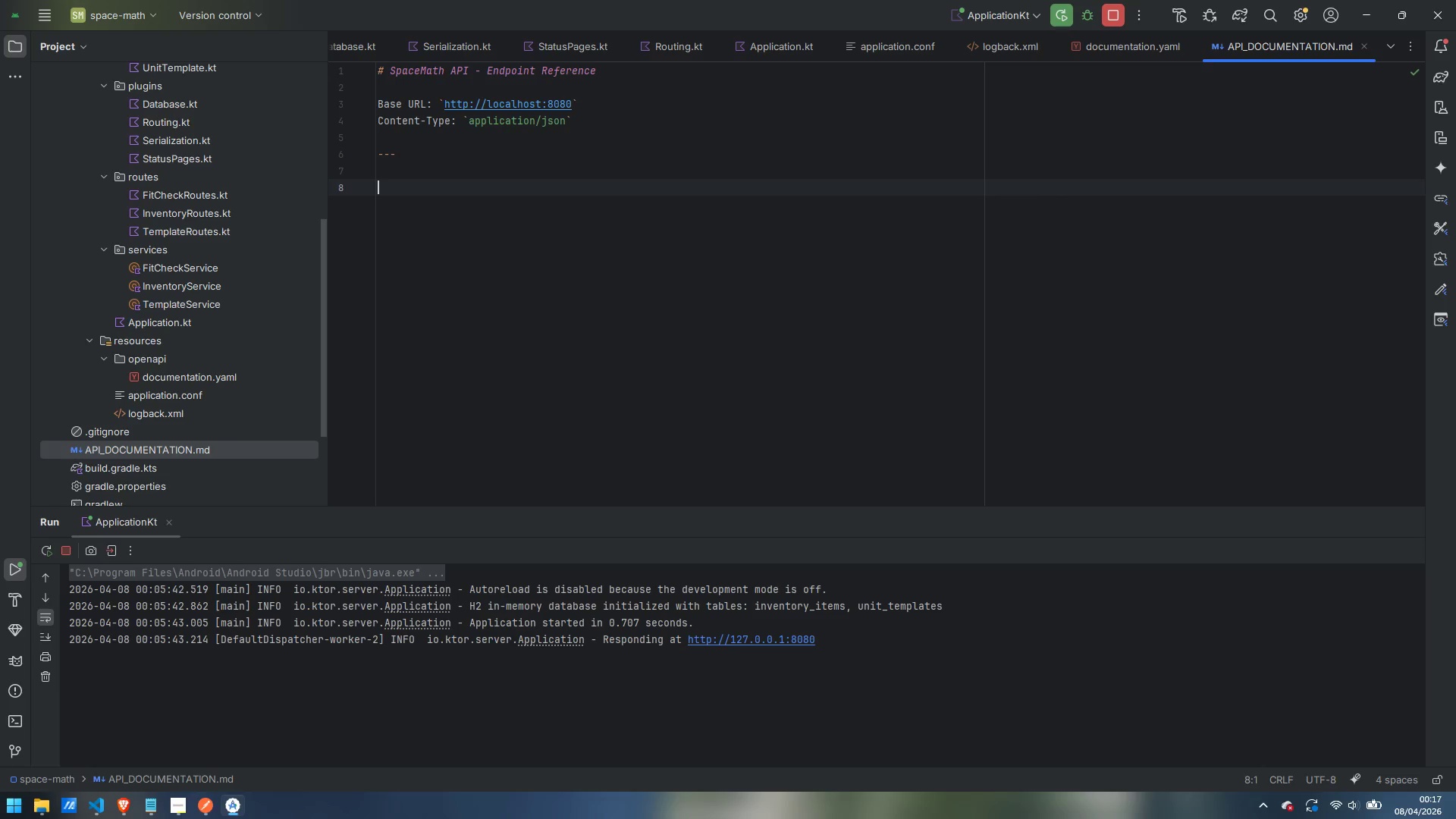 
type(Inven)
 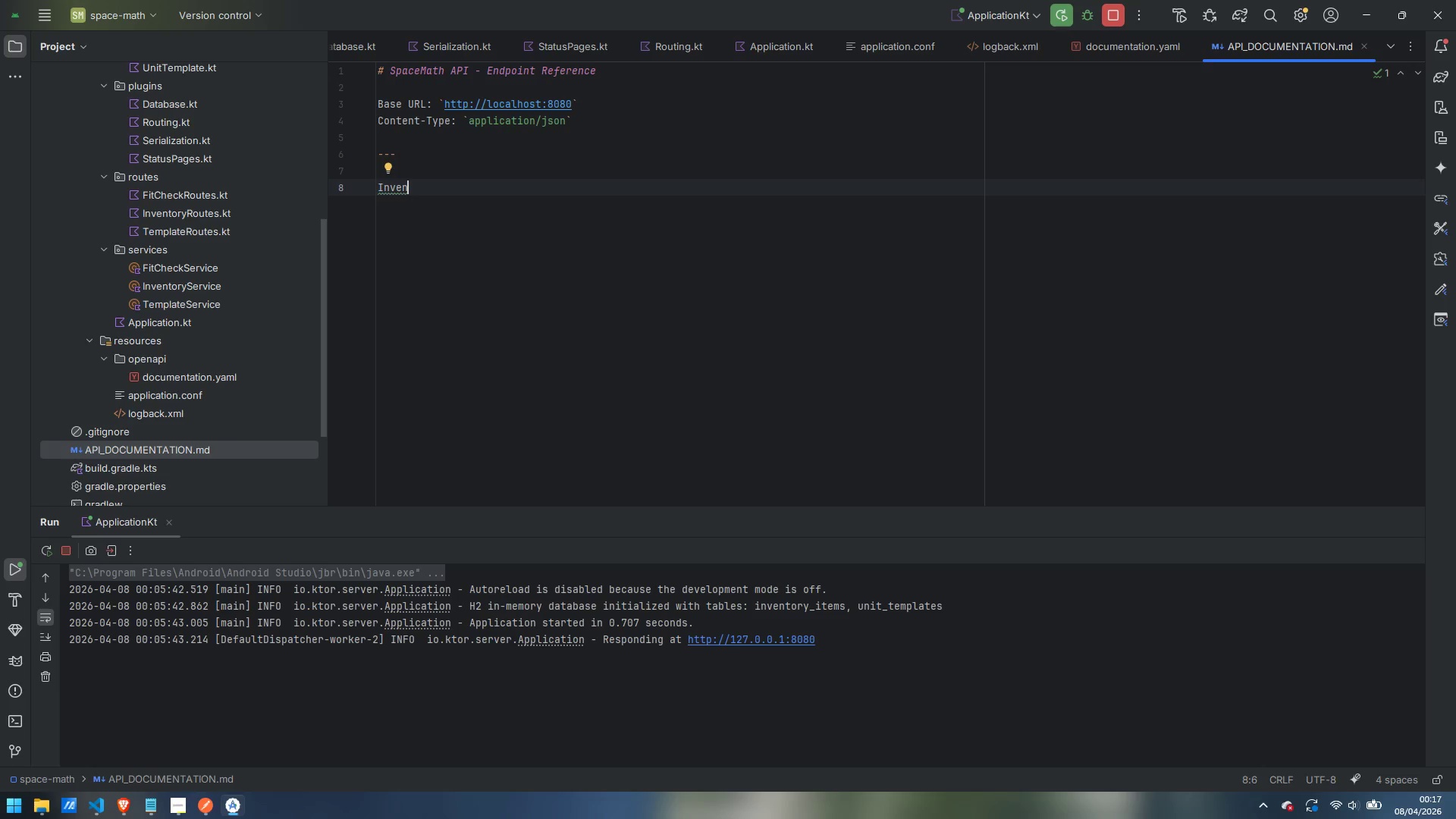 
key(Control+ControlLeft)
 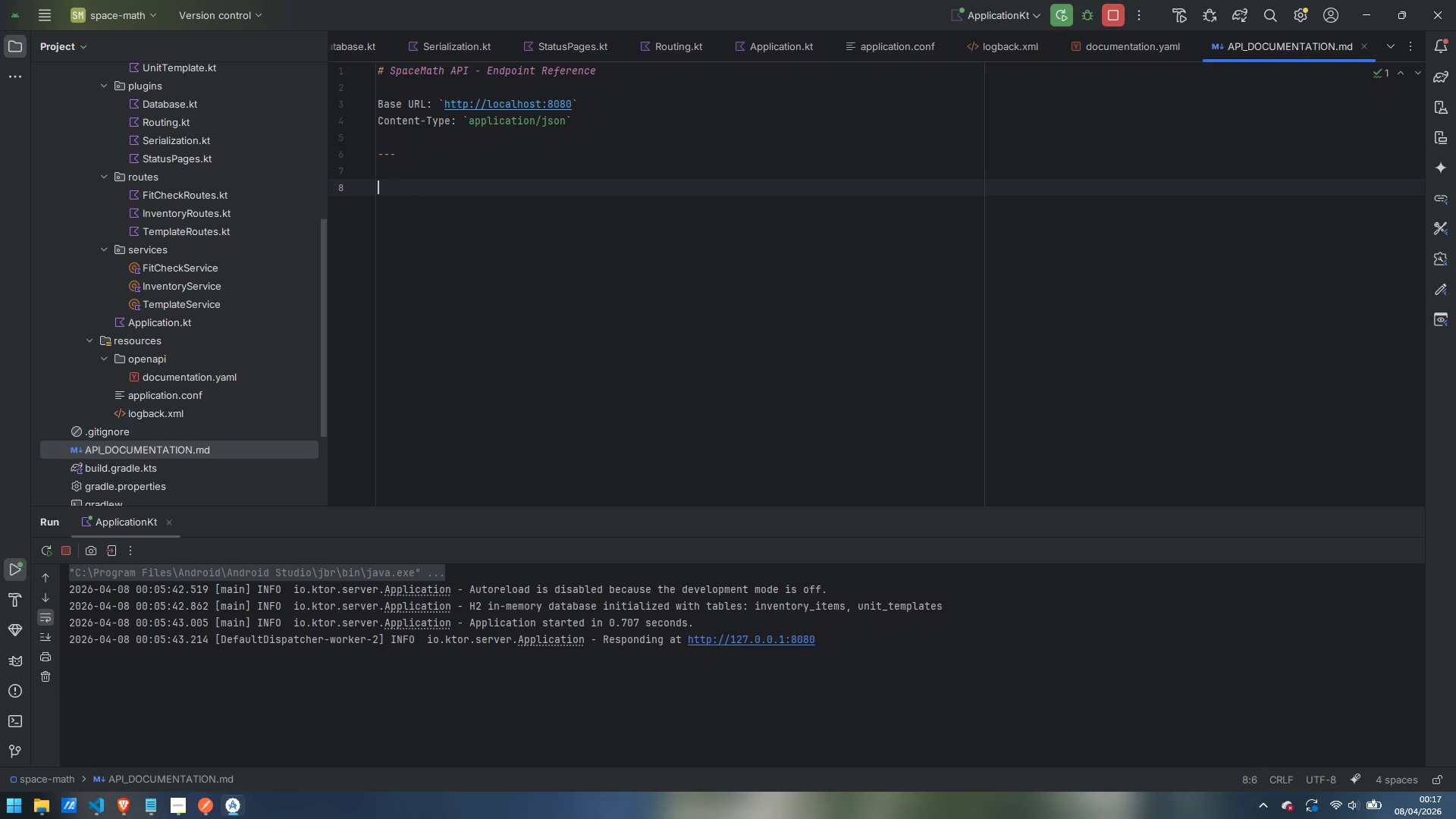 
key(Control+Backspace)
 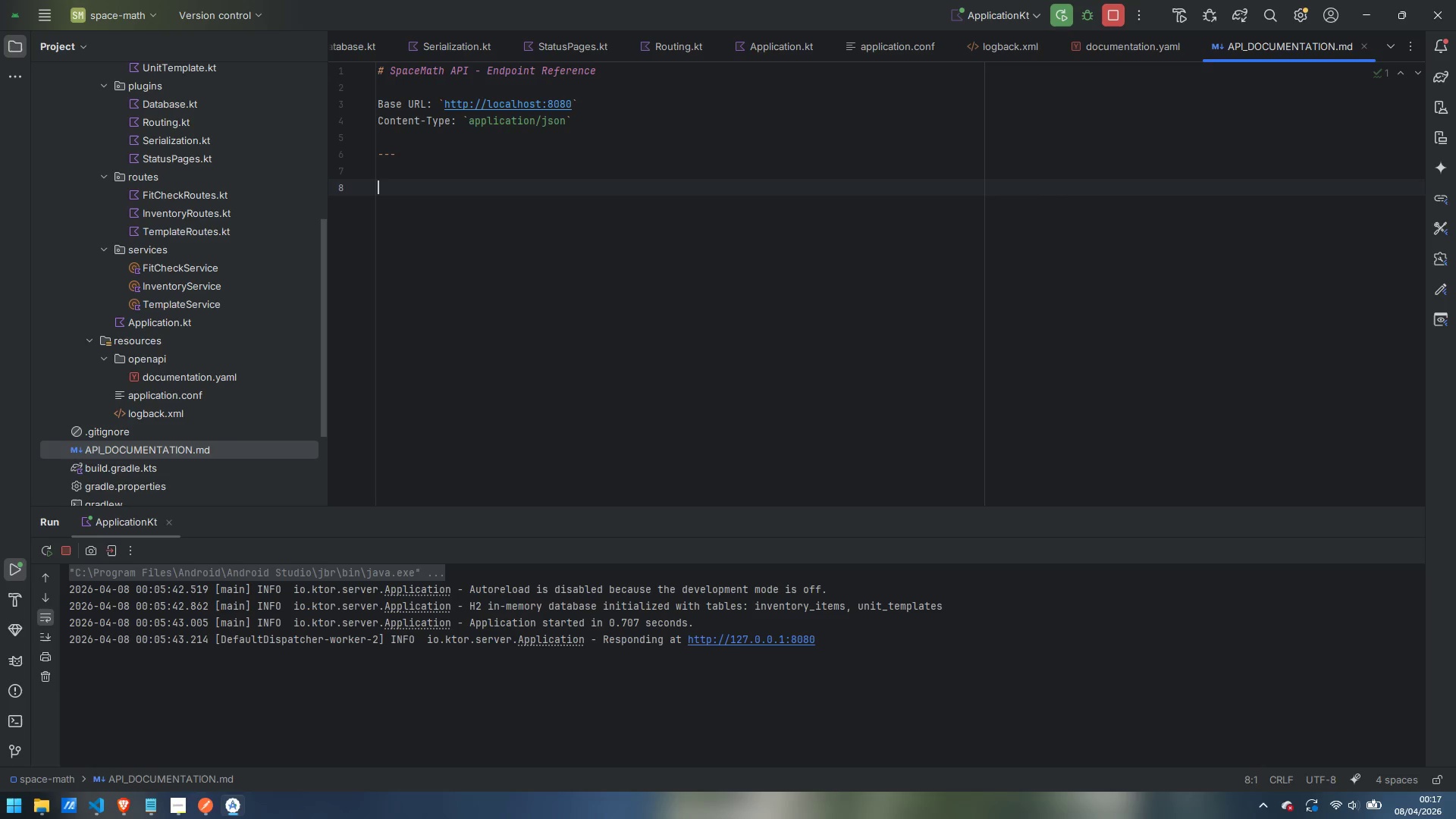 
type(## Inventory)
 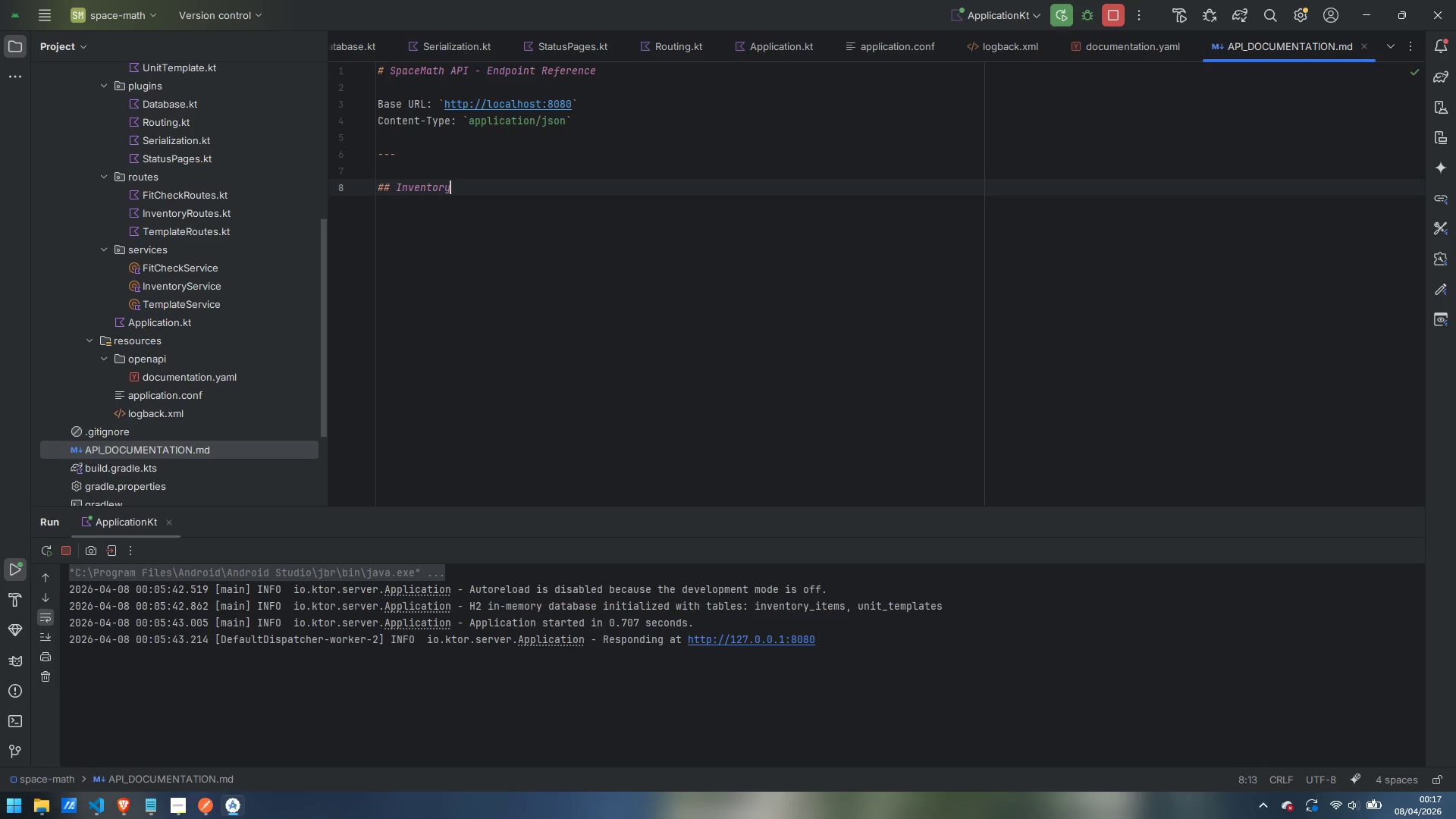 
key(Enter)
 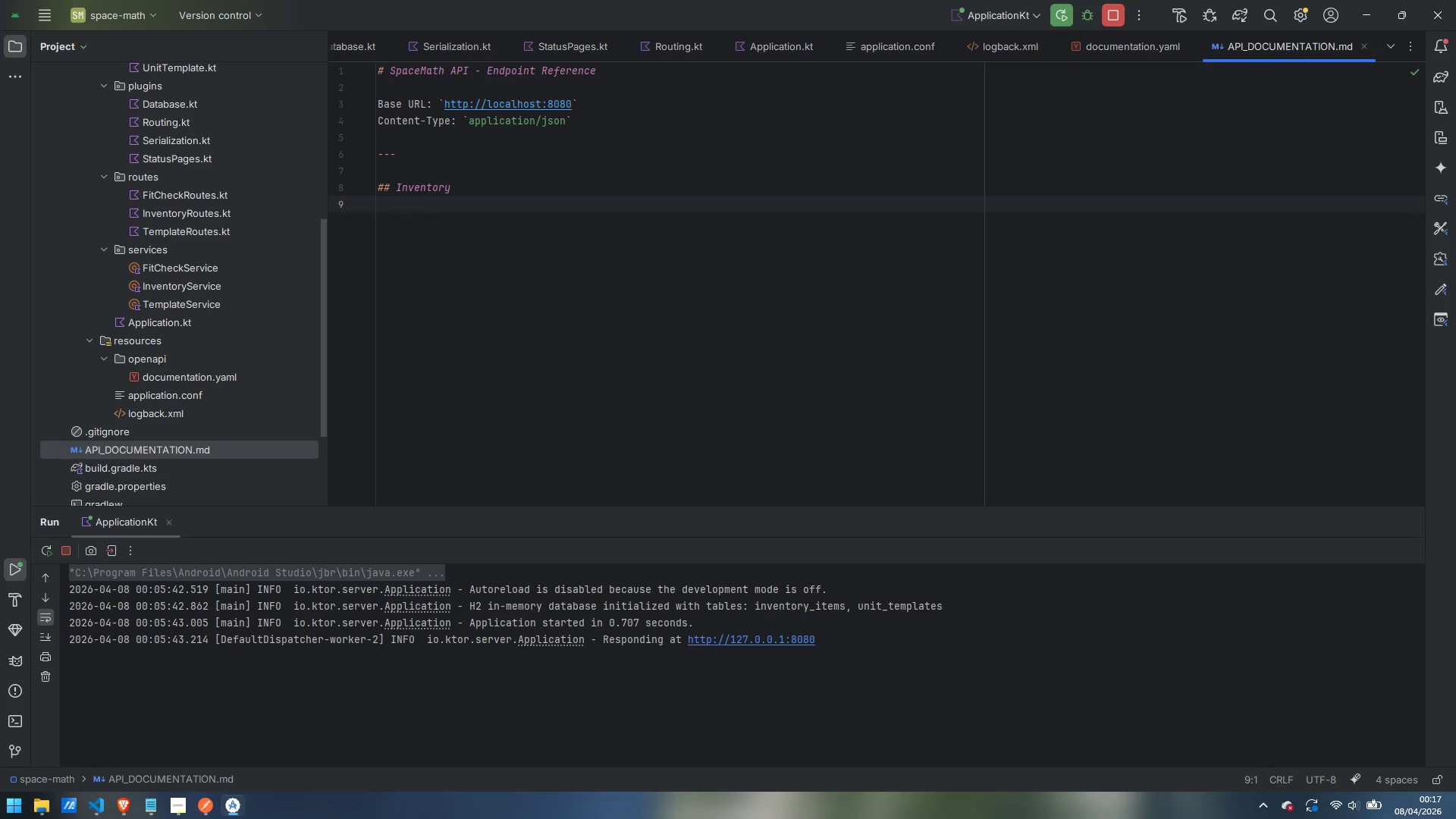 
key(Enter)
 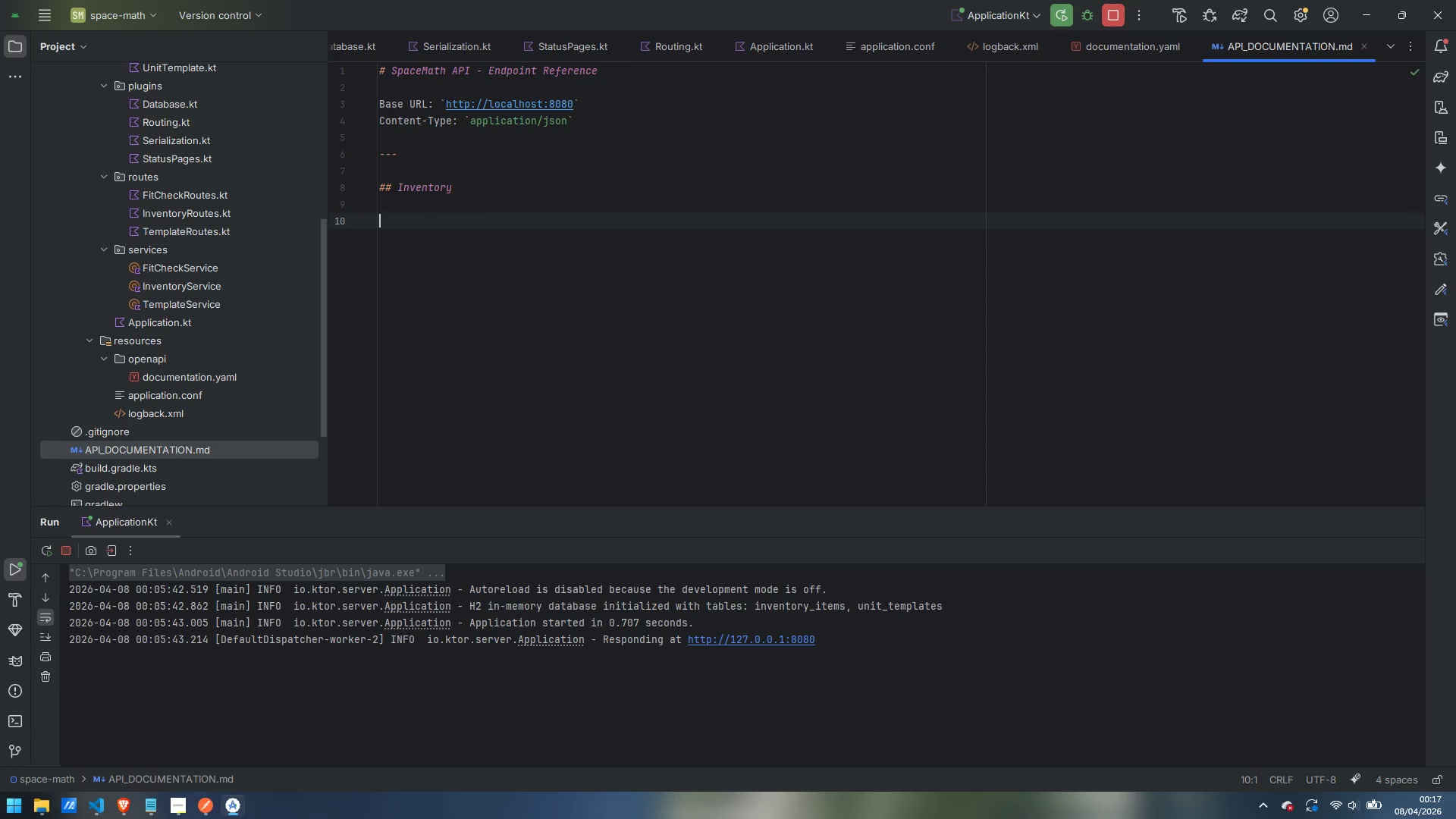 
type(### GET `/api/inventory)
 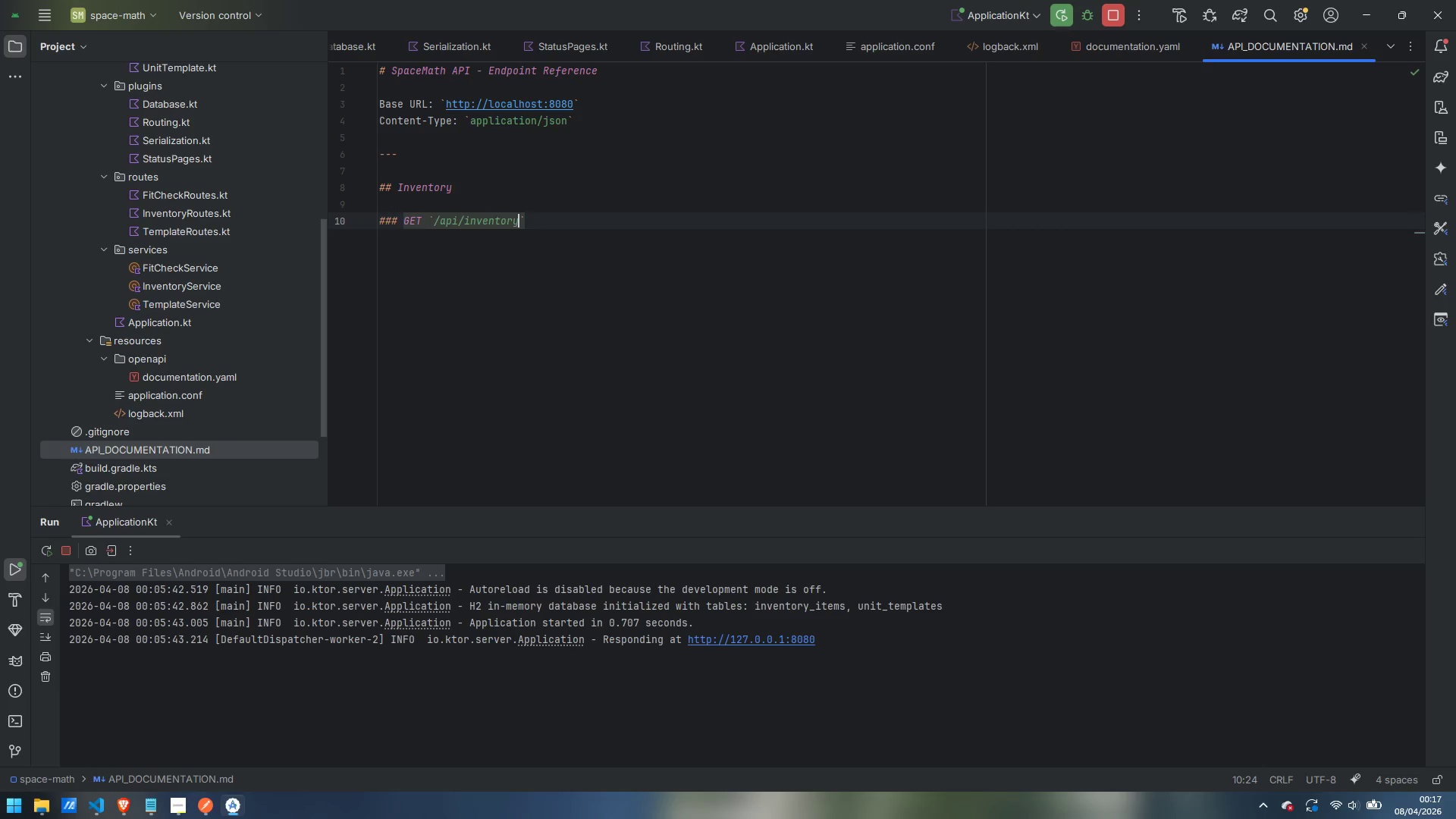 
key(ArrowRight)
 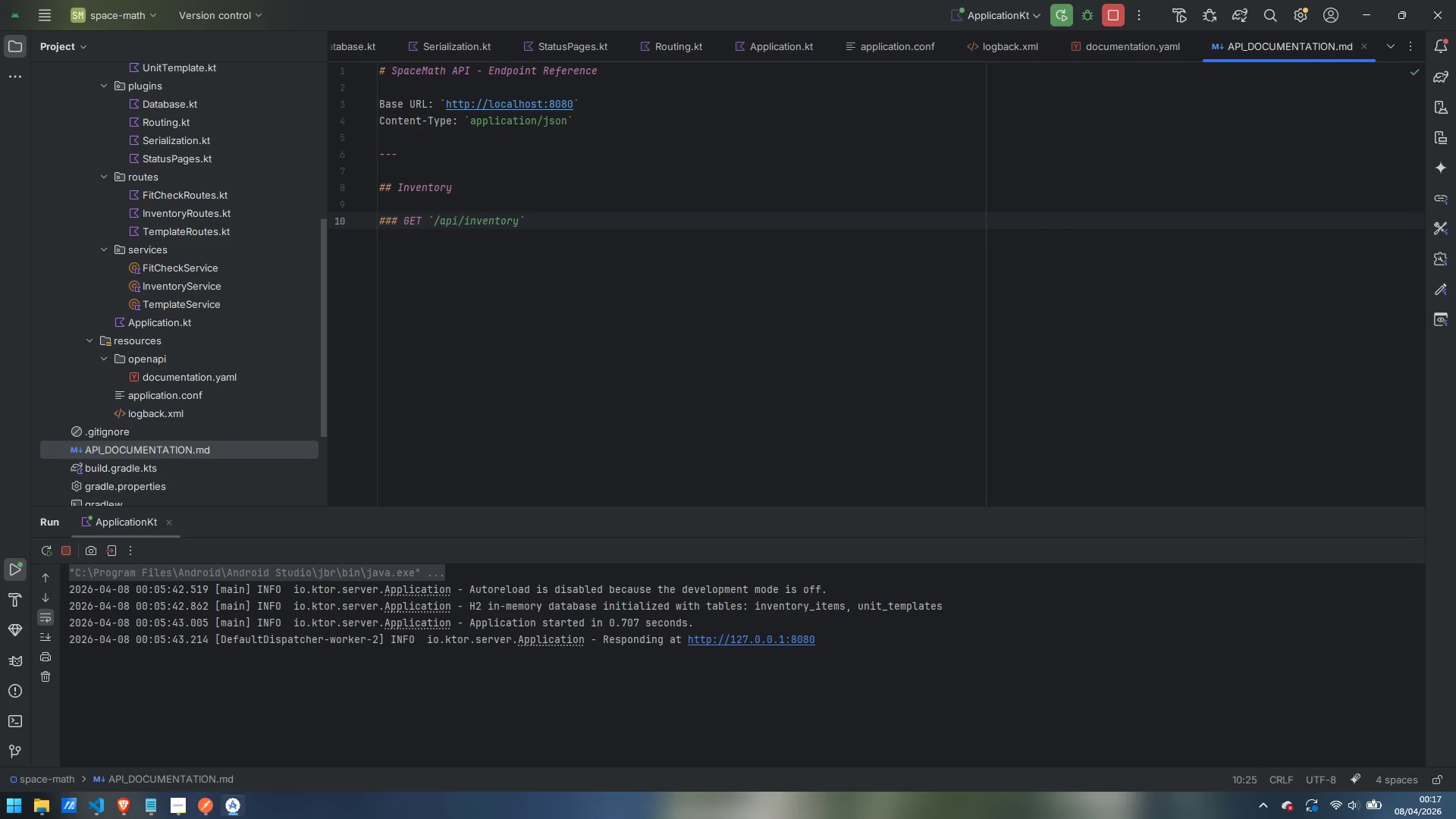 
key(Enter)
 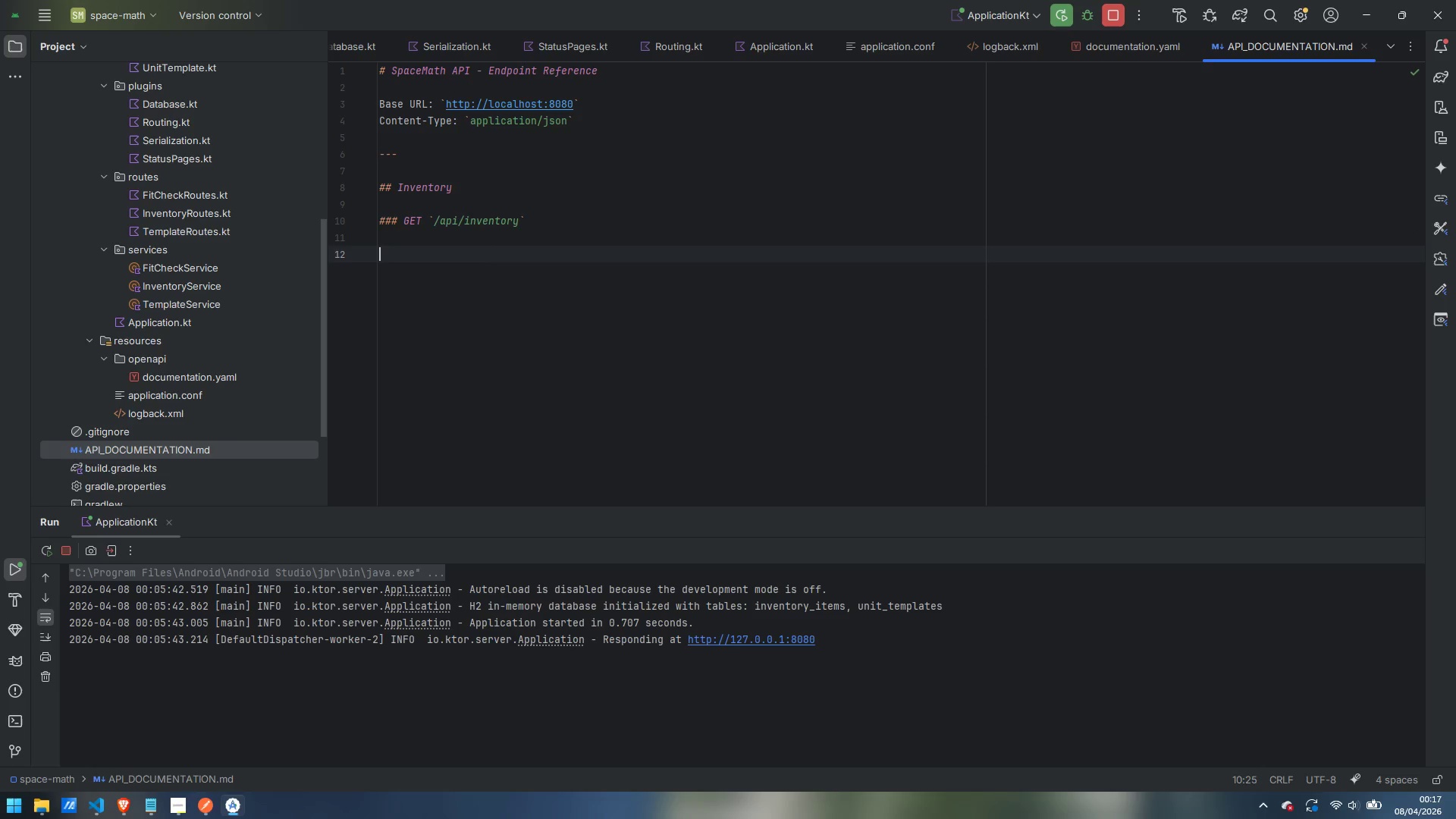 
key(Enter)
 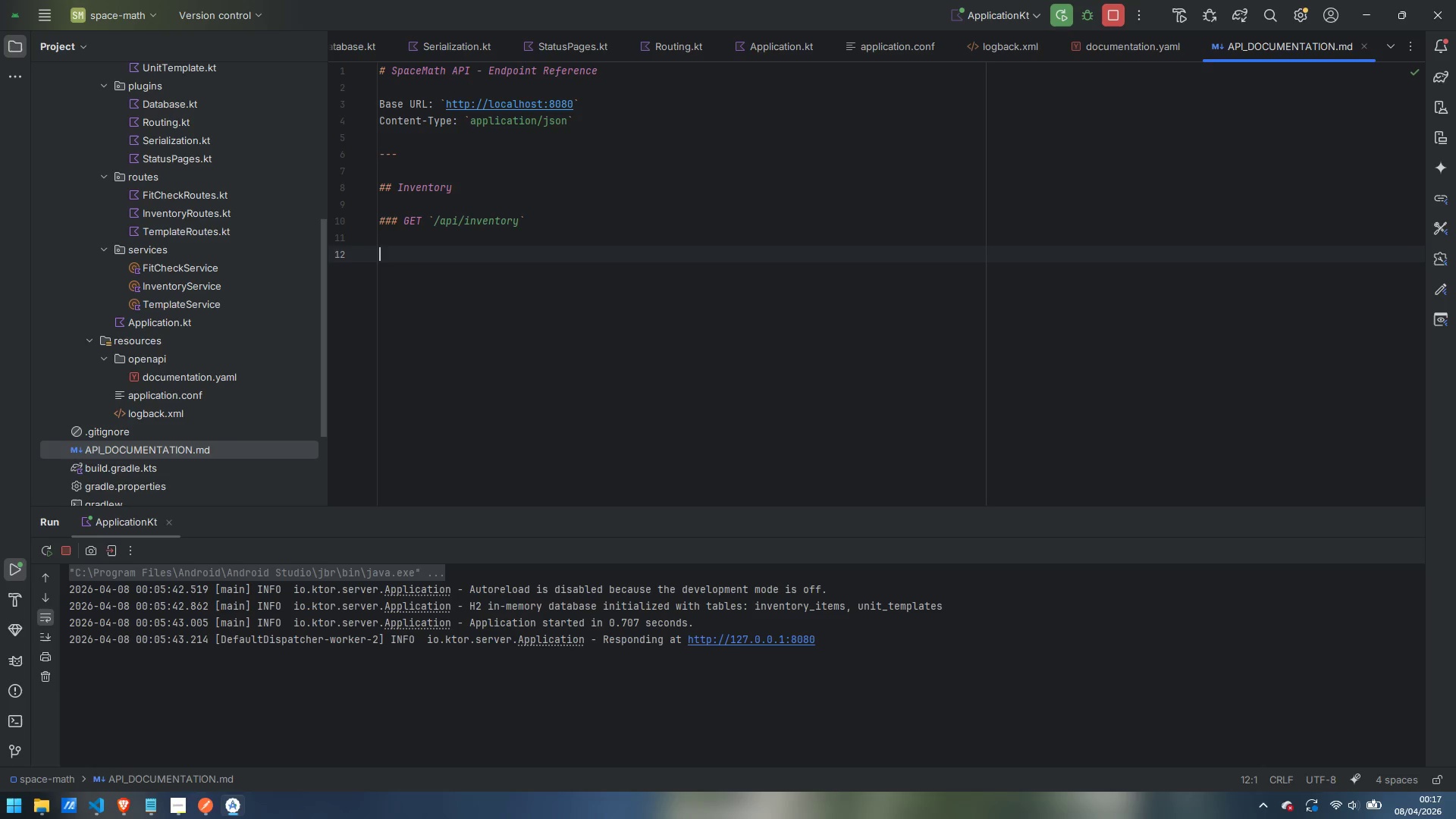 
type(Return all fut)
key(Backspace)
type(rniture items in the session database, ordered by OD)
key(Backspace)
key(Backspace)
type(IUD )
key(Backspace)
key(Backspace)
key(Backspace)
type(D ascending.)
 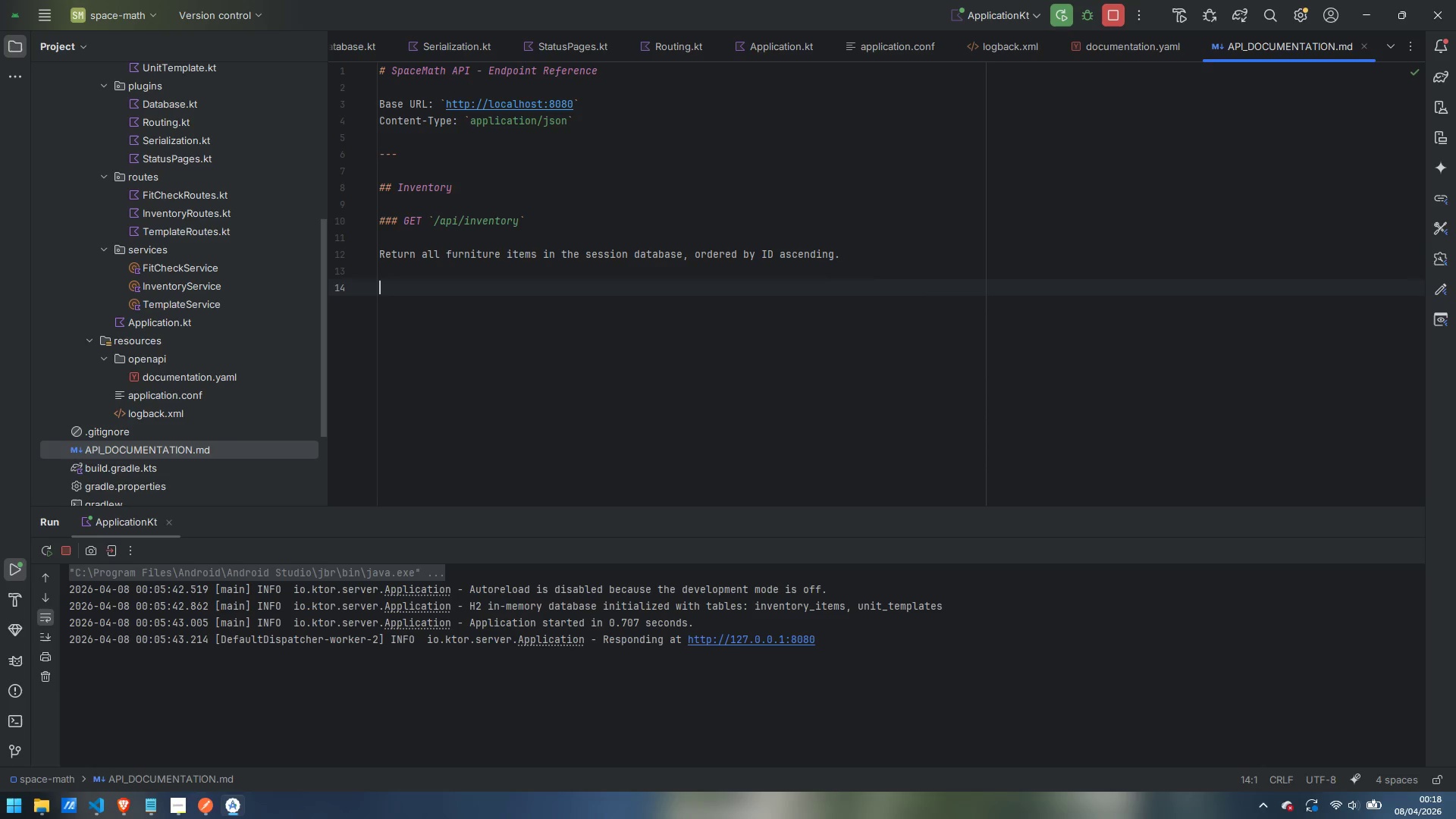 
 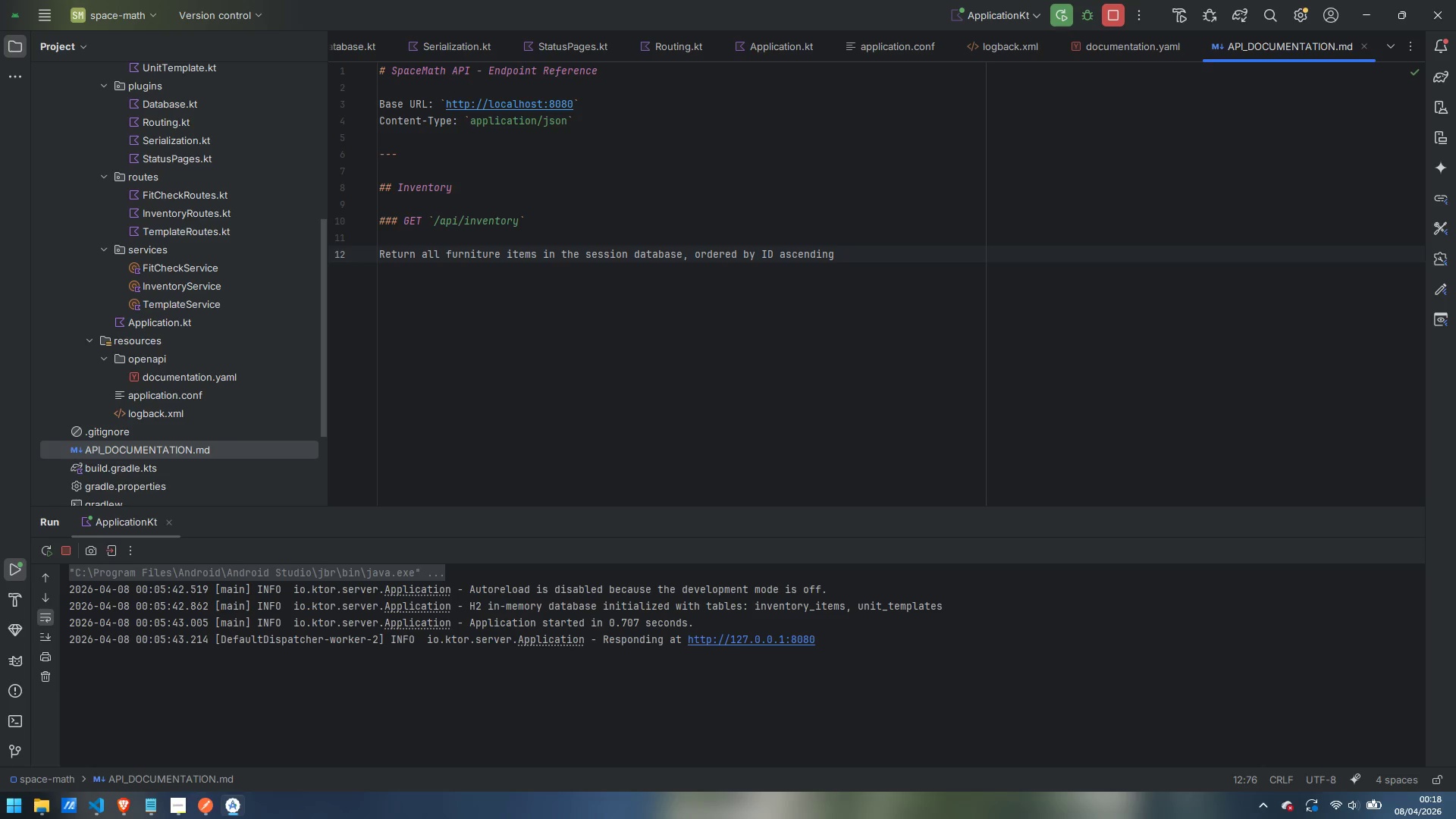 
key(Enter)
 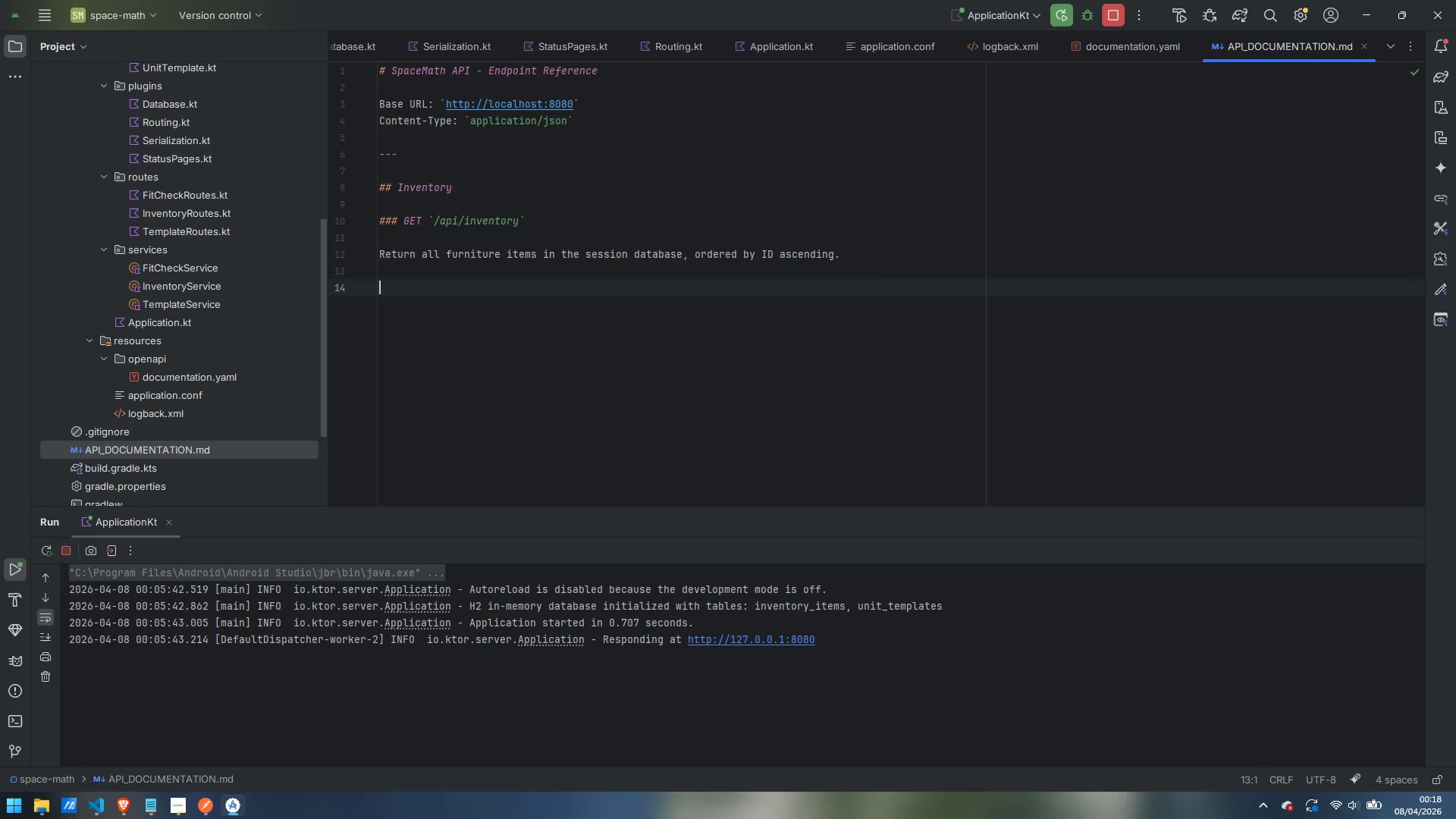 
key(Enter)
 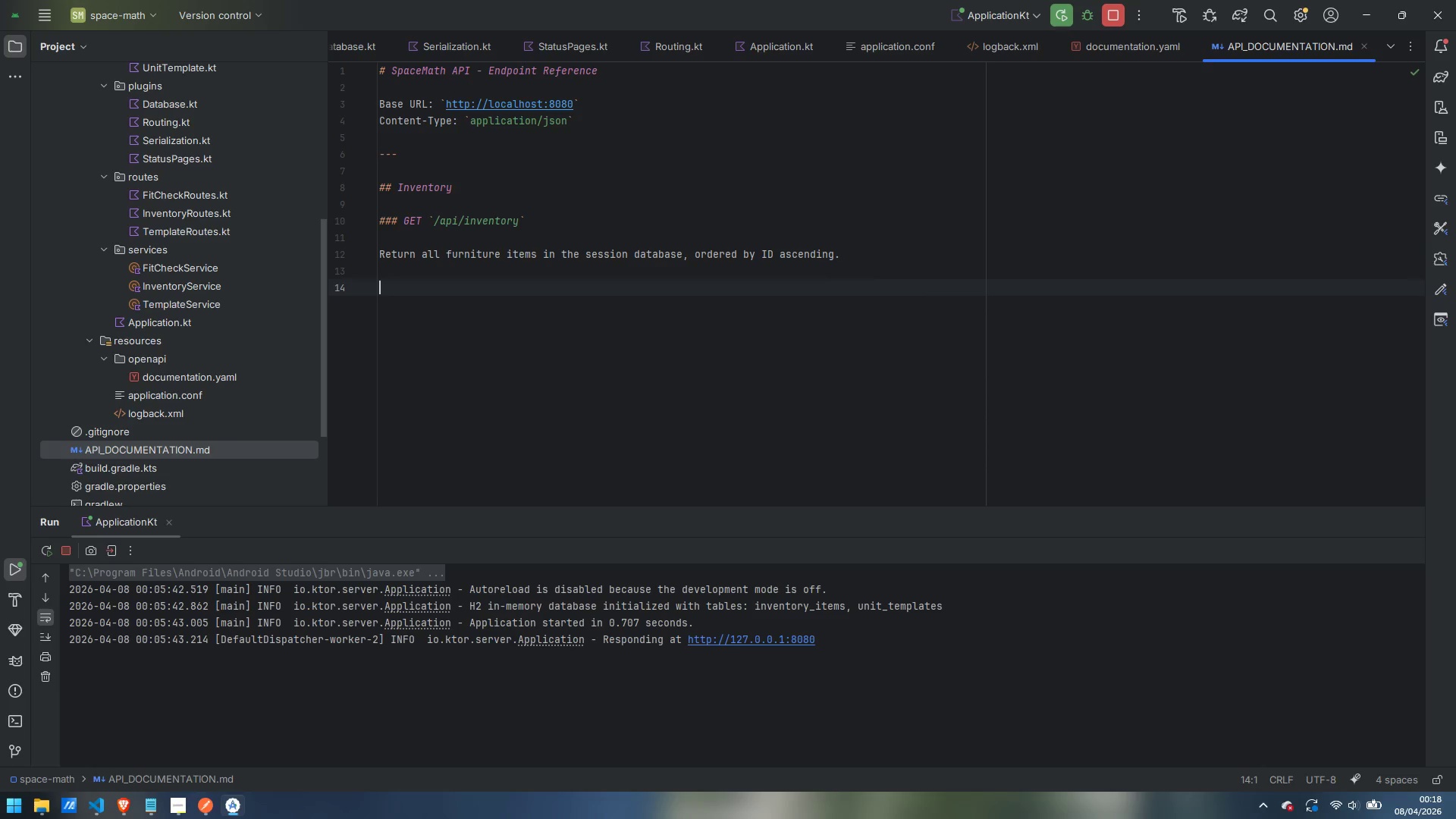 
type(Response 200)
 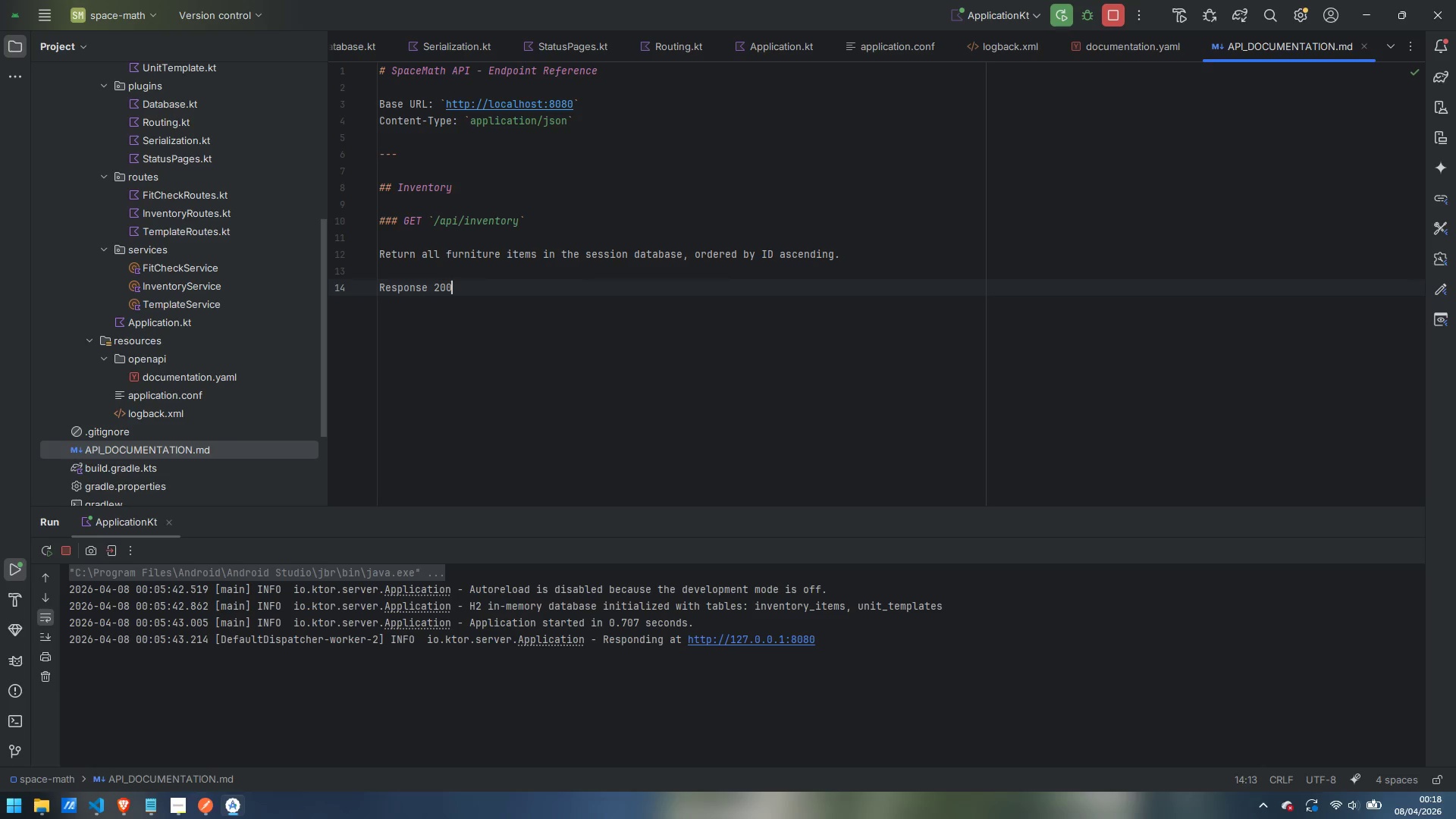 
key(Control+ArrowLeft)
 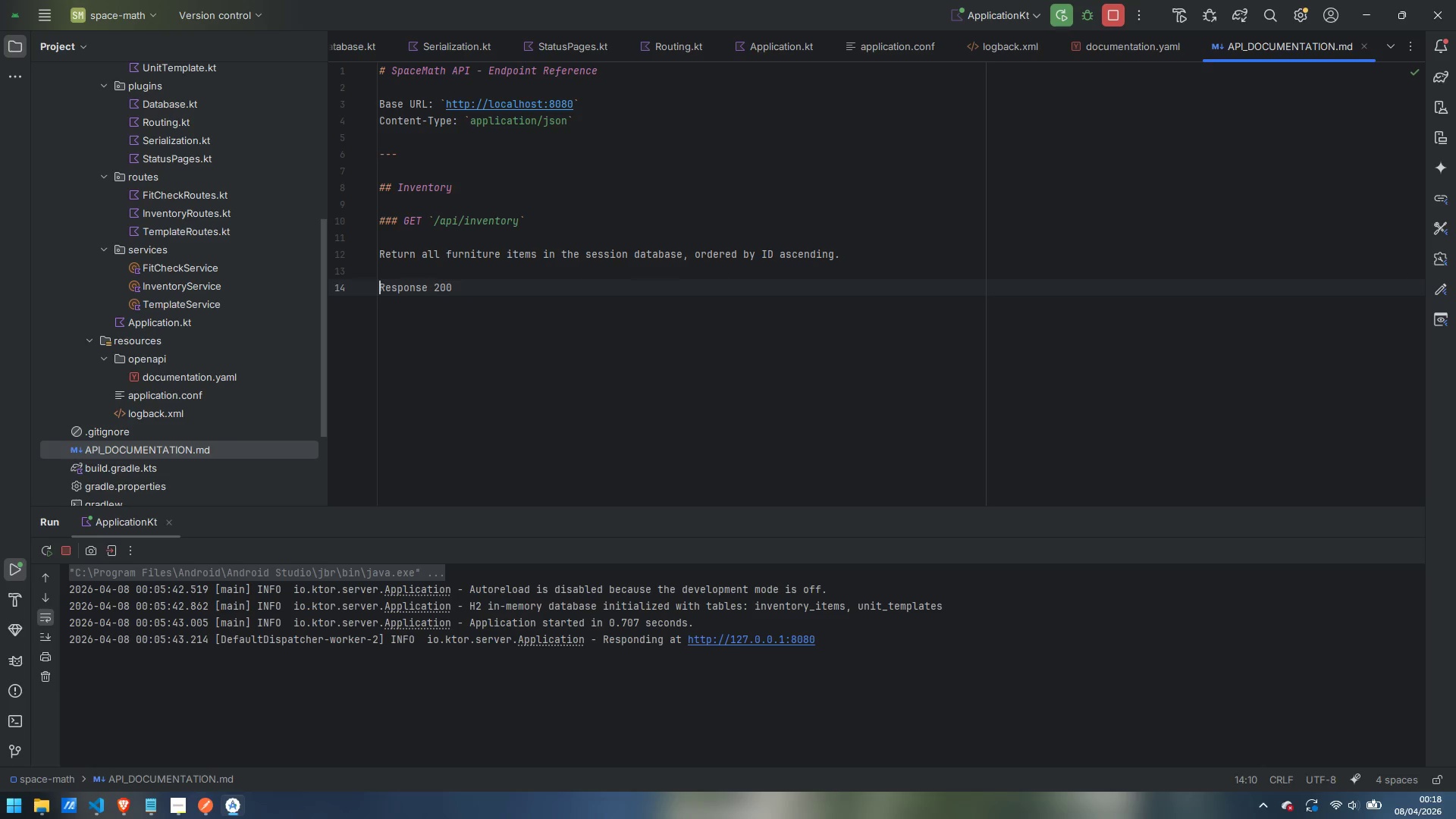 
key(Control+ArrowLeft)
 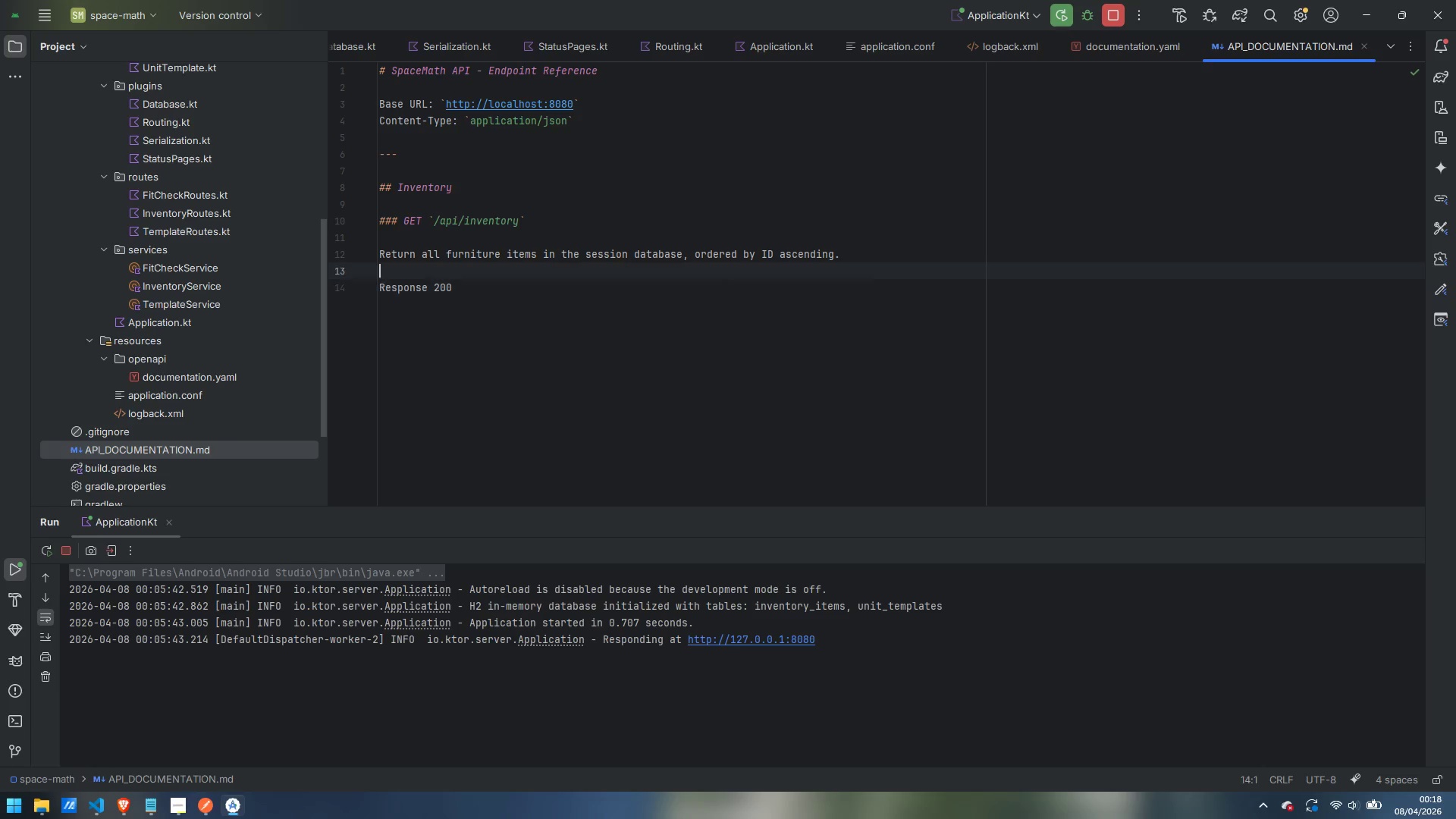 
key(Control+ArrowLeft)
 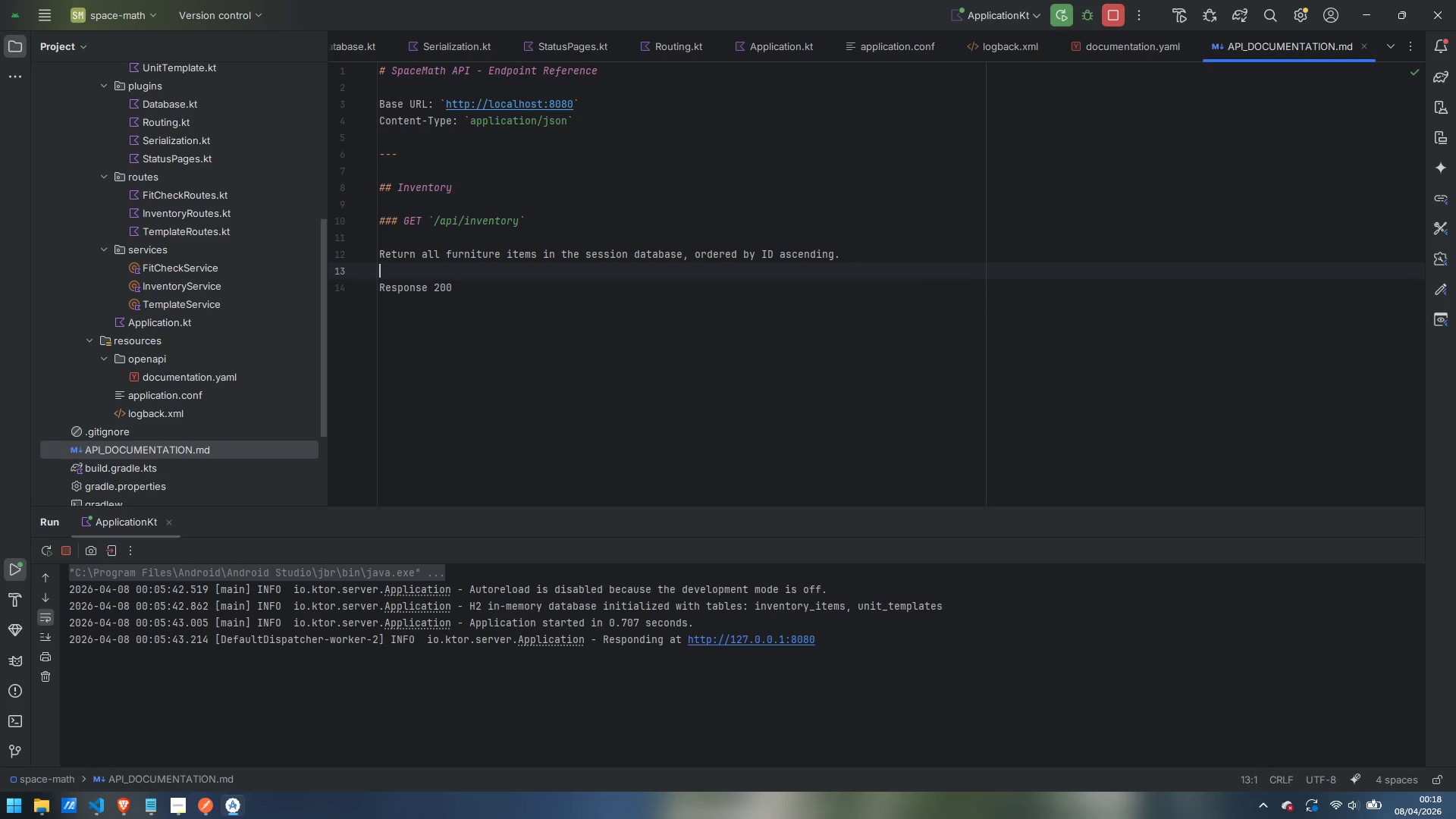 
key(ArrowDown)
 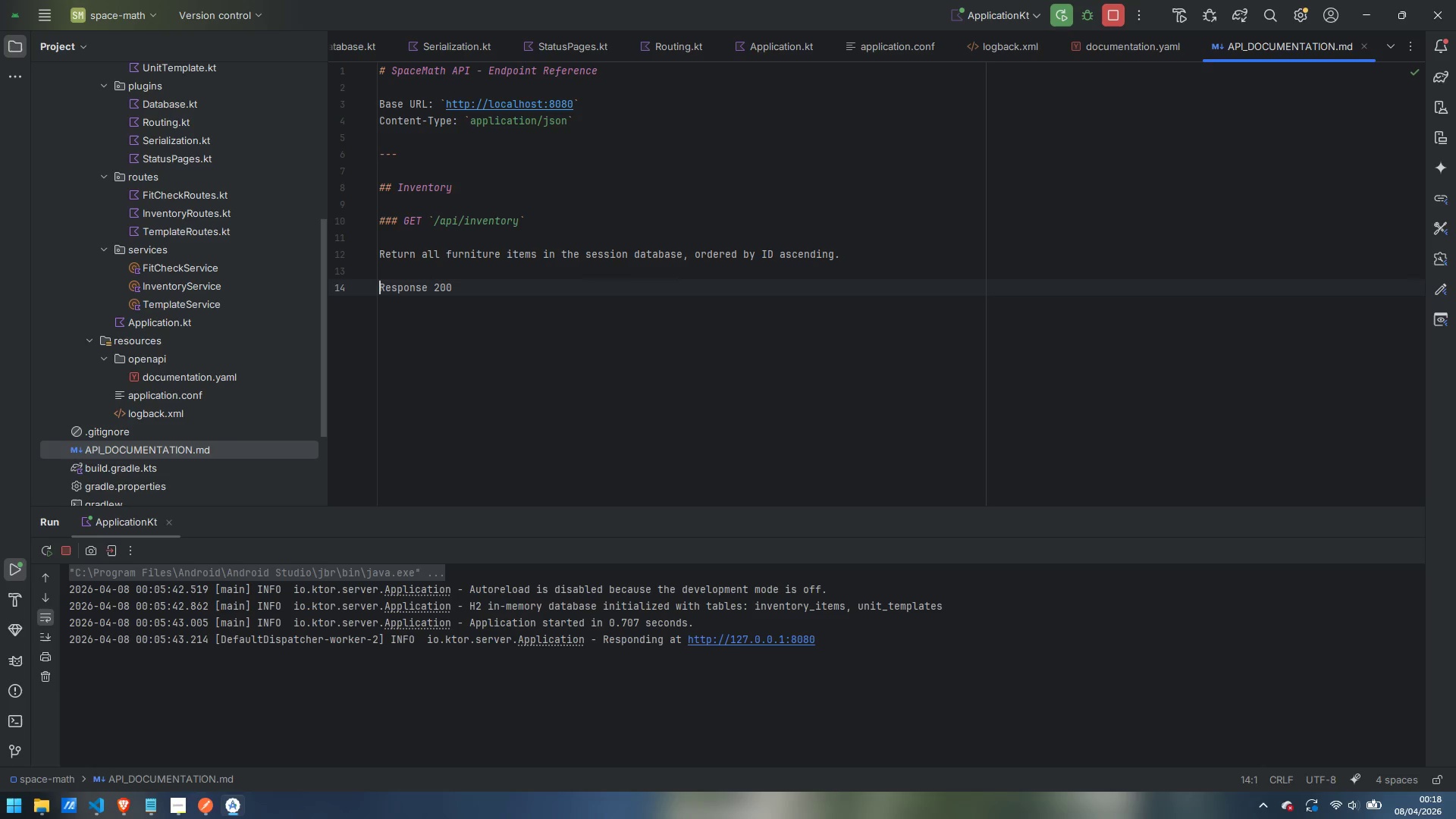 
type((**)
key(Backspace)
key(Backspace)
type(*)
 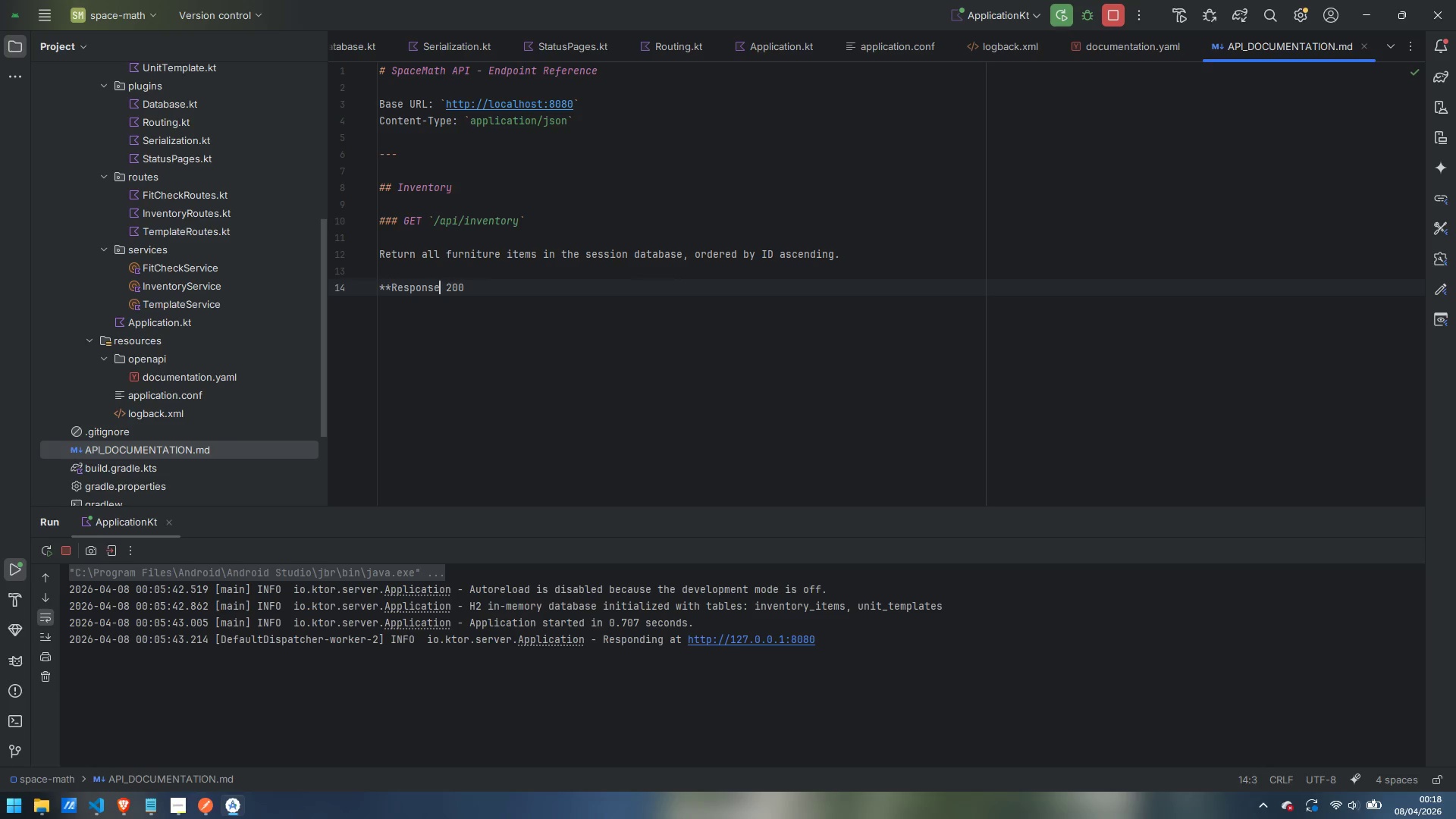 
key(Control+ArrowRight)
 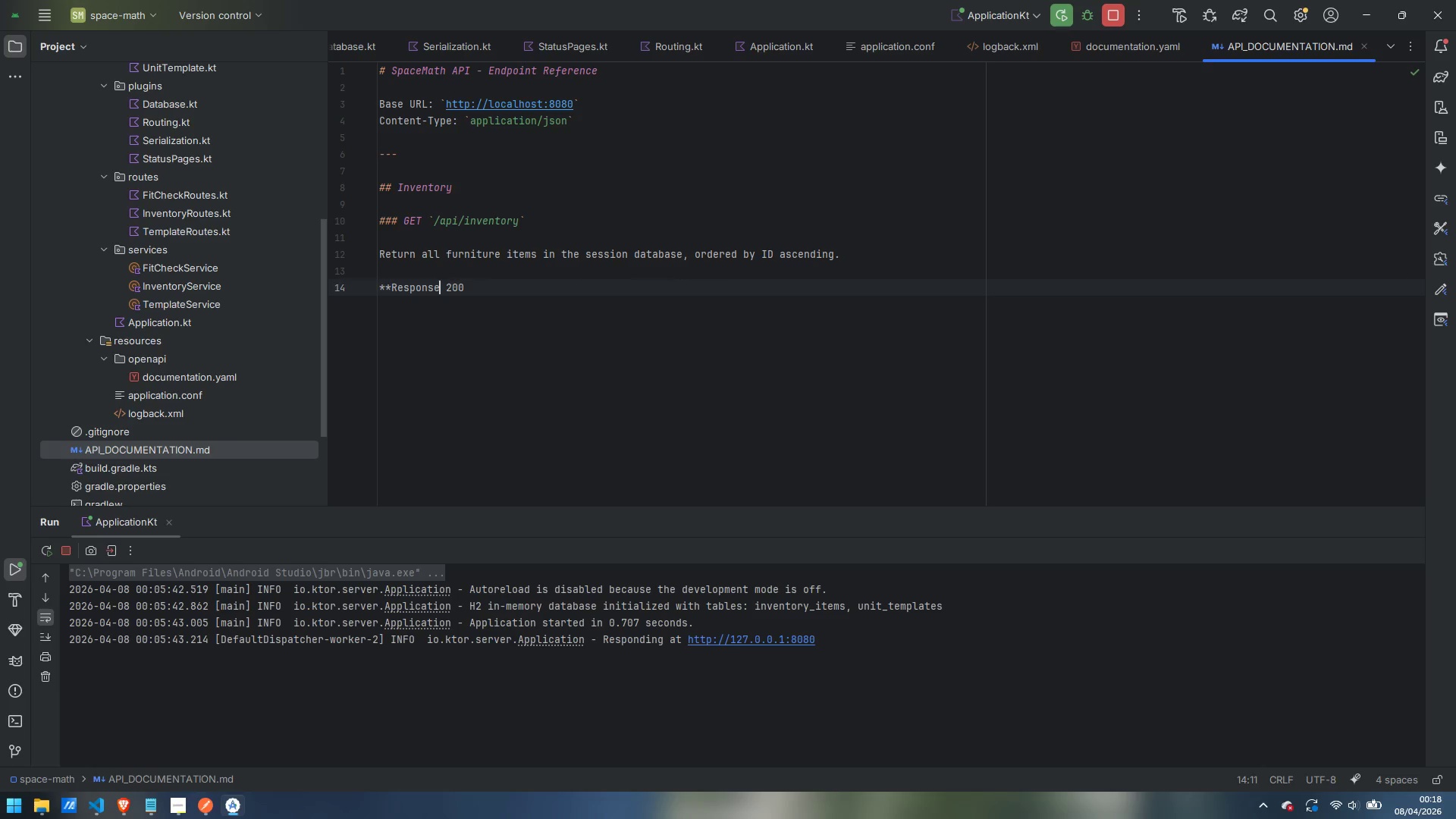 
key(Control+ArrowRight)
 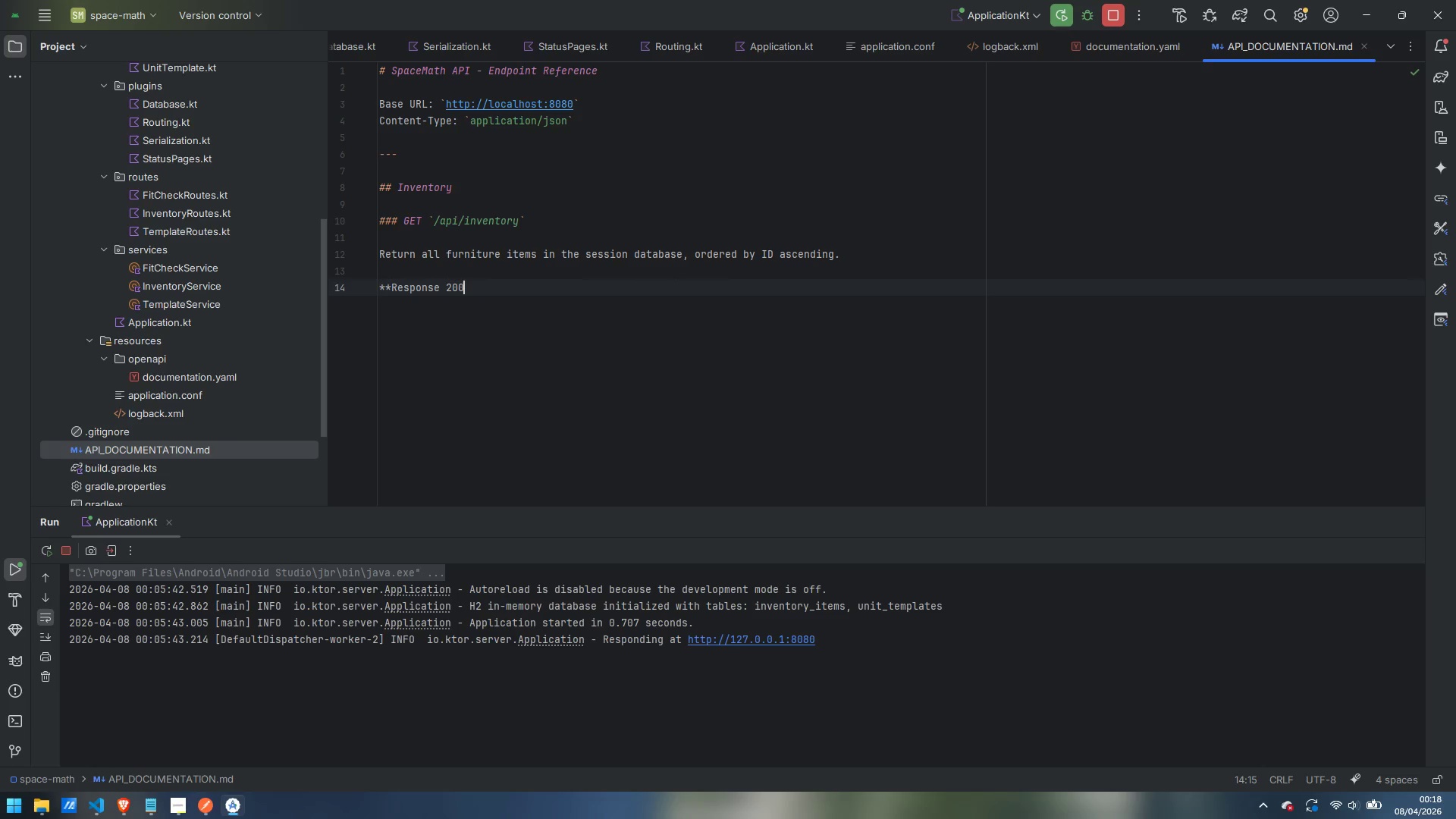 
type(**)
 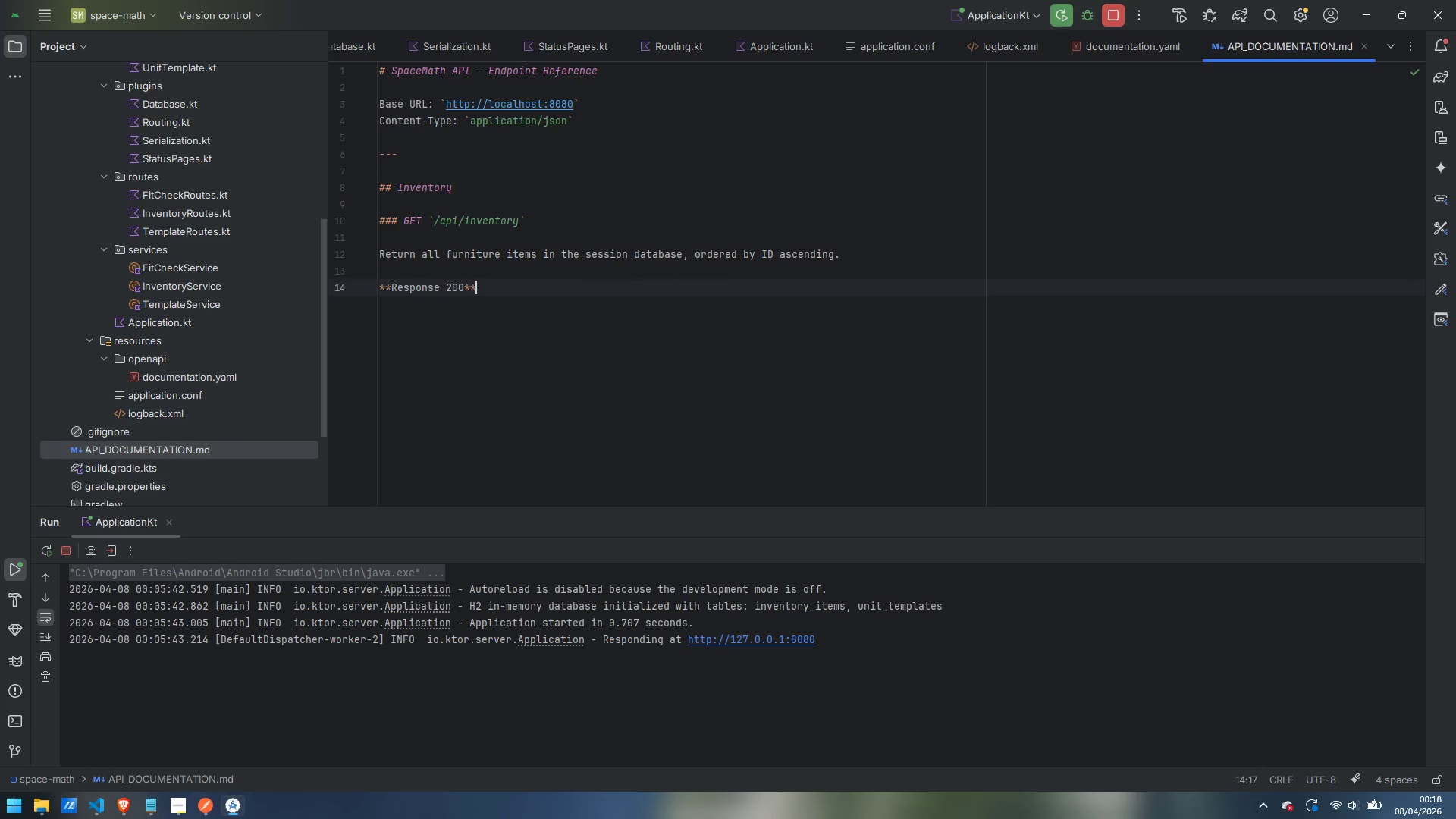 
key(Enter)
 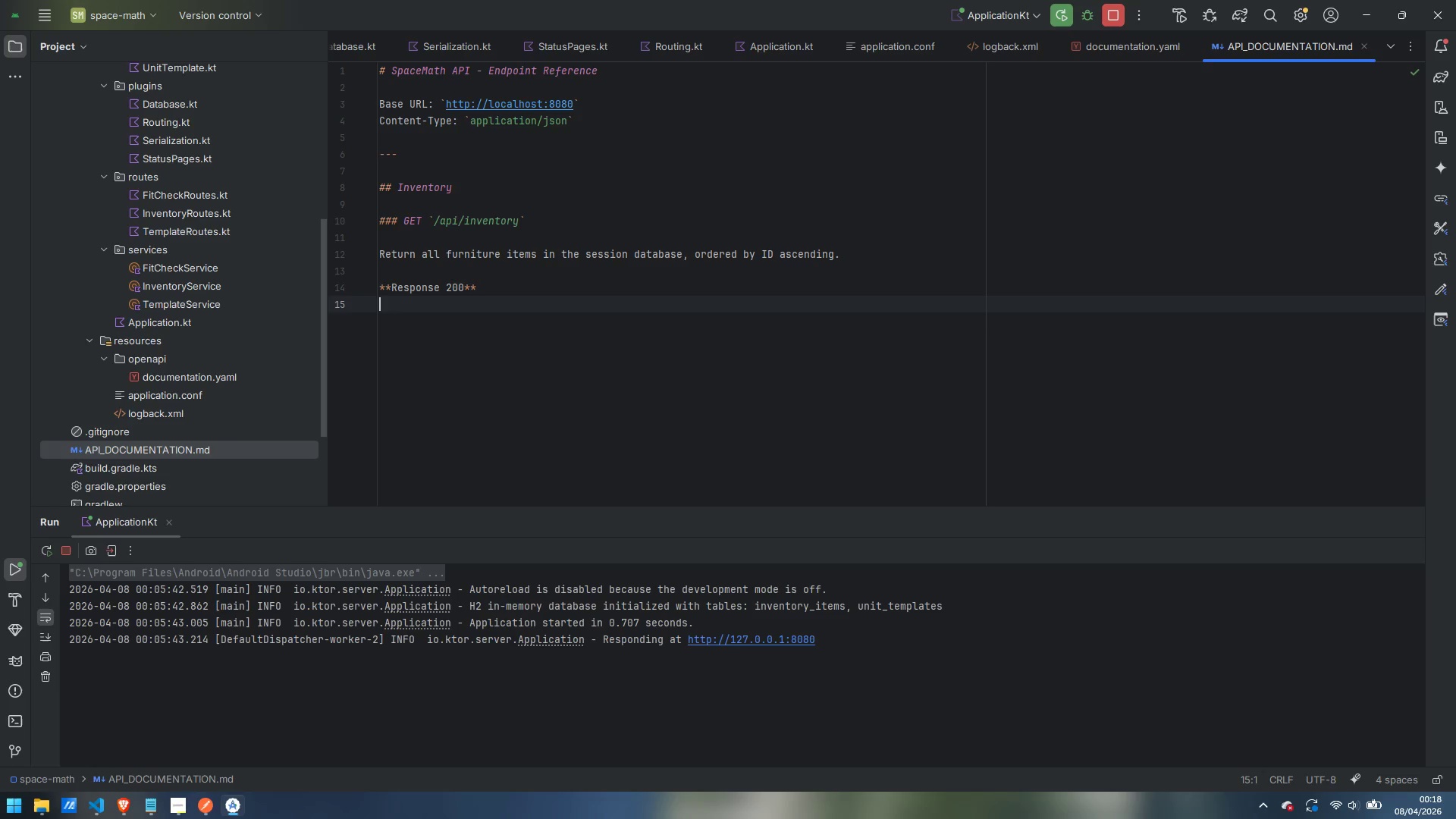 
type(```json)
 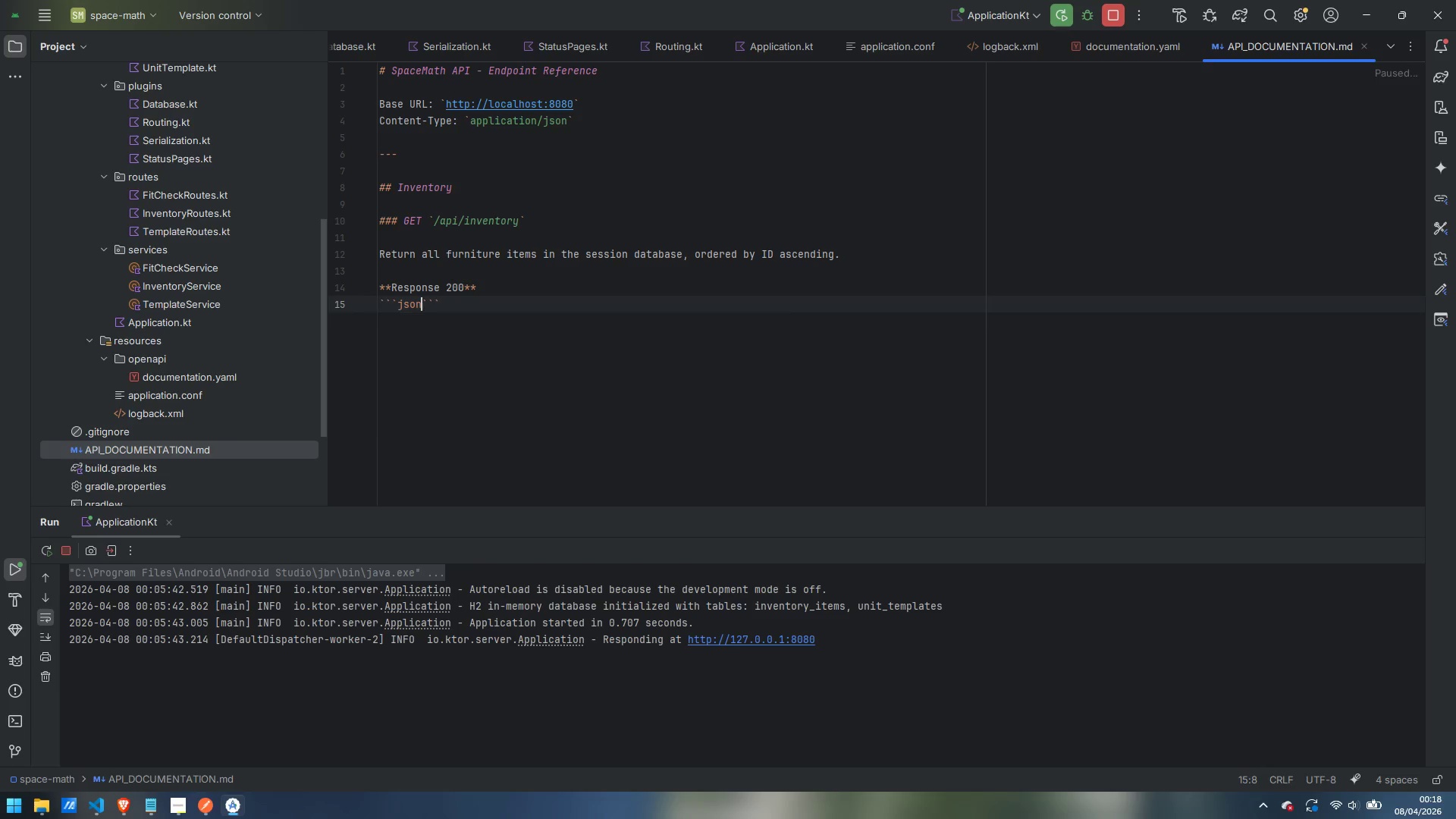 
key(Enter)
 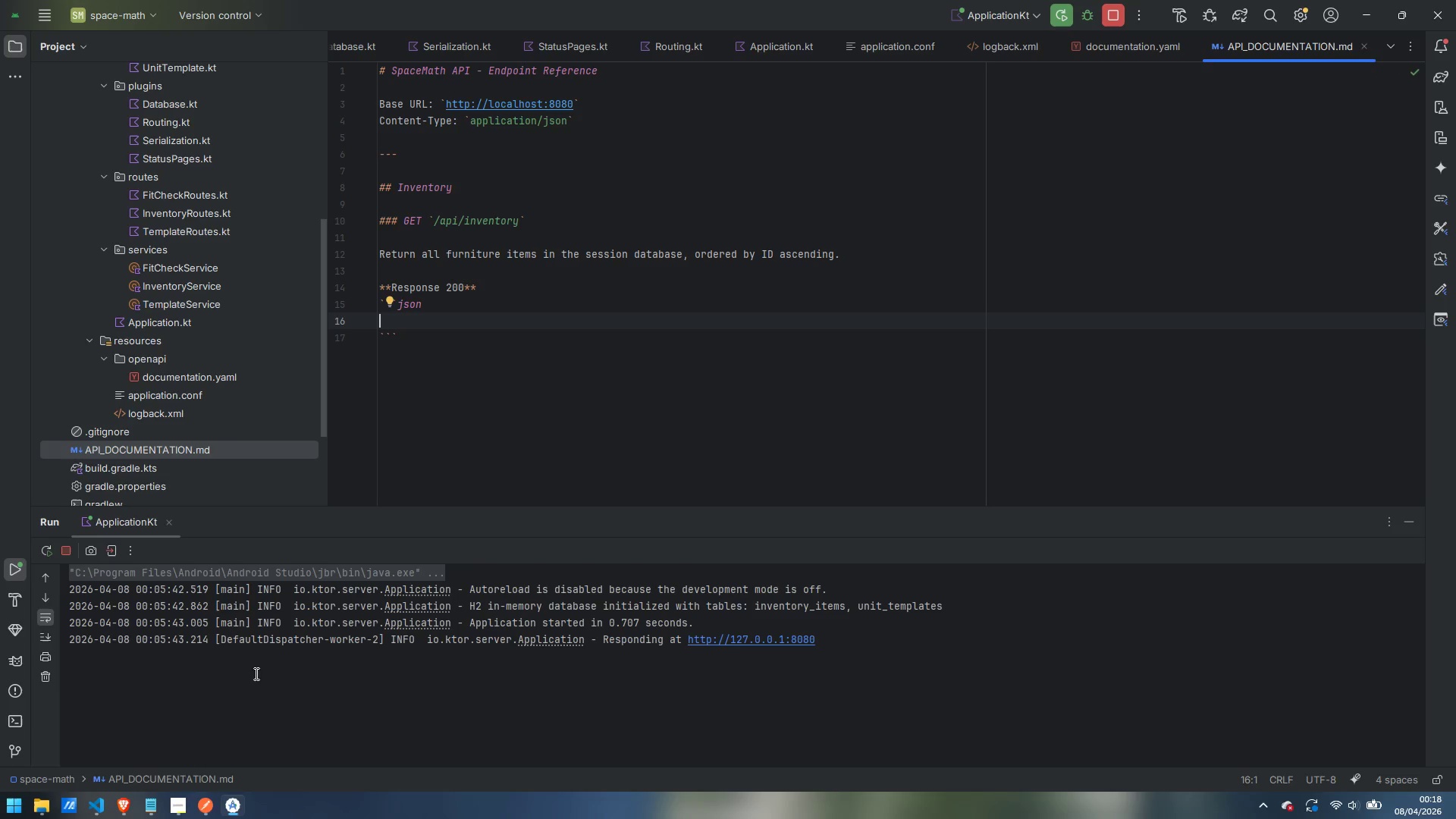 
left_click([212, 812])
 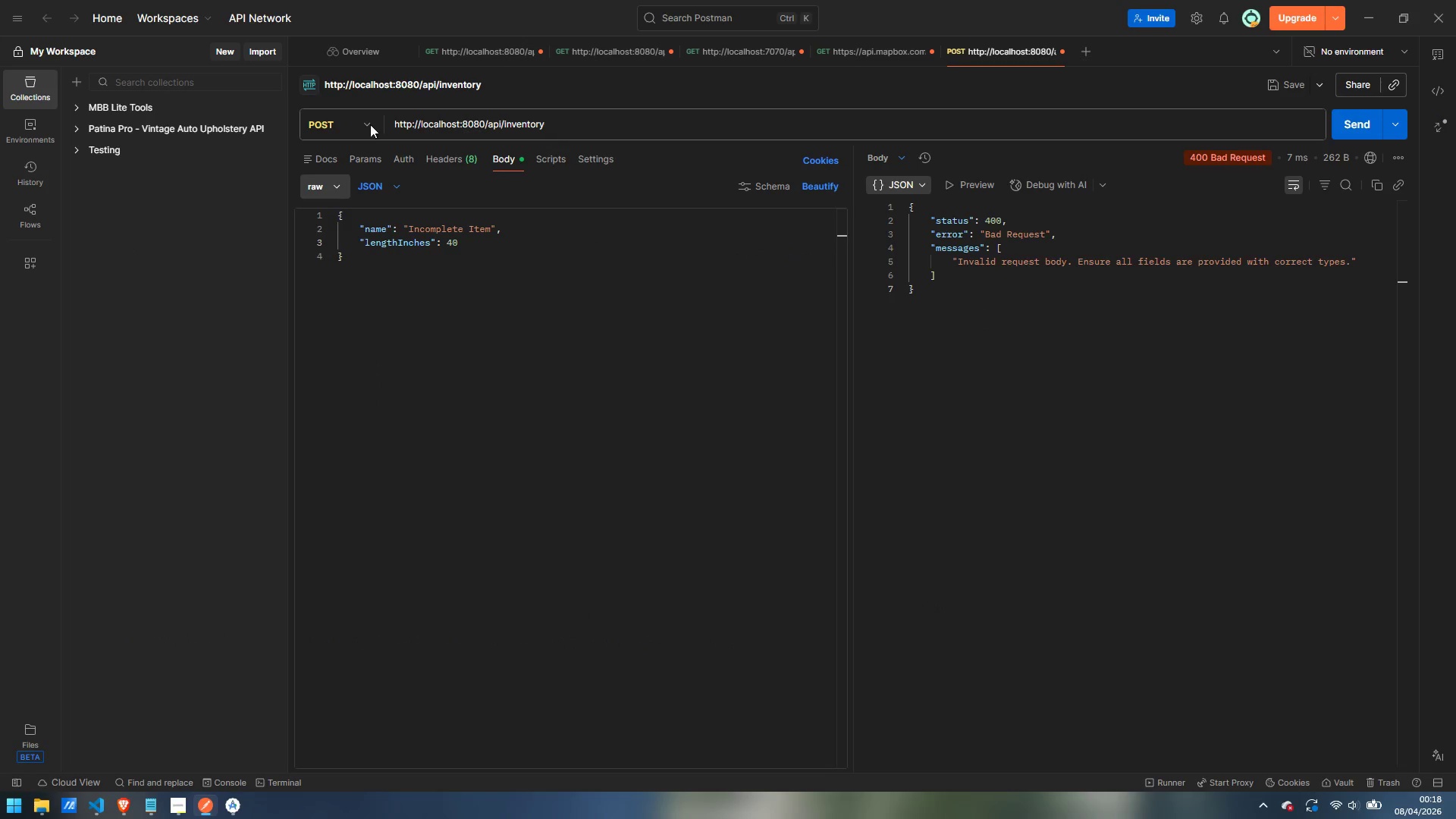 
left_click([362, 124])
 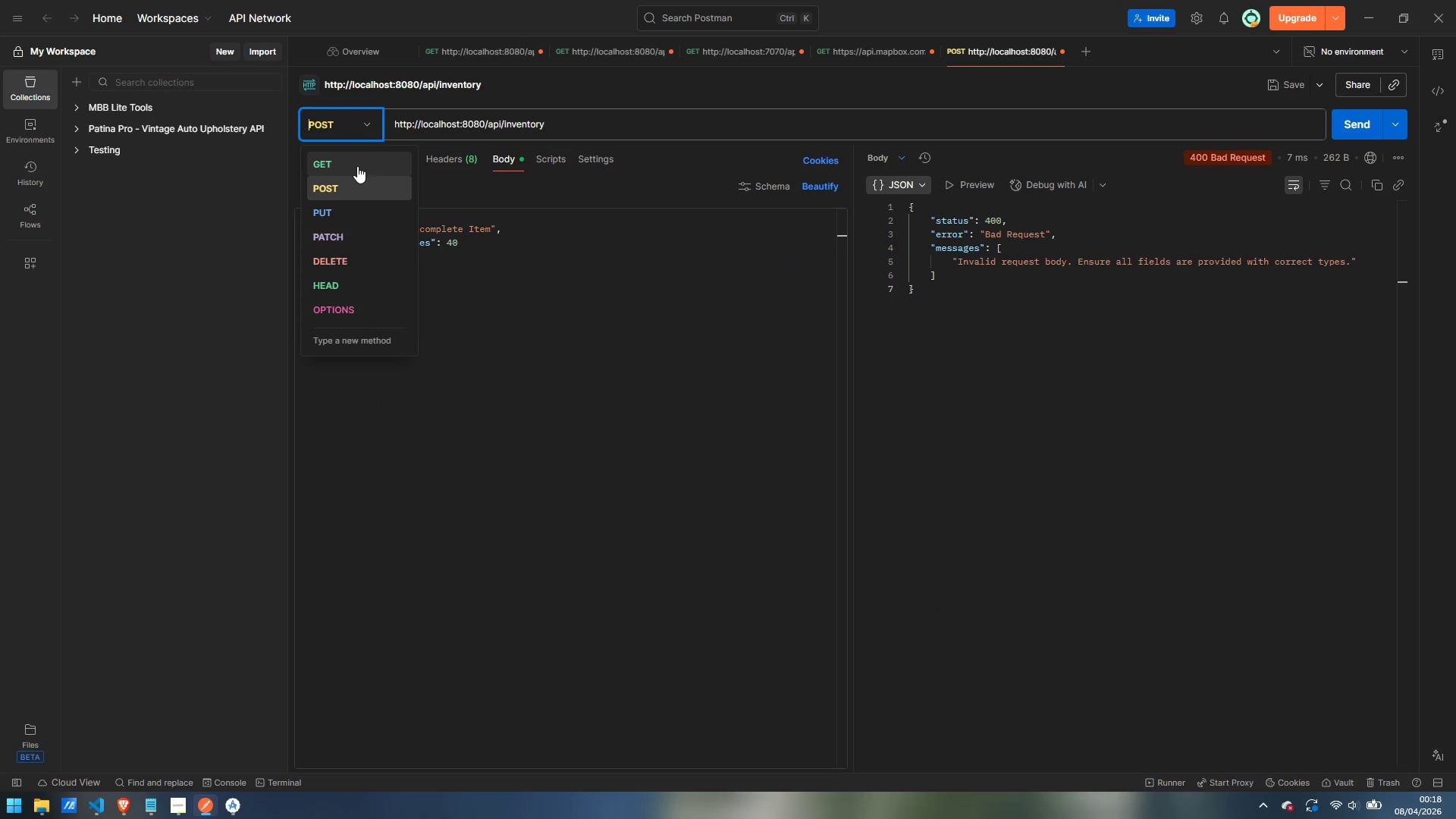 
left_click([357, 166])
 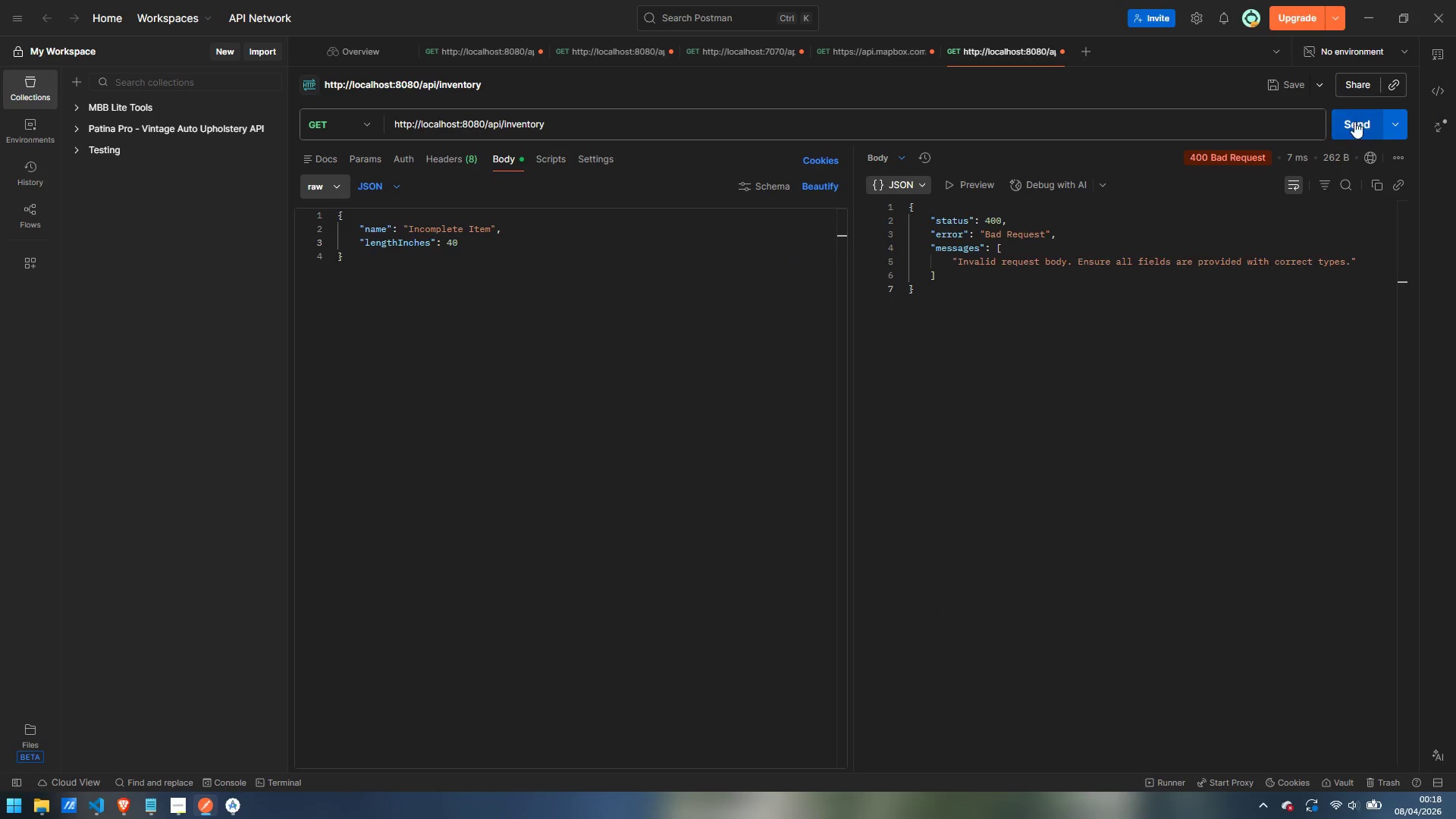 
left_click([1358, 120])
 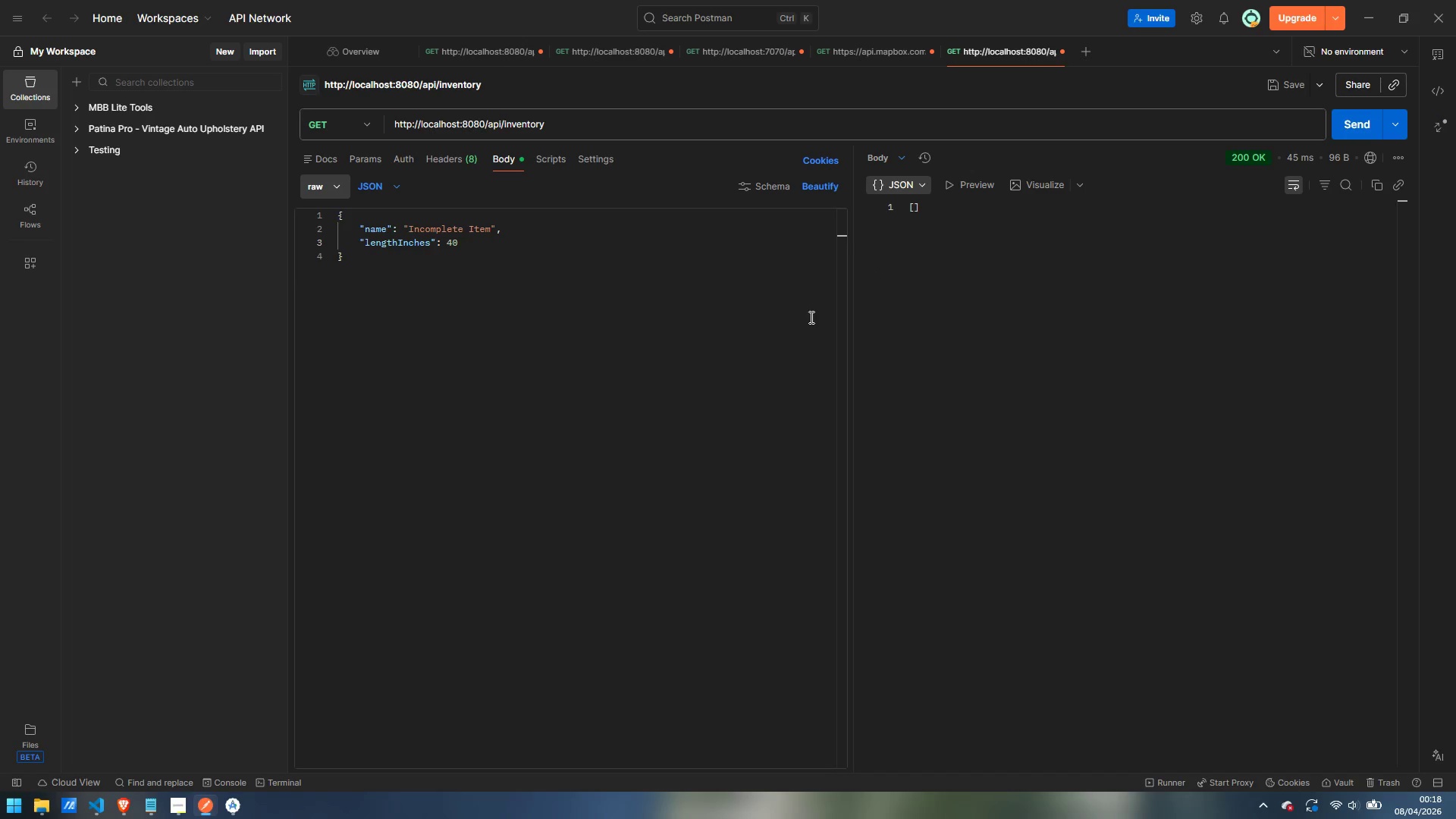 
wait(7.48)
 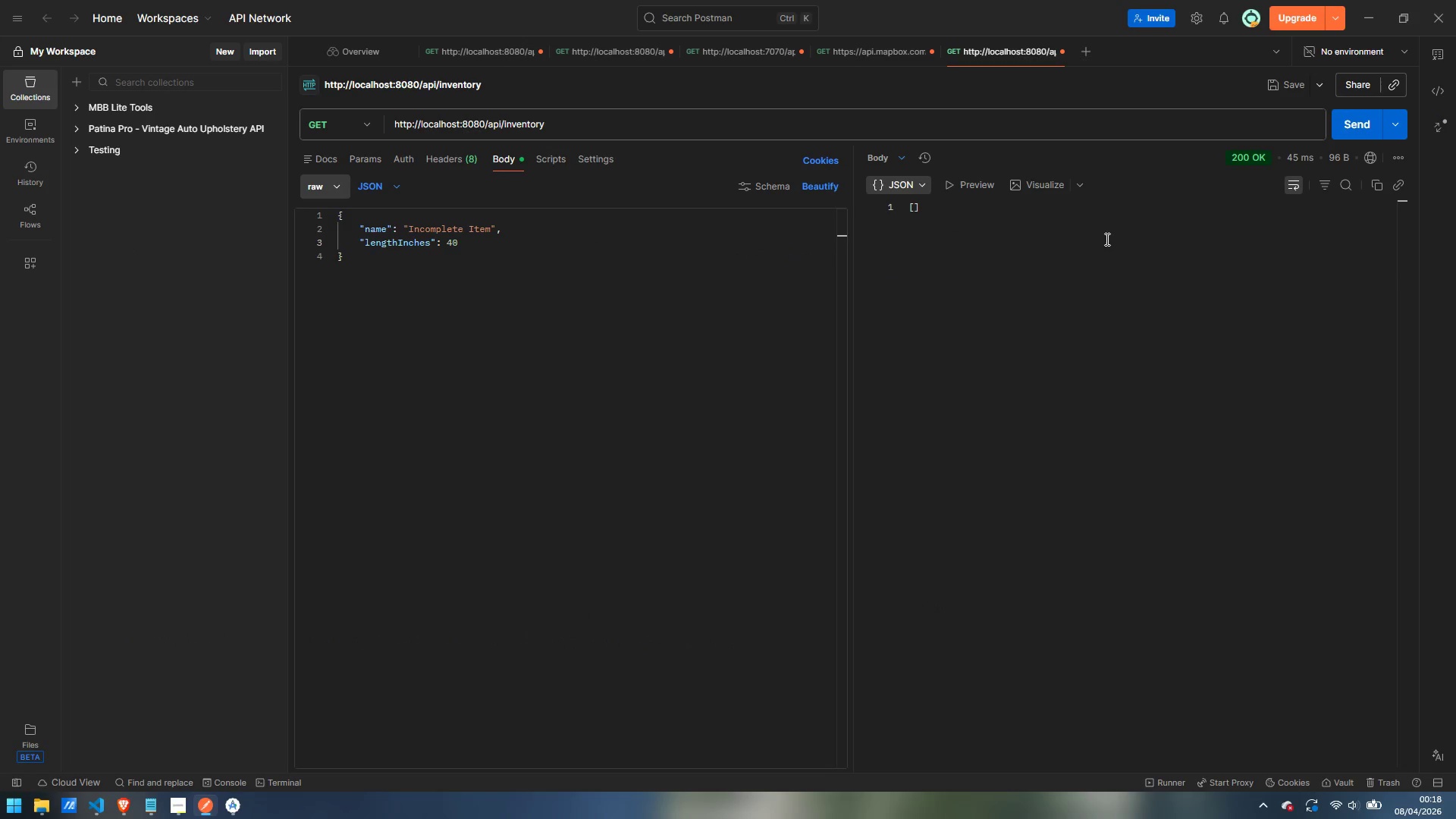 
left_click([340, 185])
 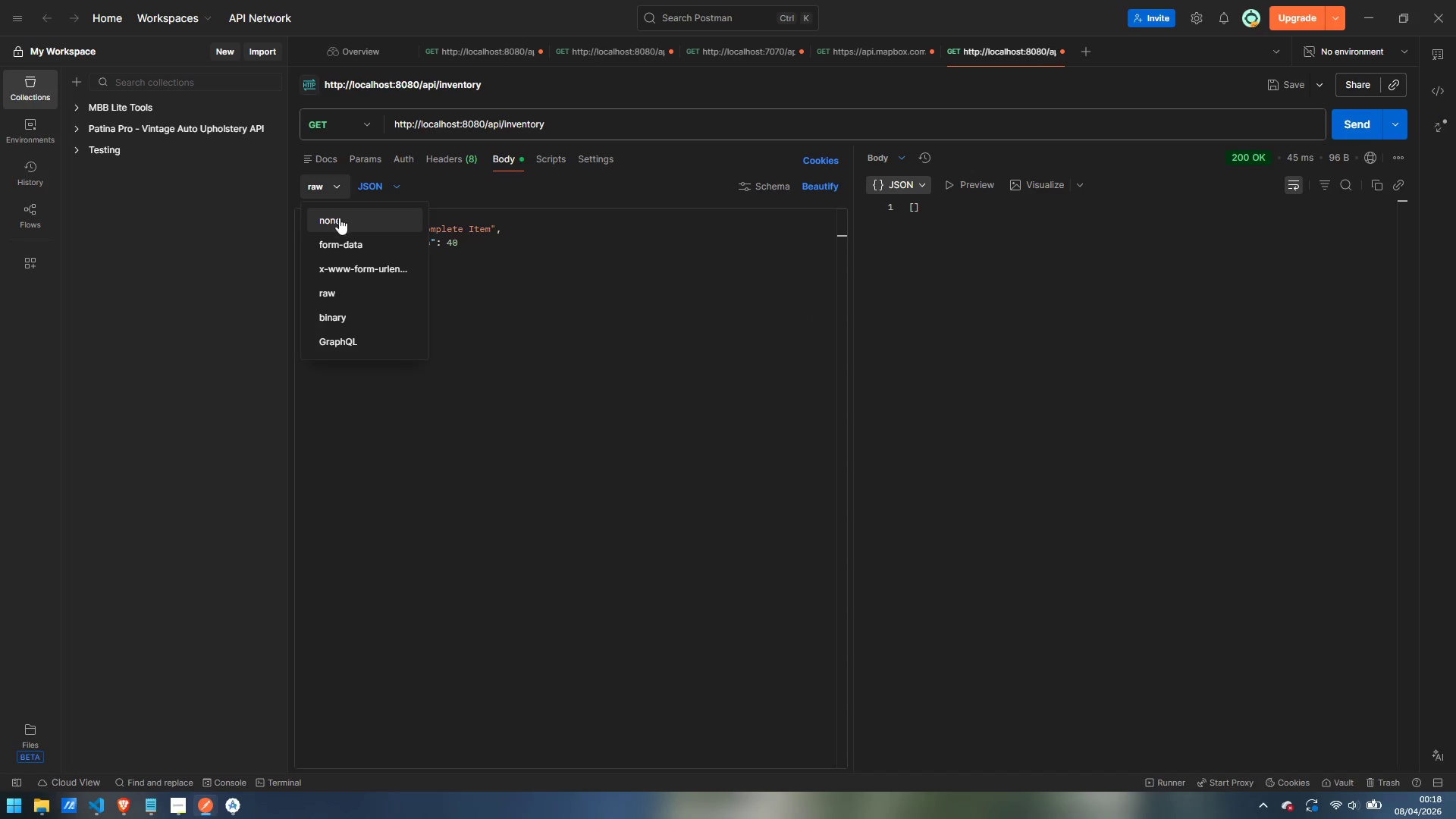 
left_click([340, 218])
 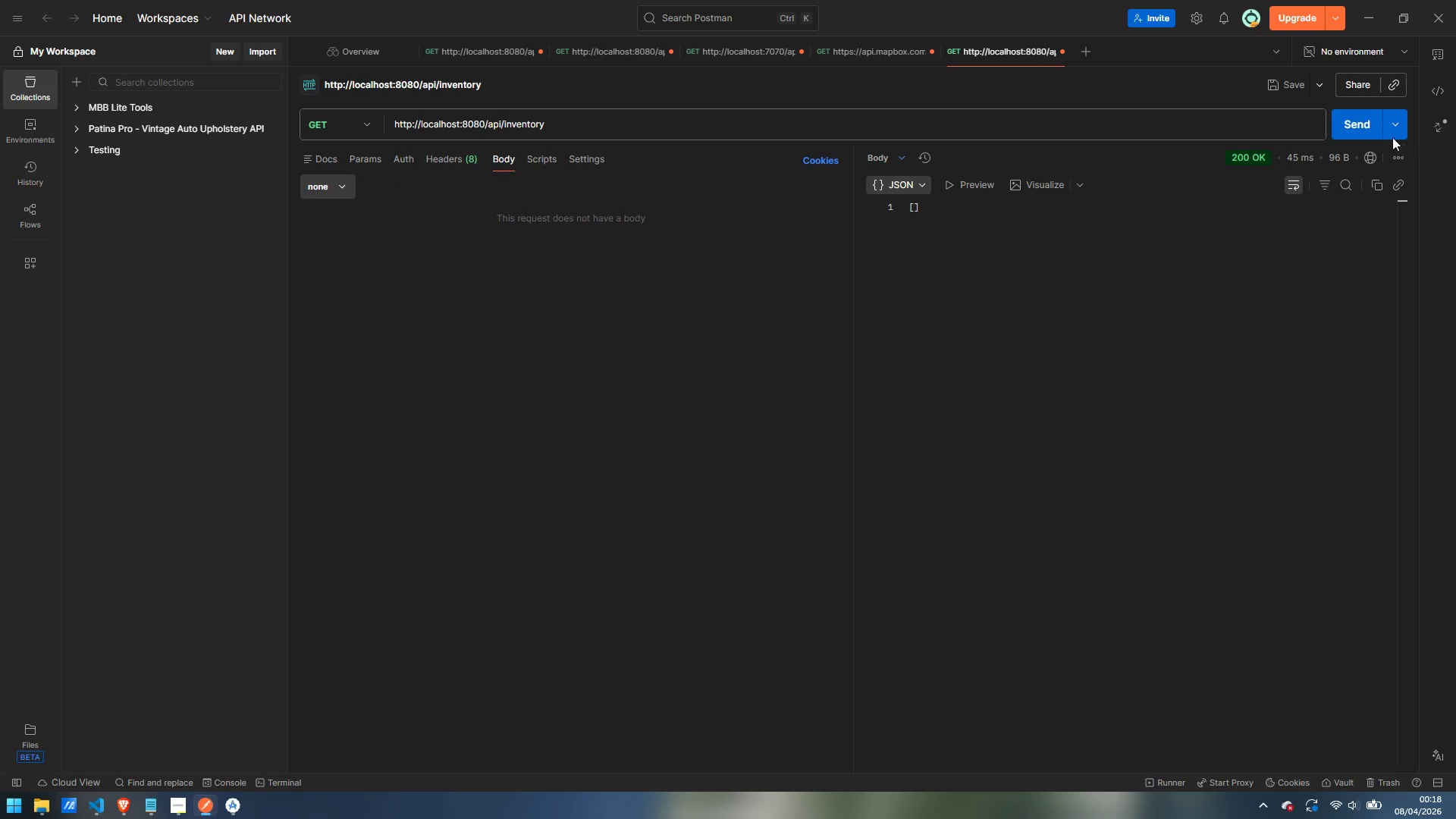 
left_click([1376, 125])
 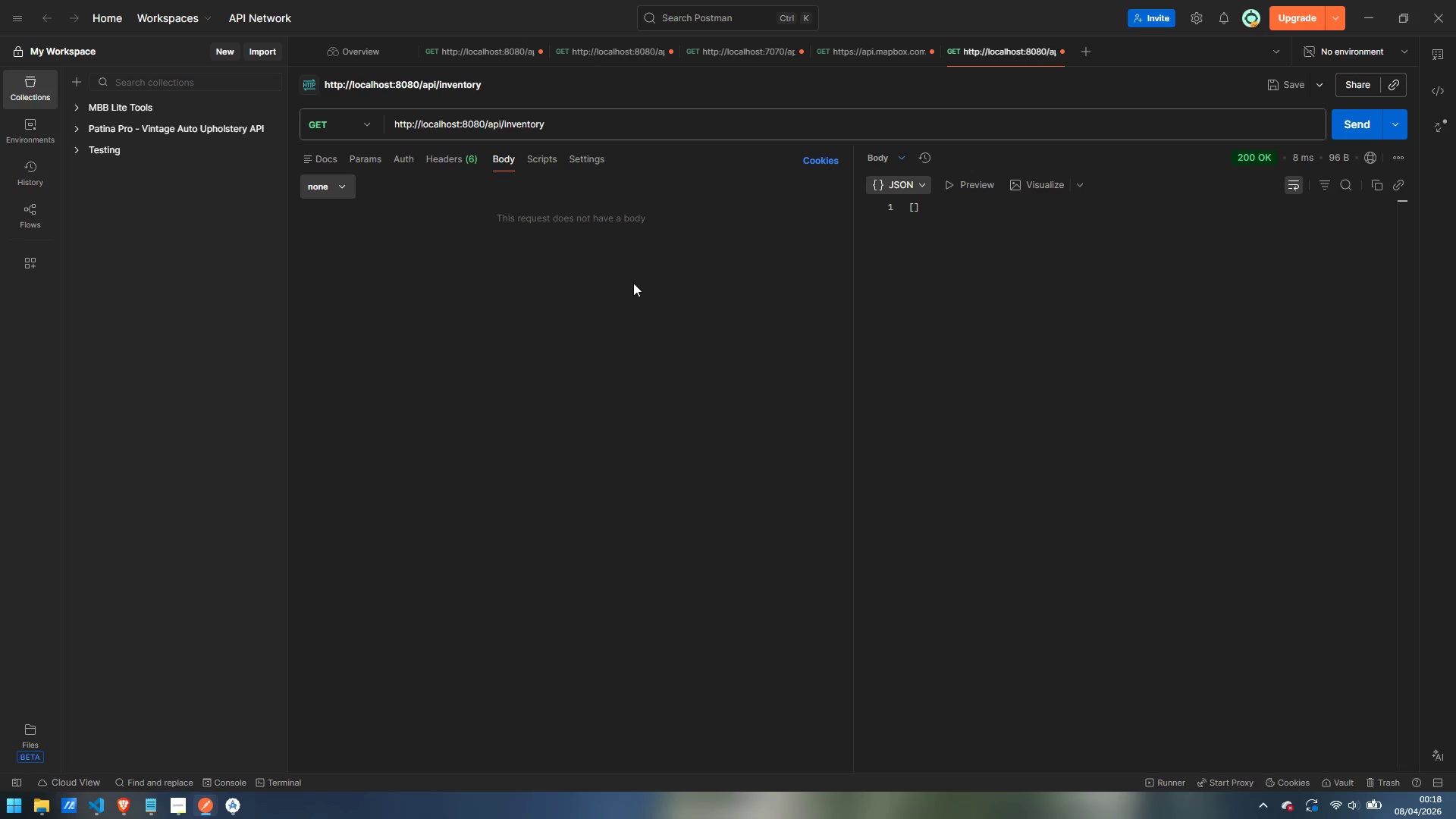 
wait(11.45)
 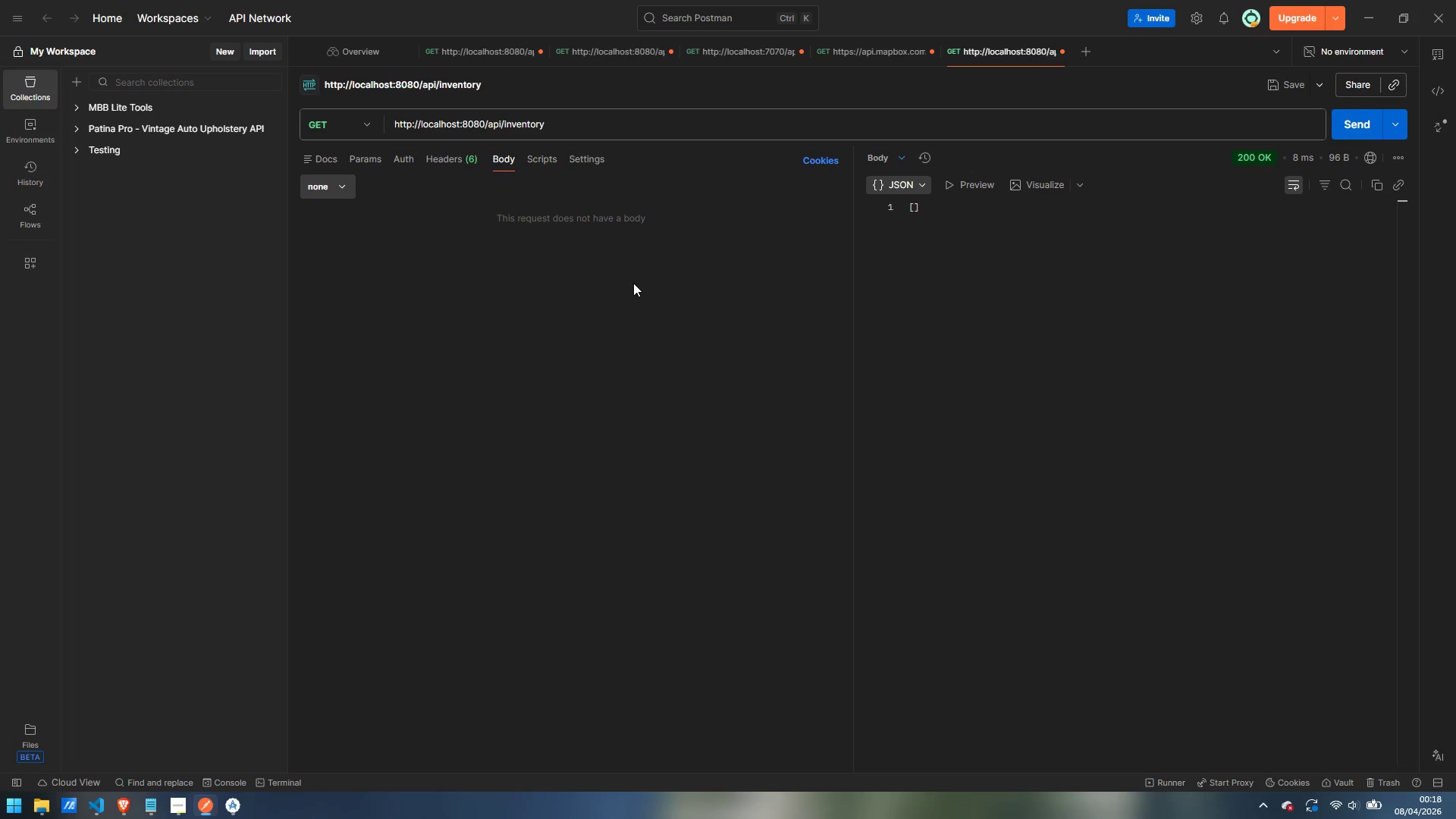 
left_click([369, 115])
 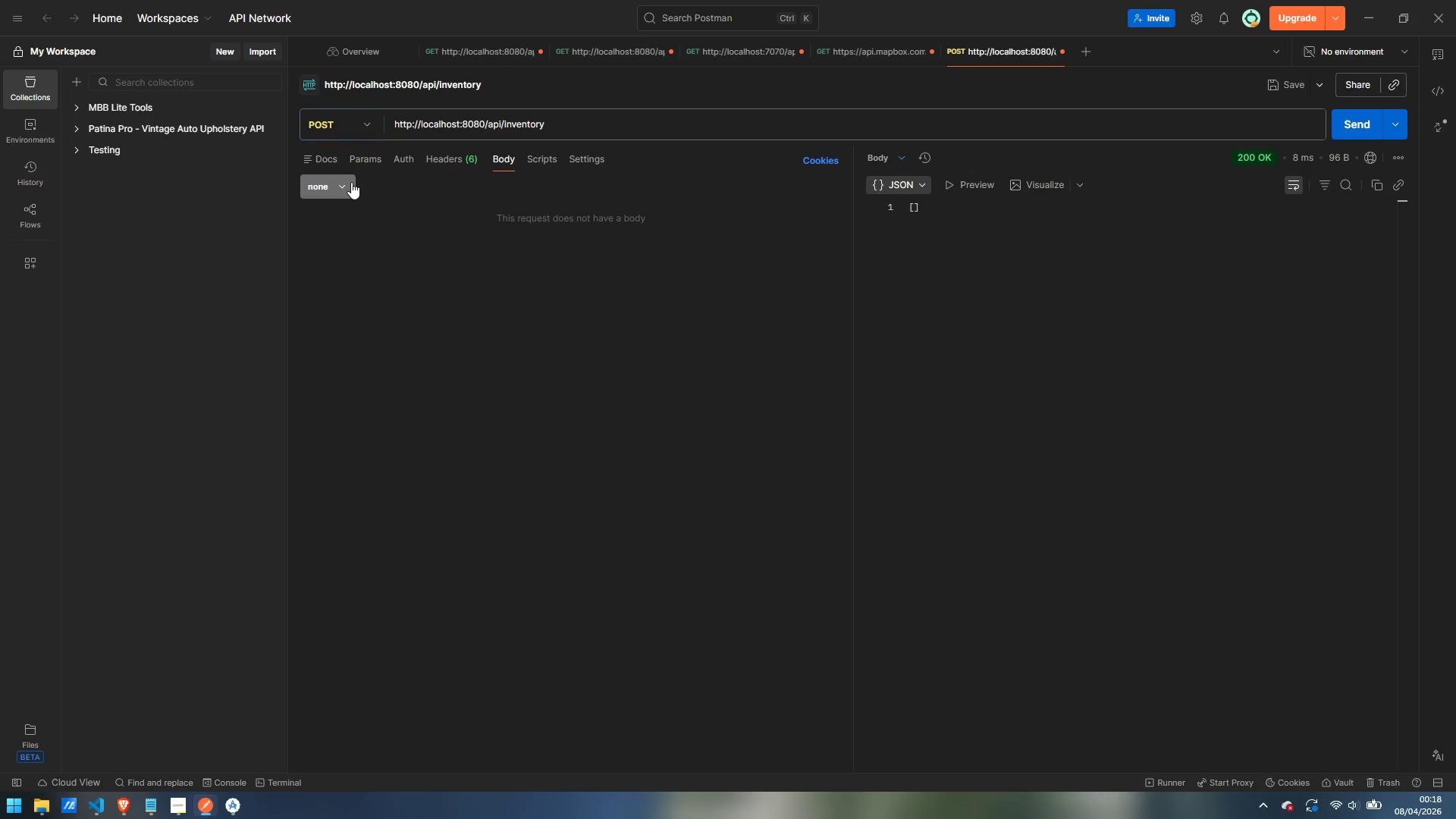 
double_click([337, 180])
 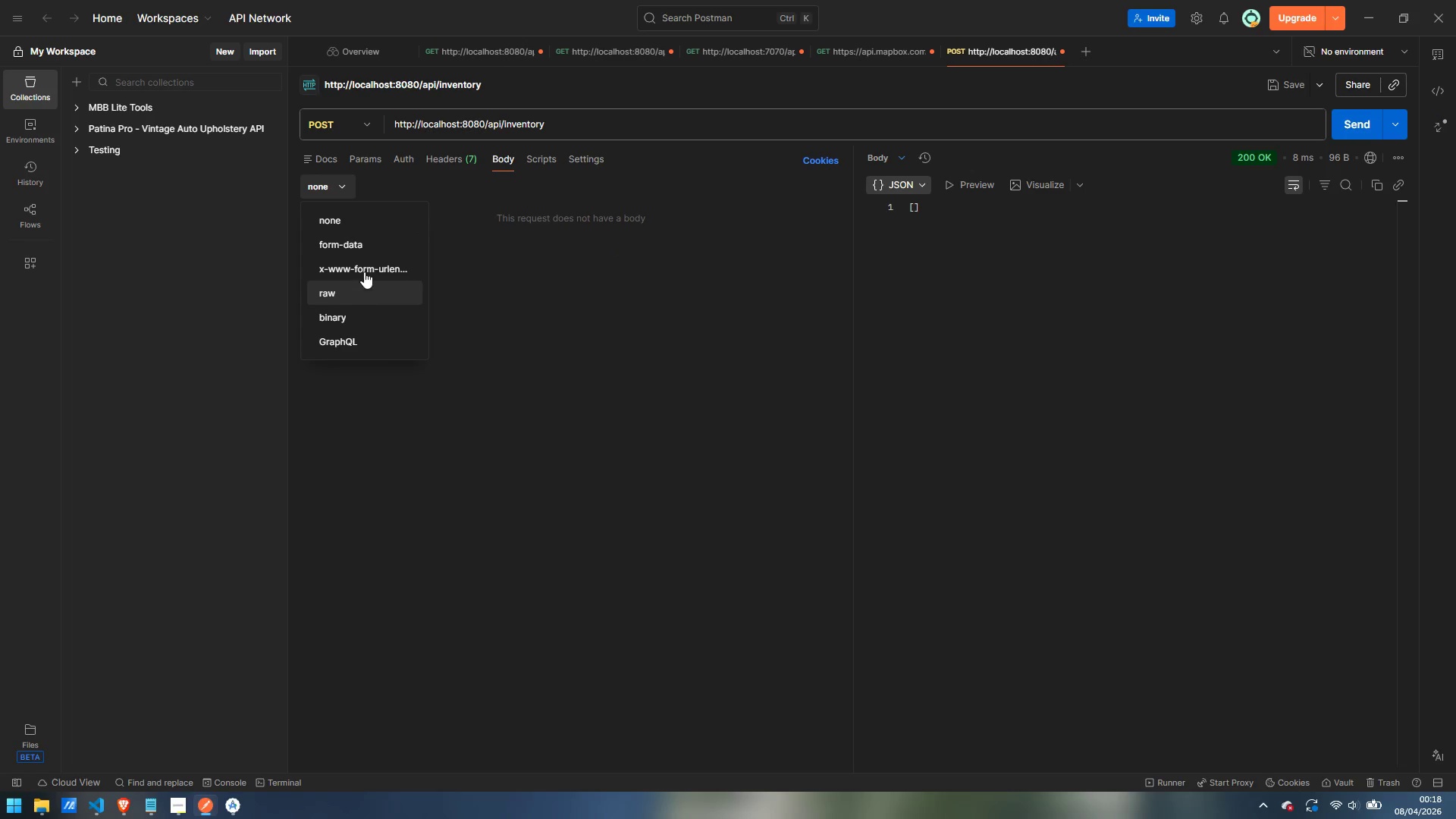 
left_click([362, 242])
 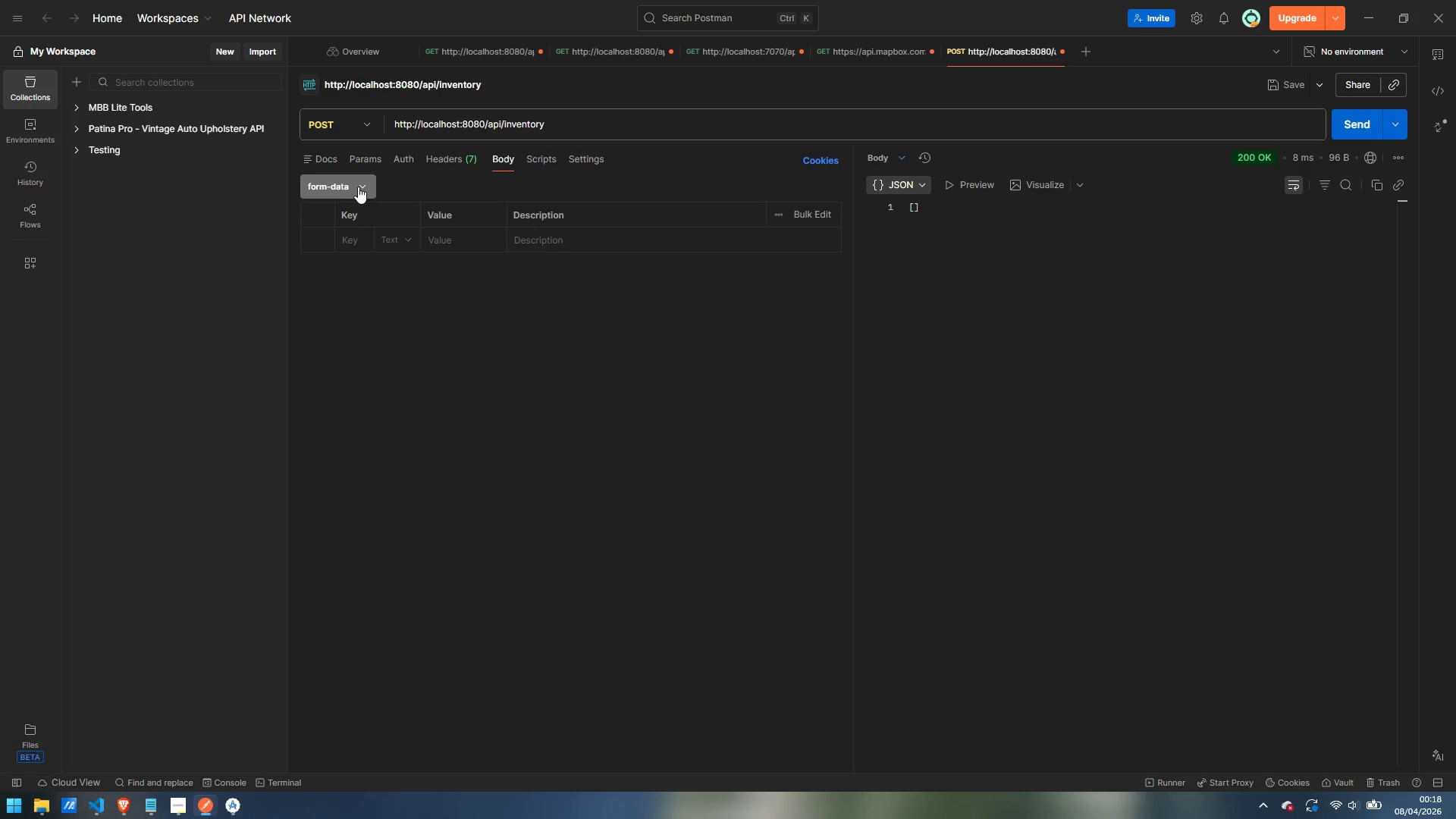 
left_click([361, 184])
 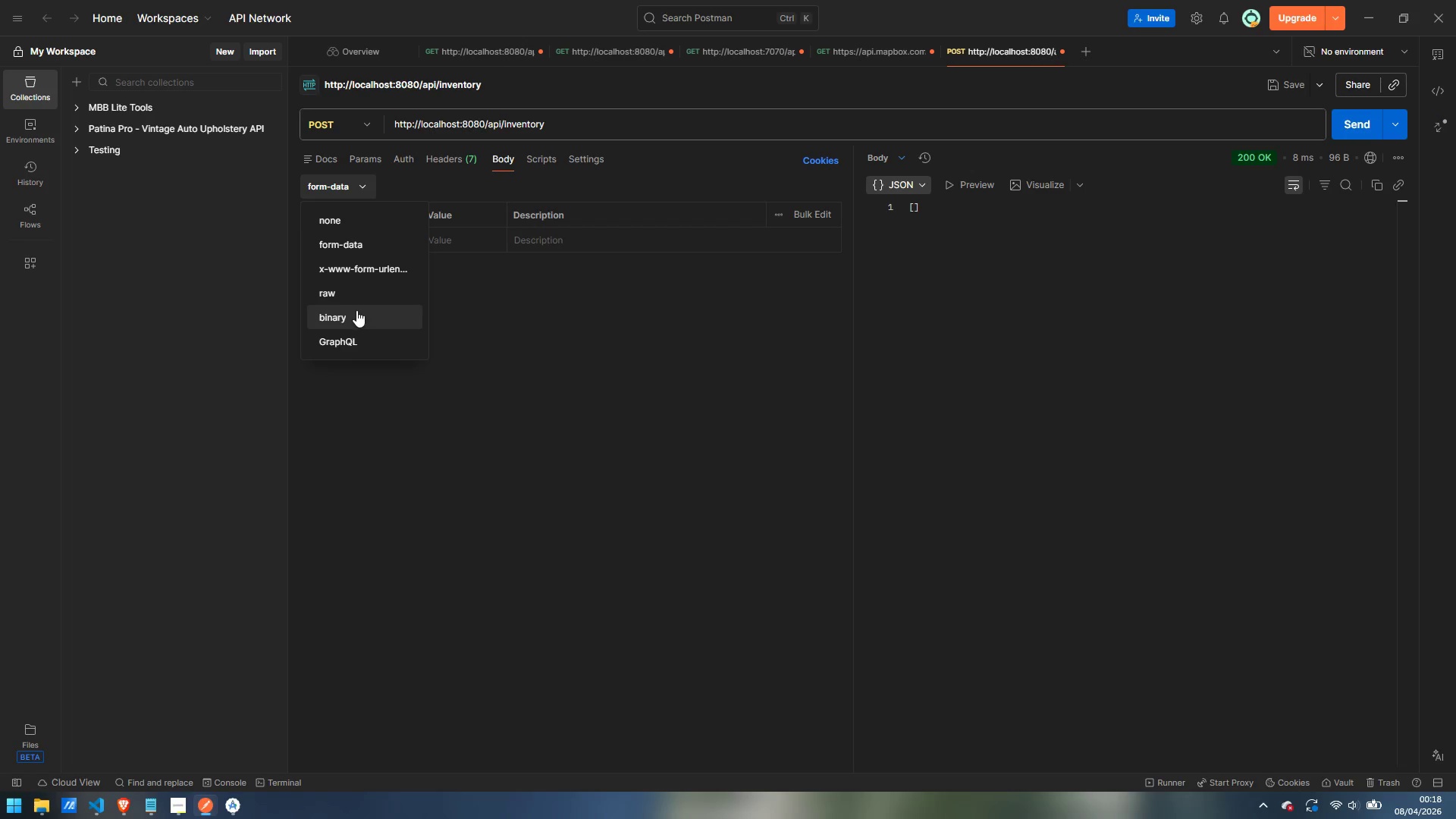 
left_click([359, 287])
 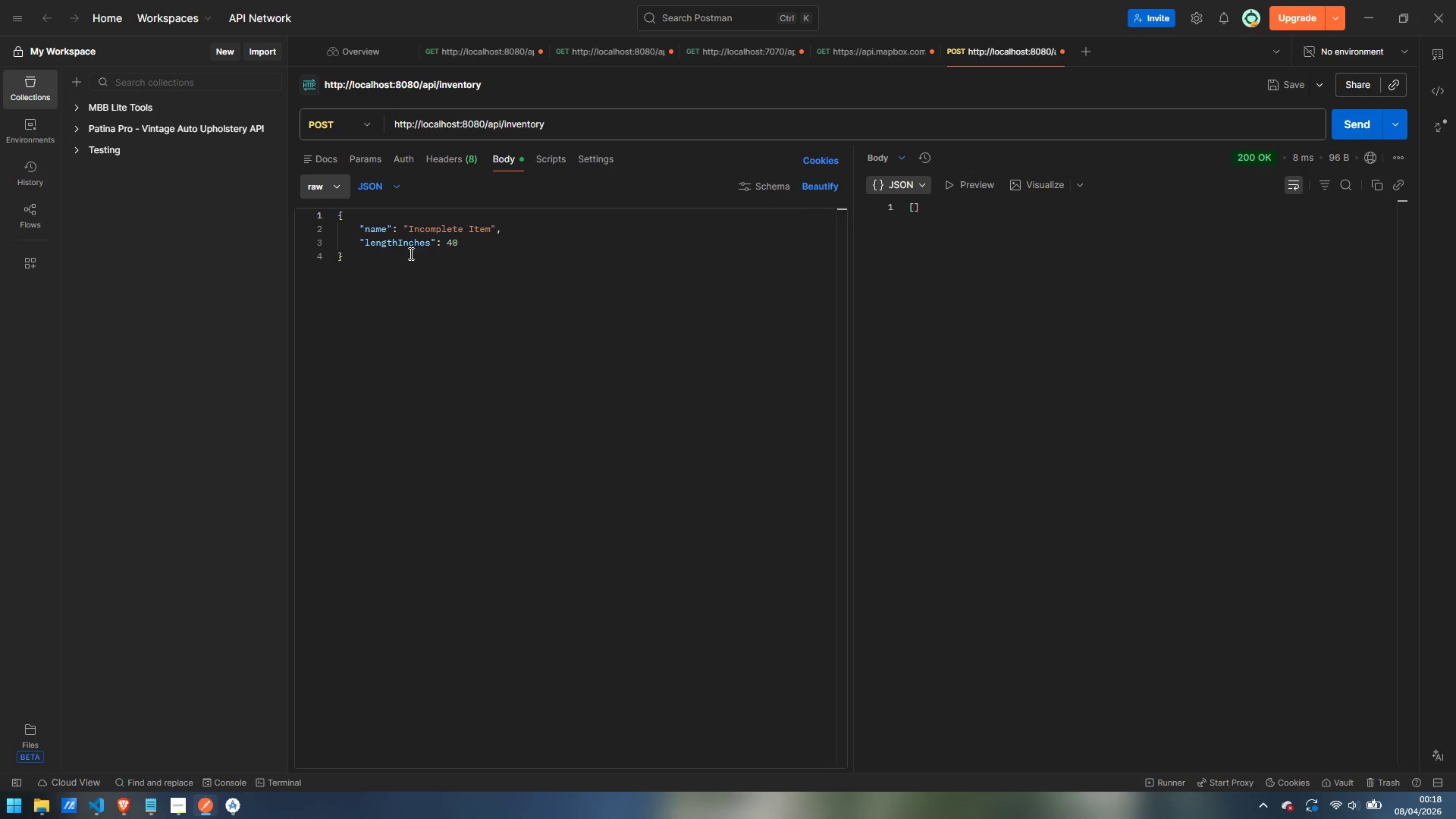 
left_click([410, 259])
 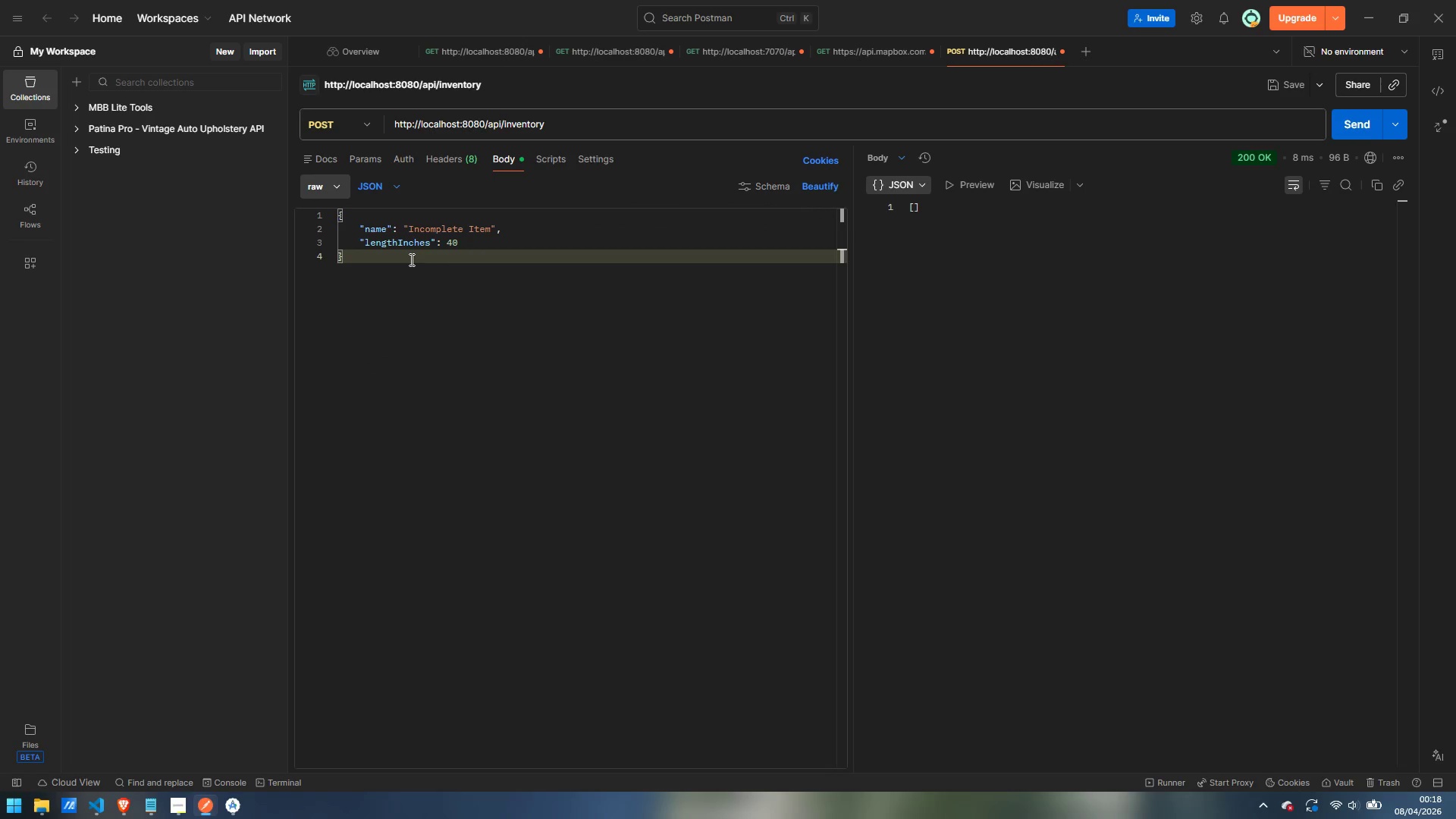 
key(Control+Z)
 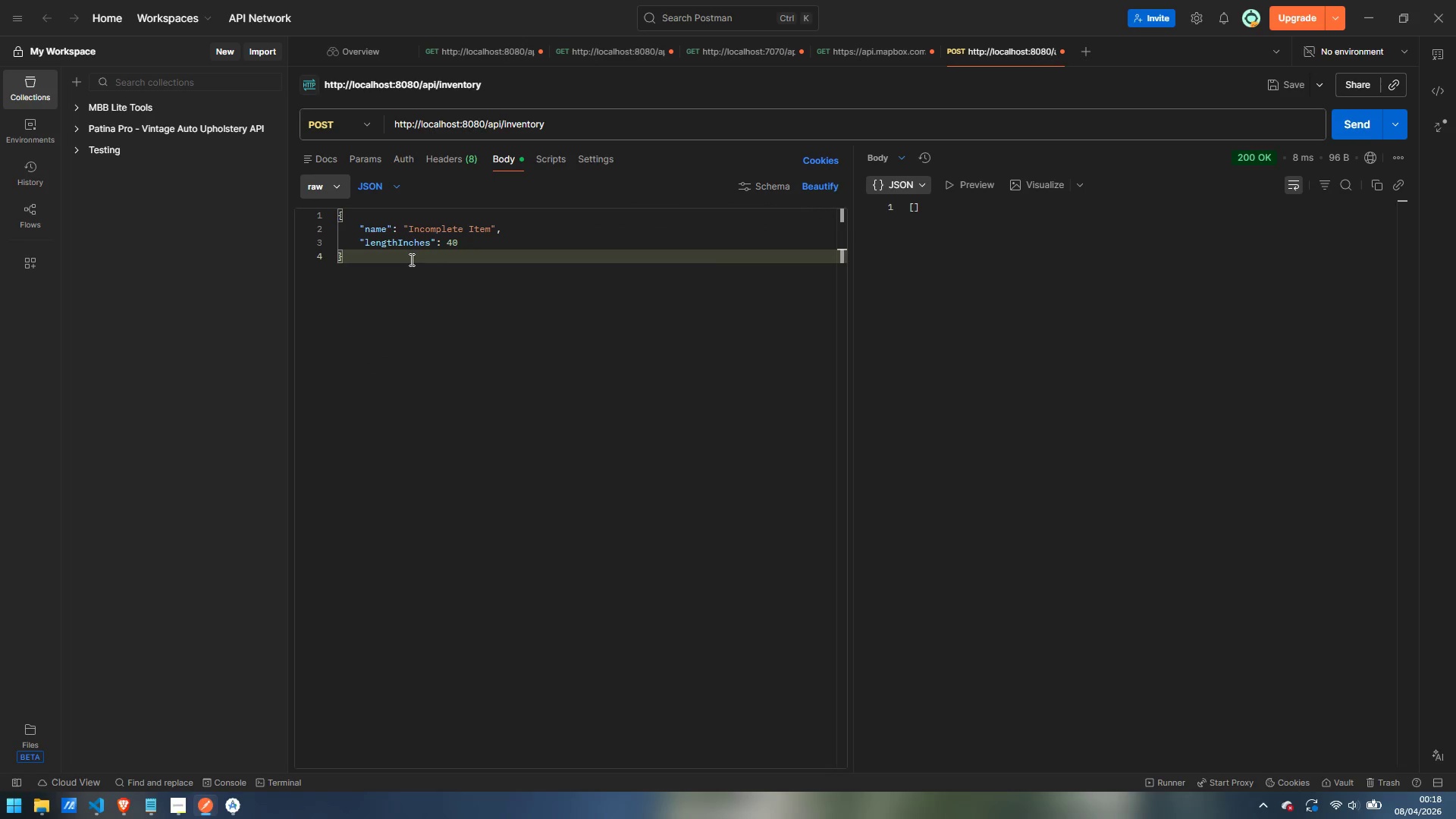 
key(Control+Z)
 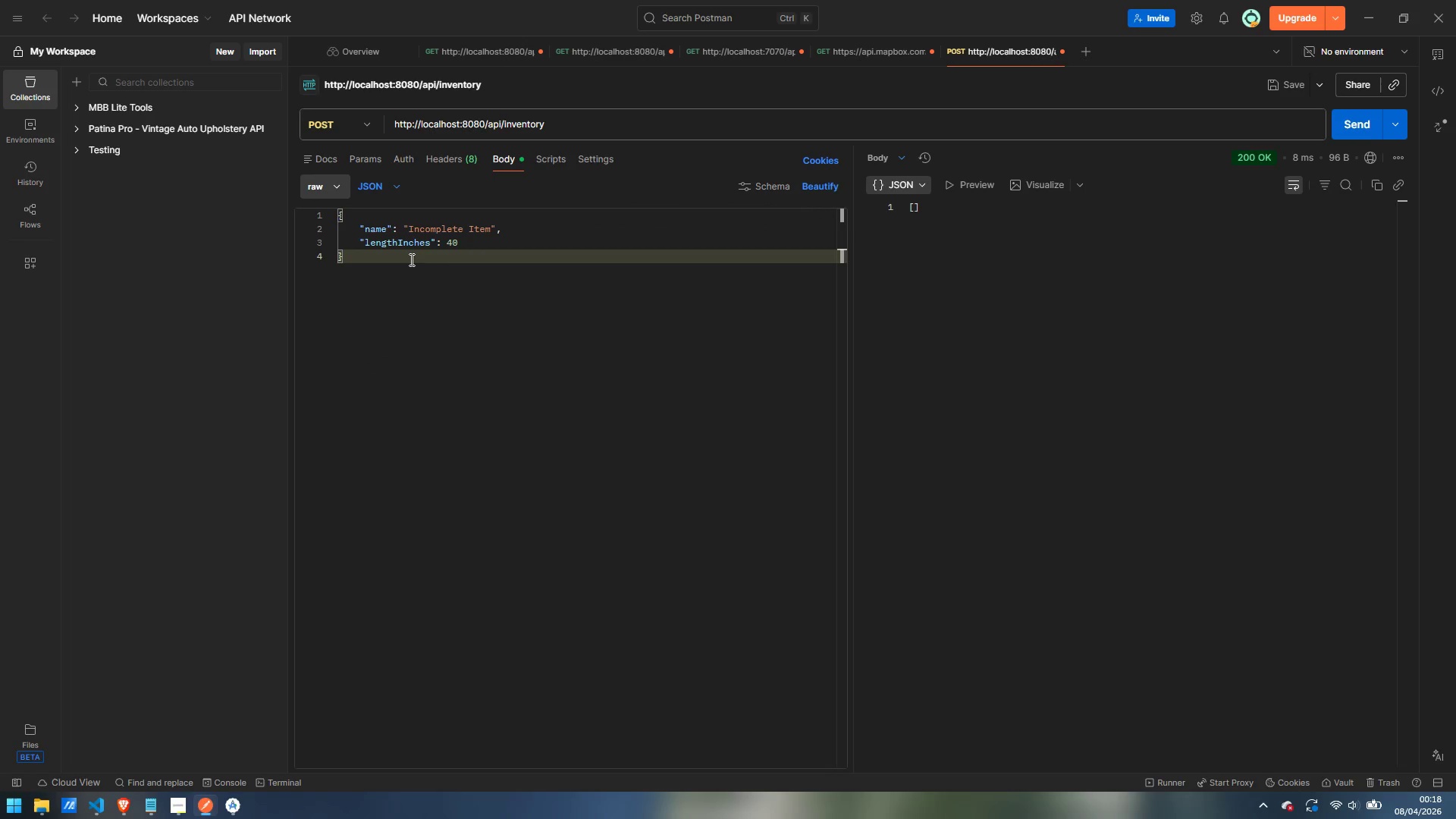 
key(Control+Z)
 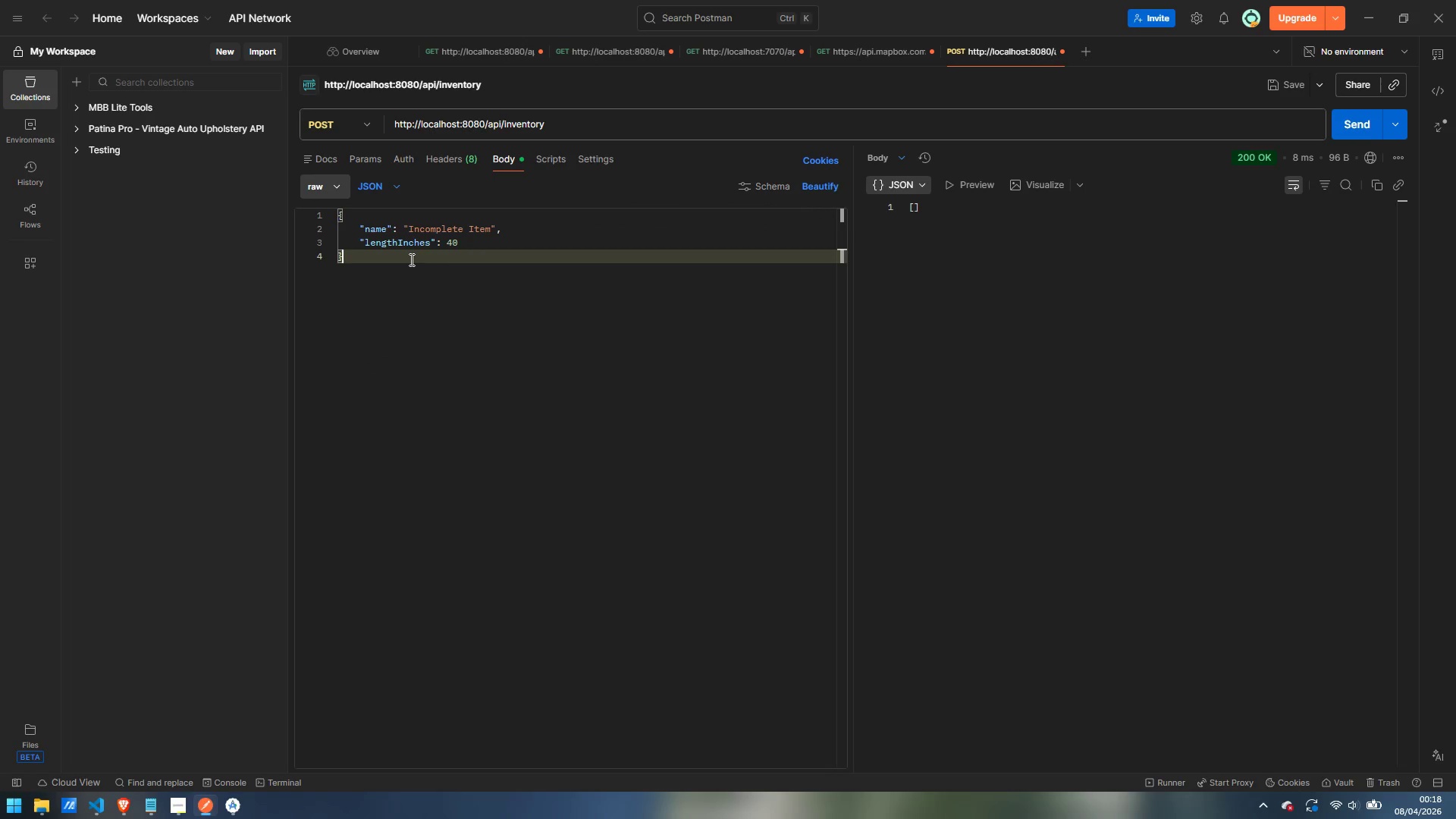 
key(Control+Z)
 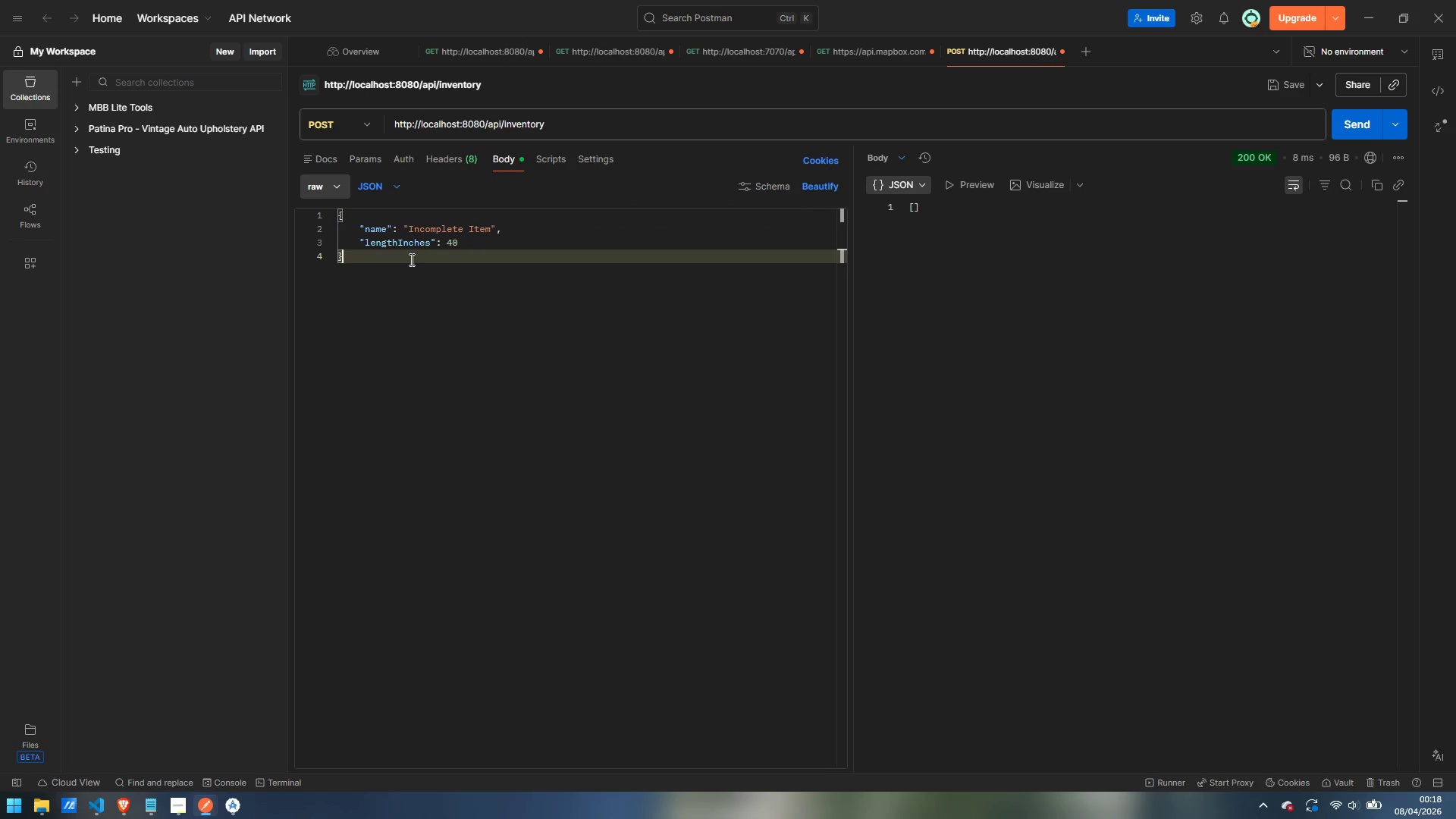 
key(Control+Z)
 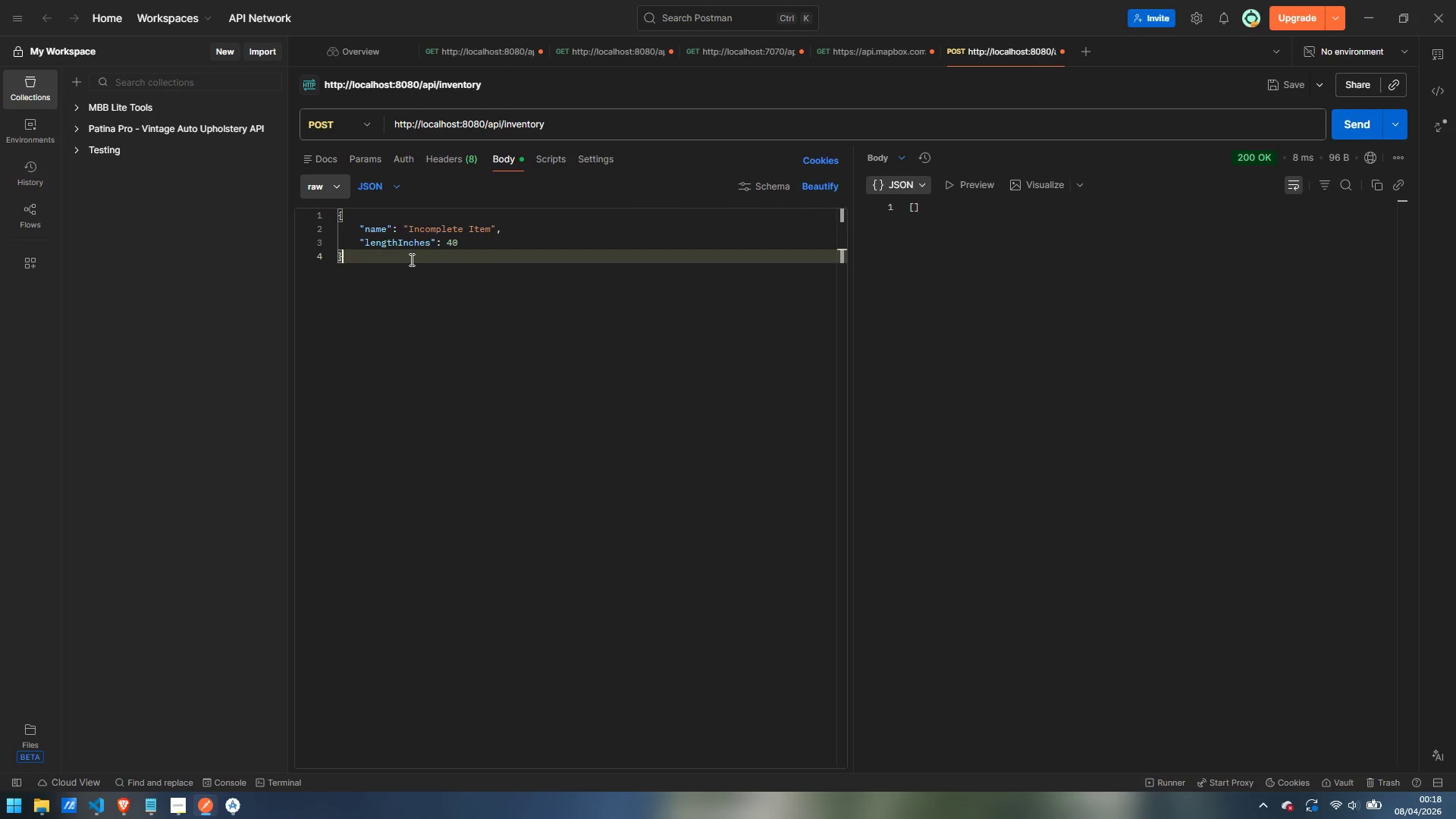 
key(Control+Z)
 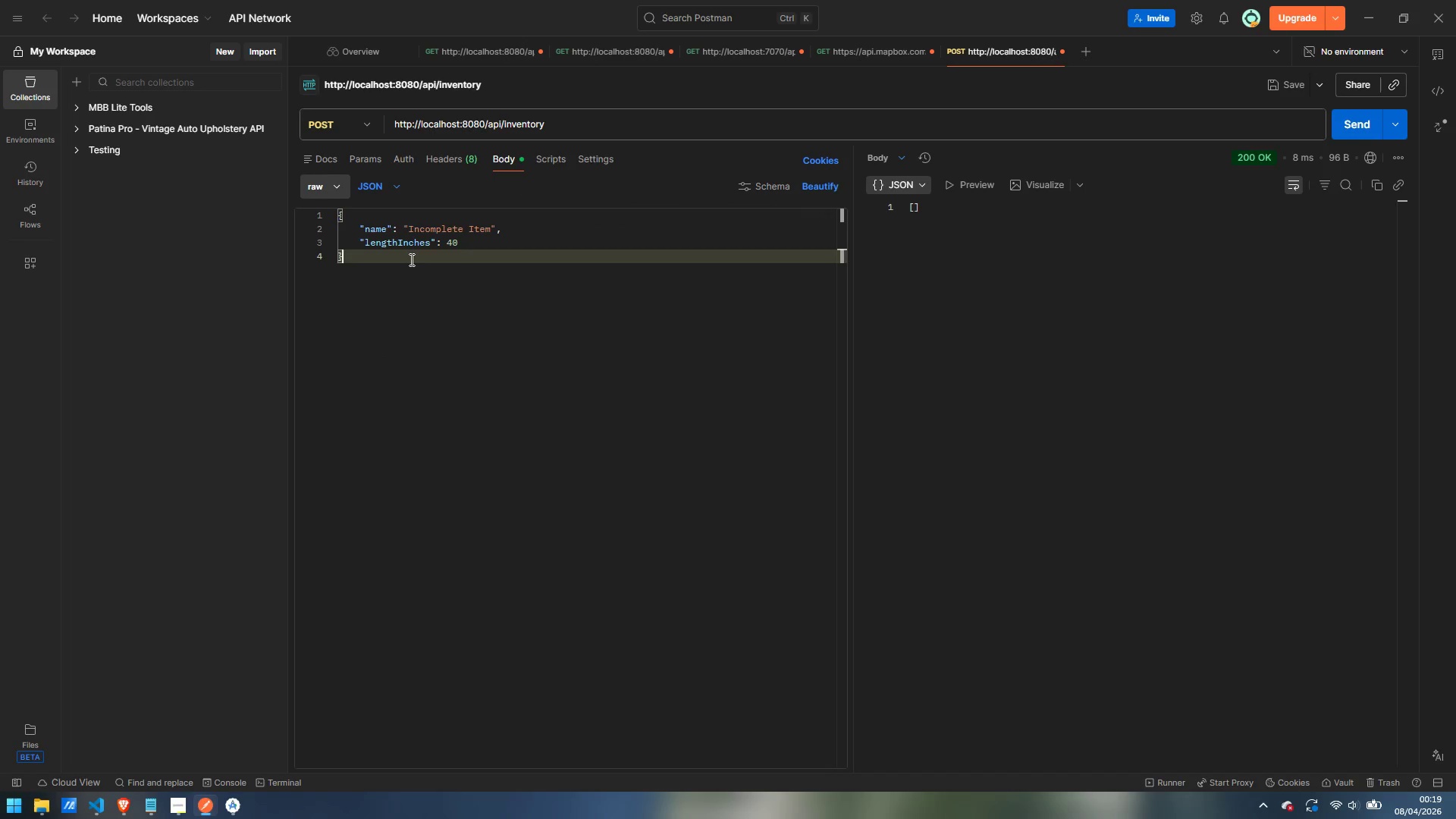 
wait(9.08)
 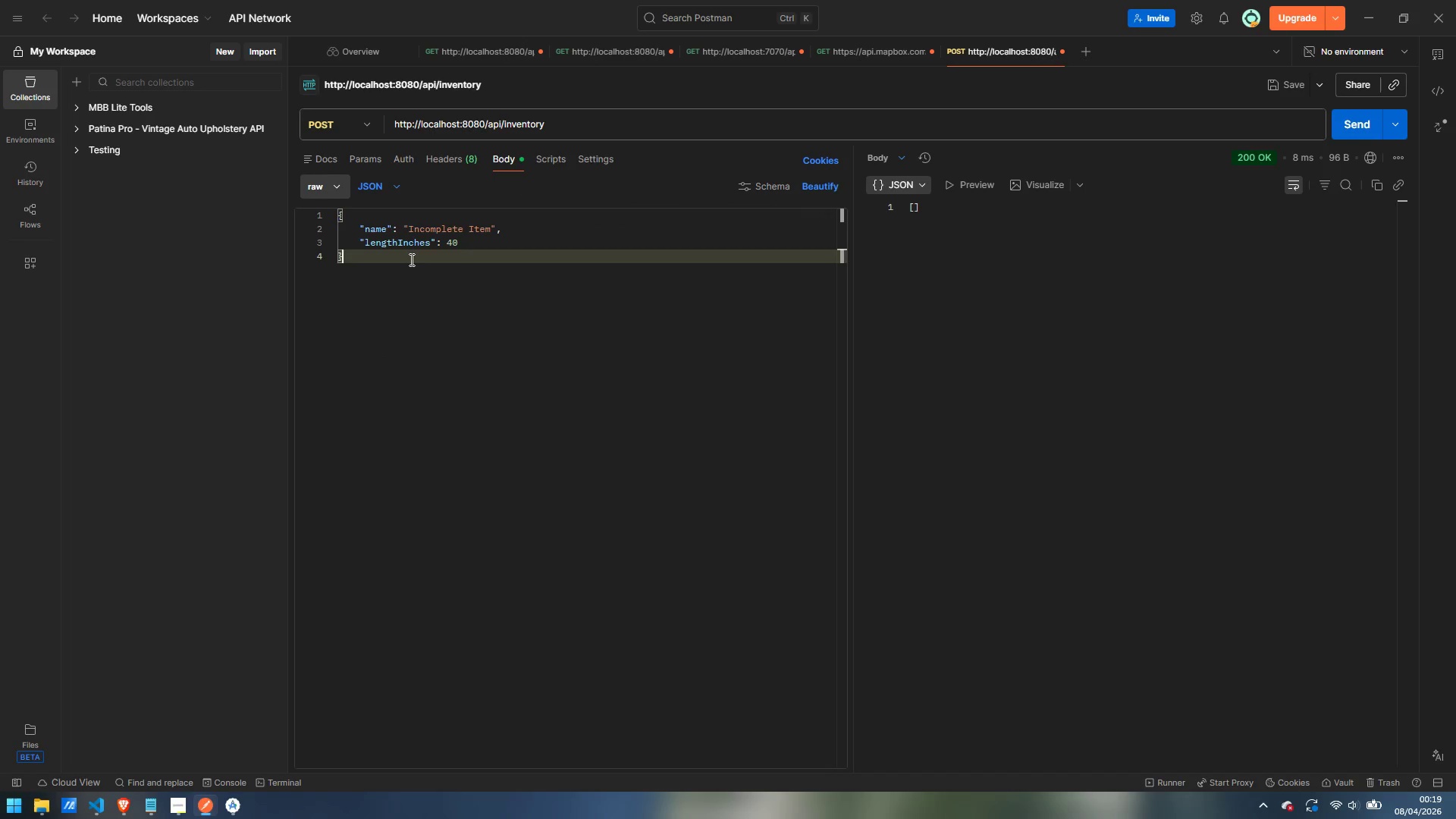 
left_click([243, 808])
 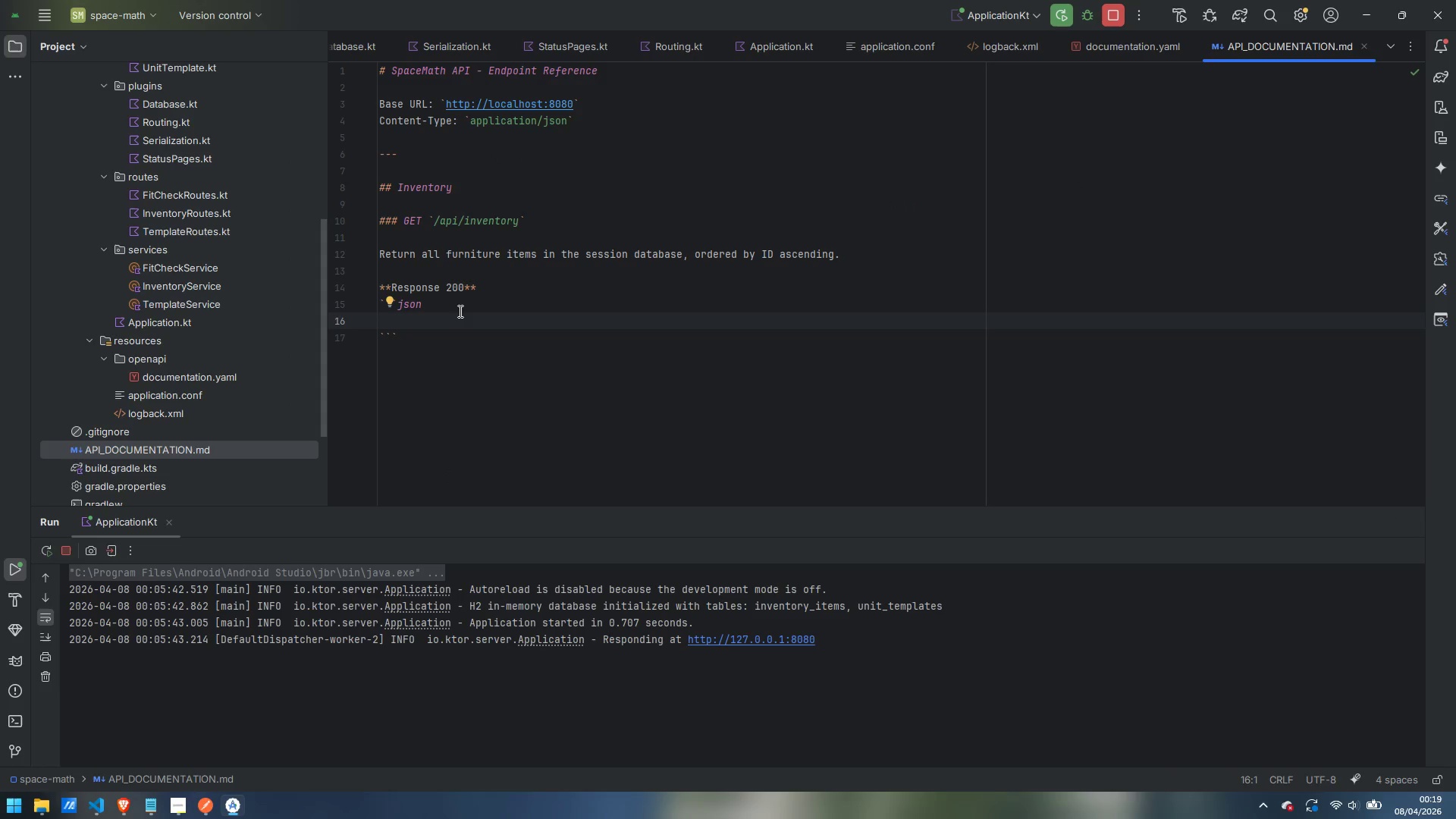 
hold_key(key=ShiftLeft, duration=0.55)
 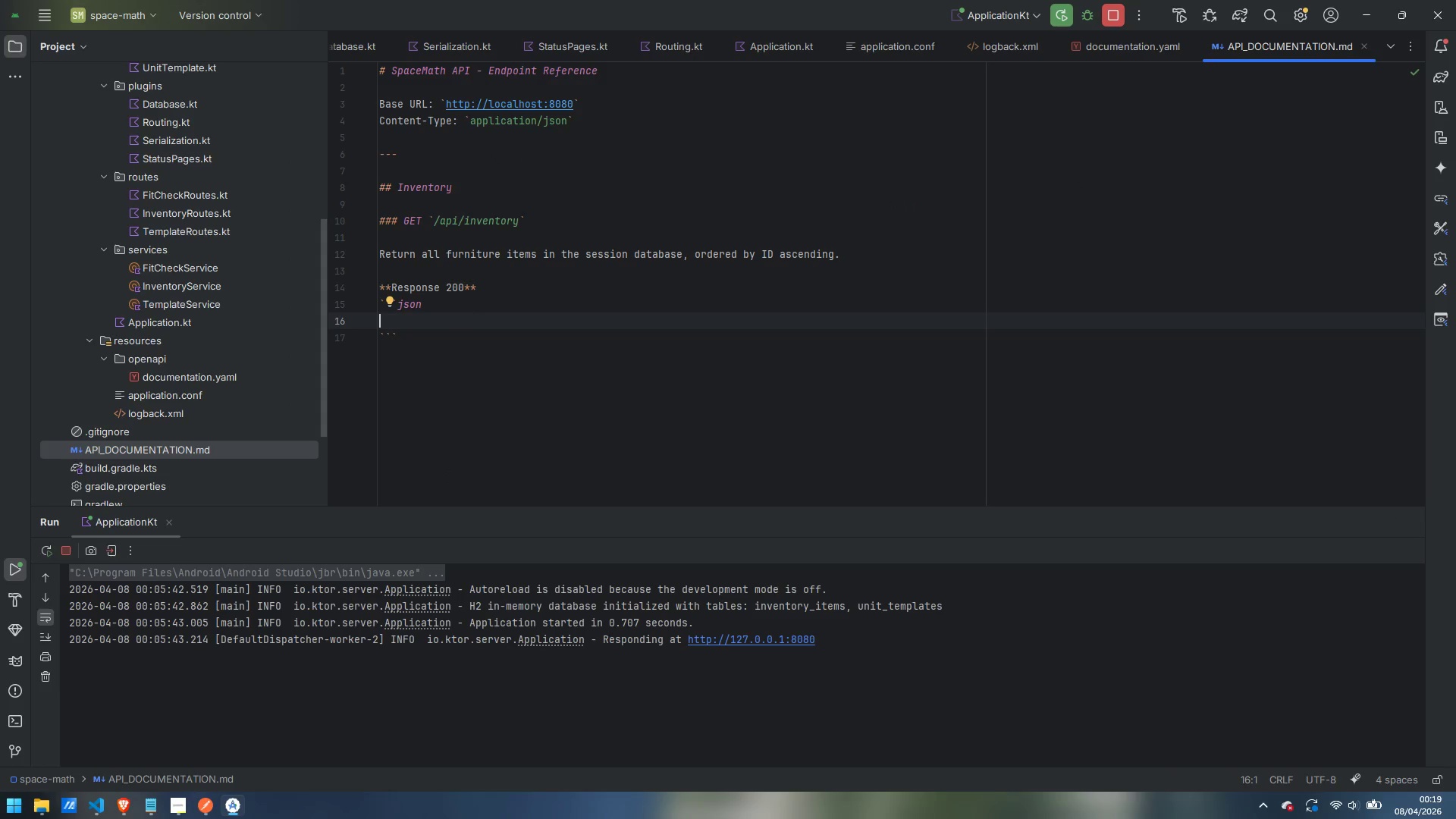 
key(BracketLeft)
 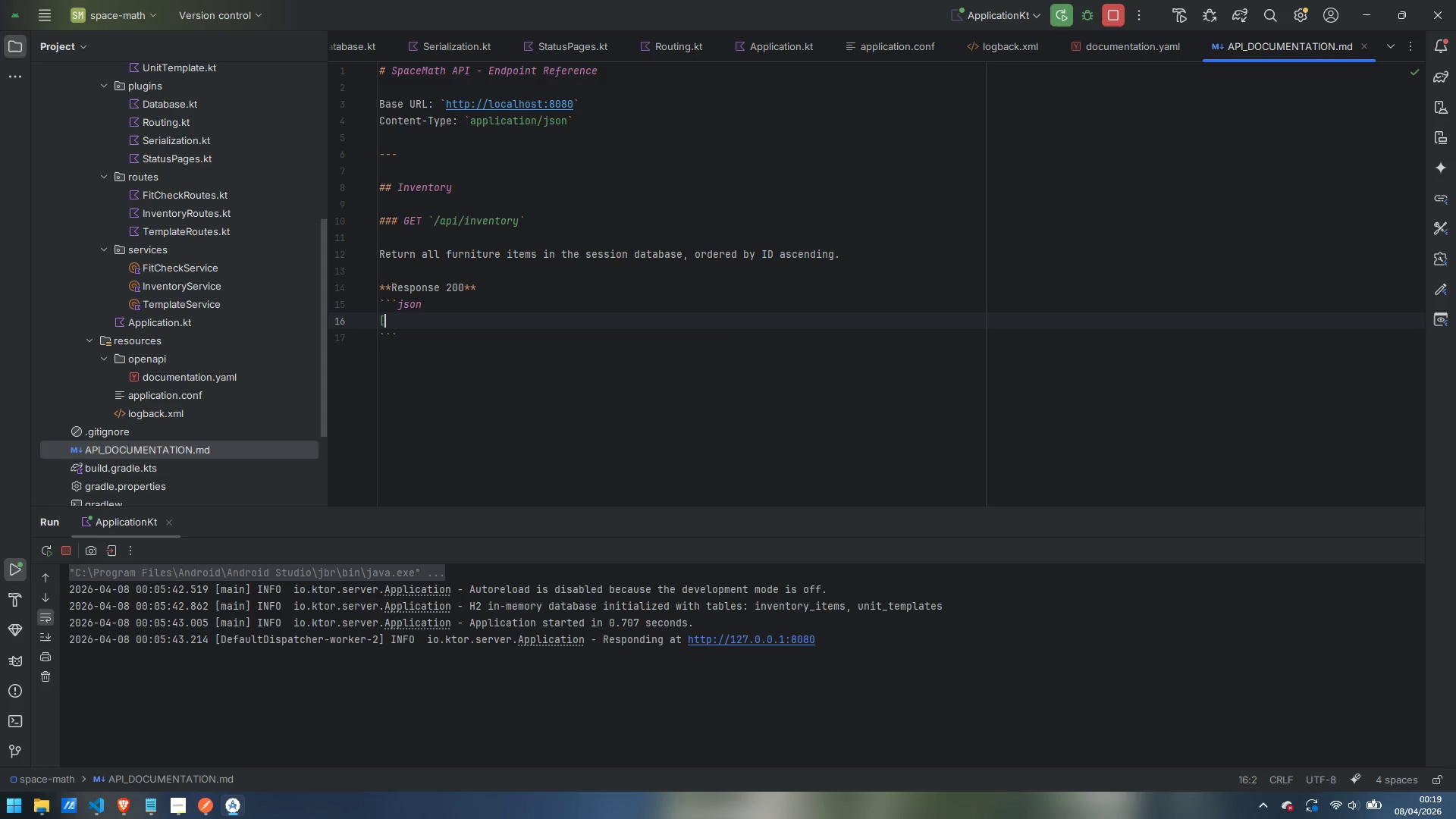 
key(Shift+ShiftLeft)
 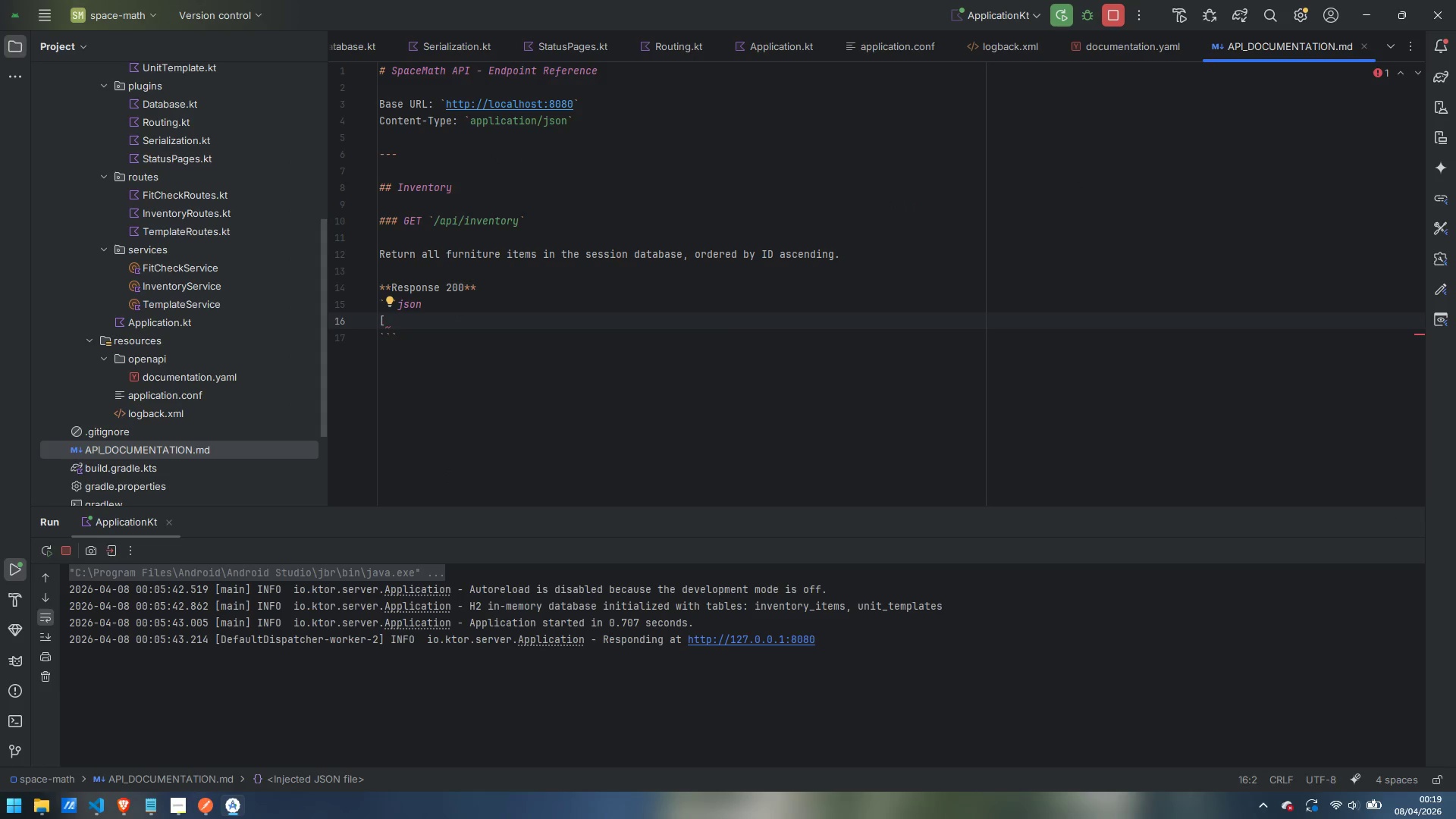 
key(BracketRight)
 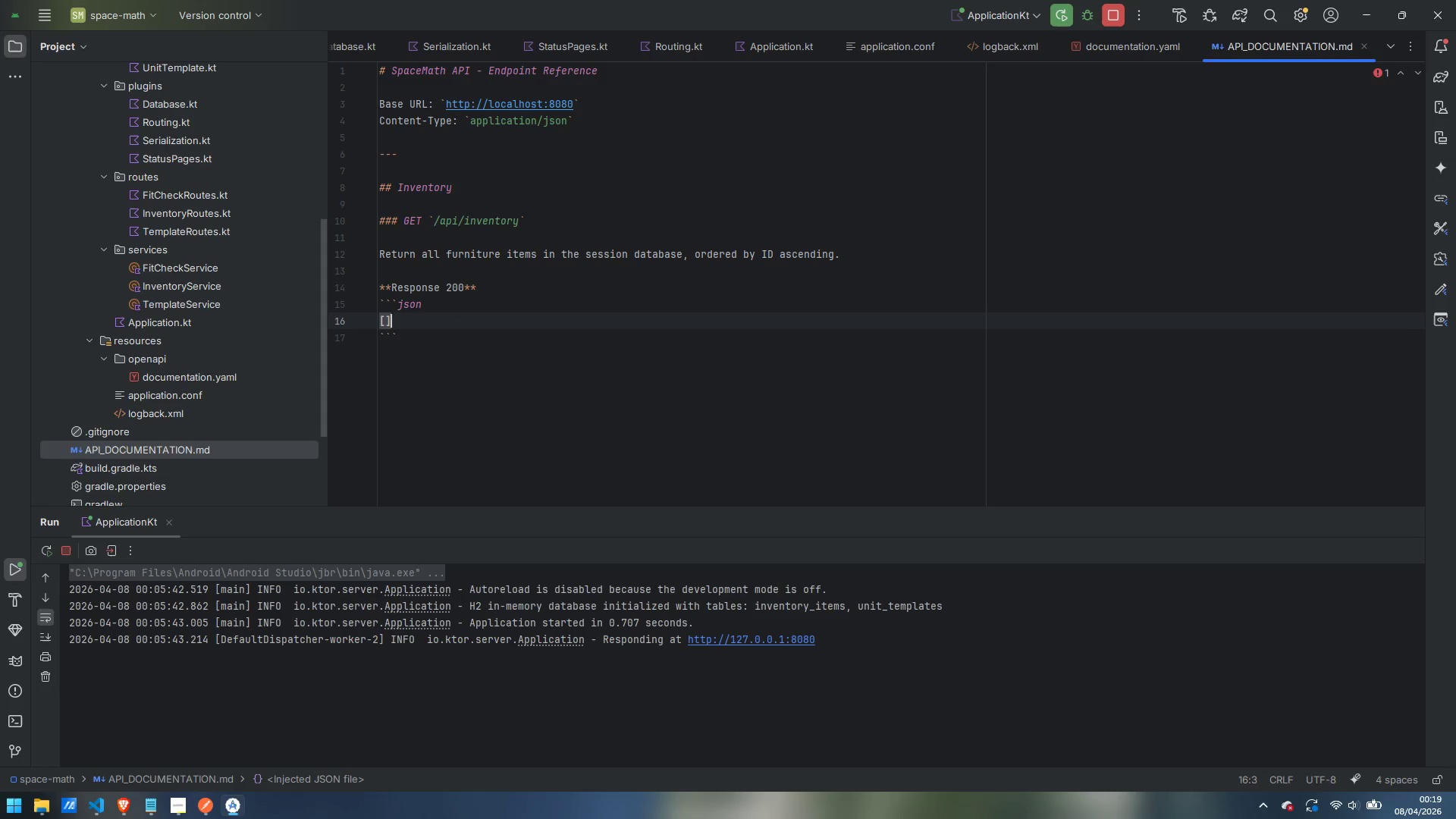 
key(ArrowLeft)
 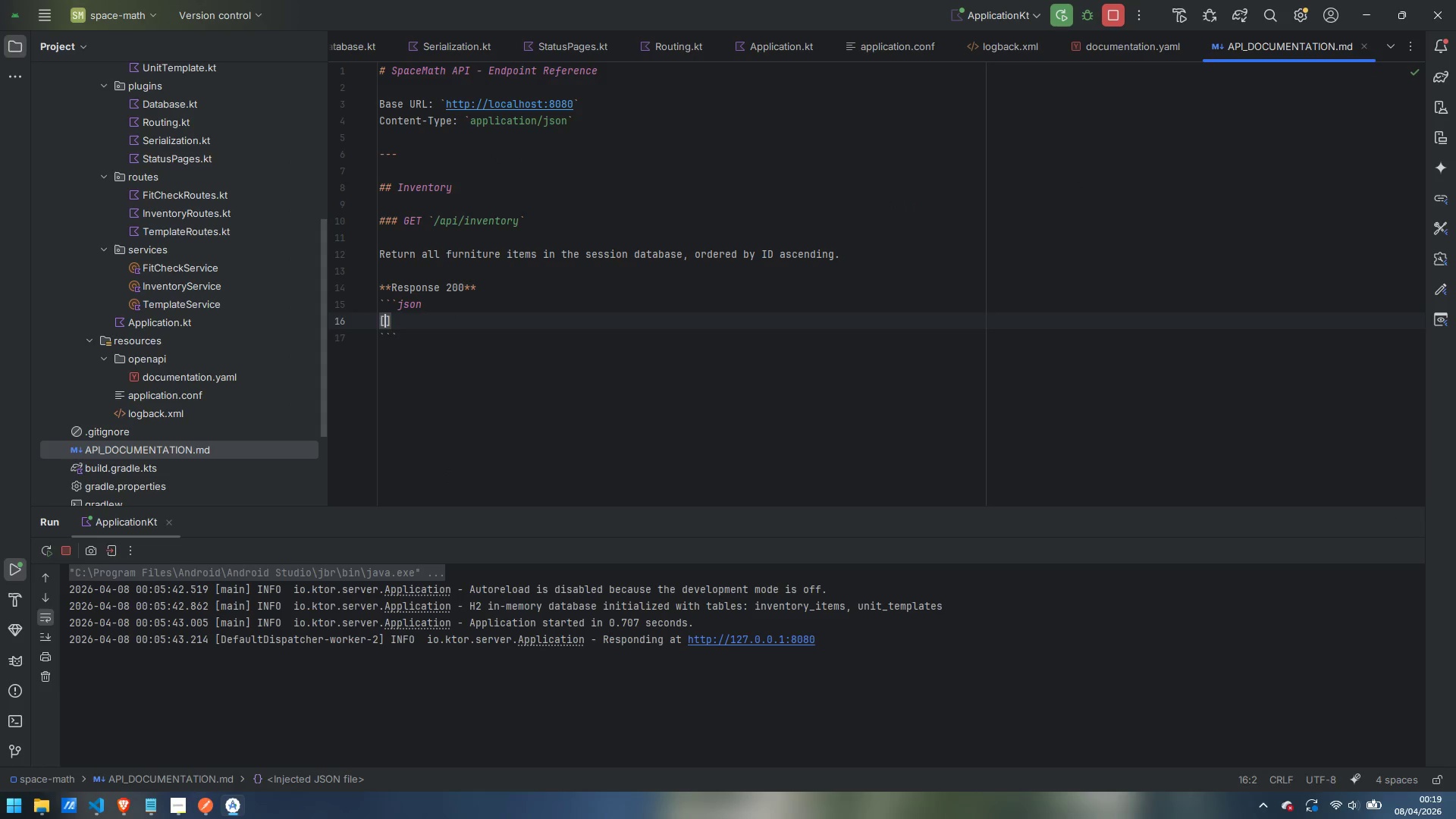 
key(Enter)
 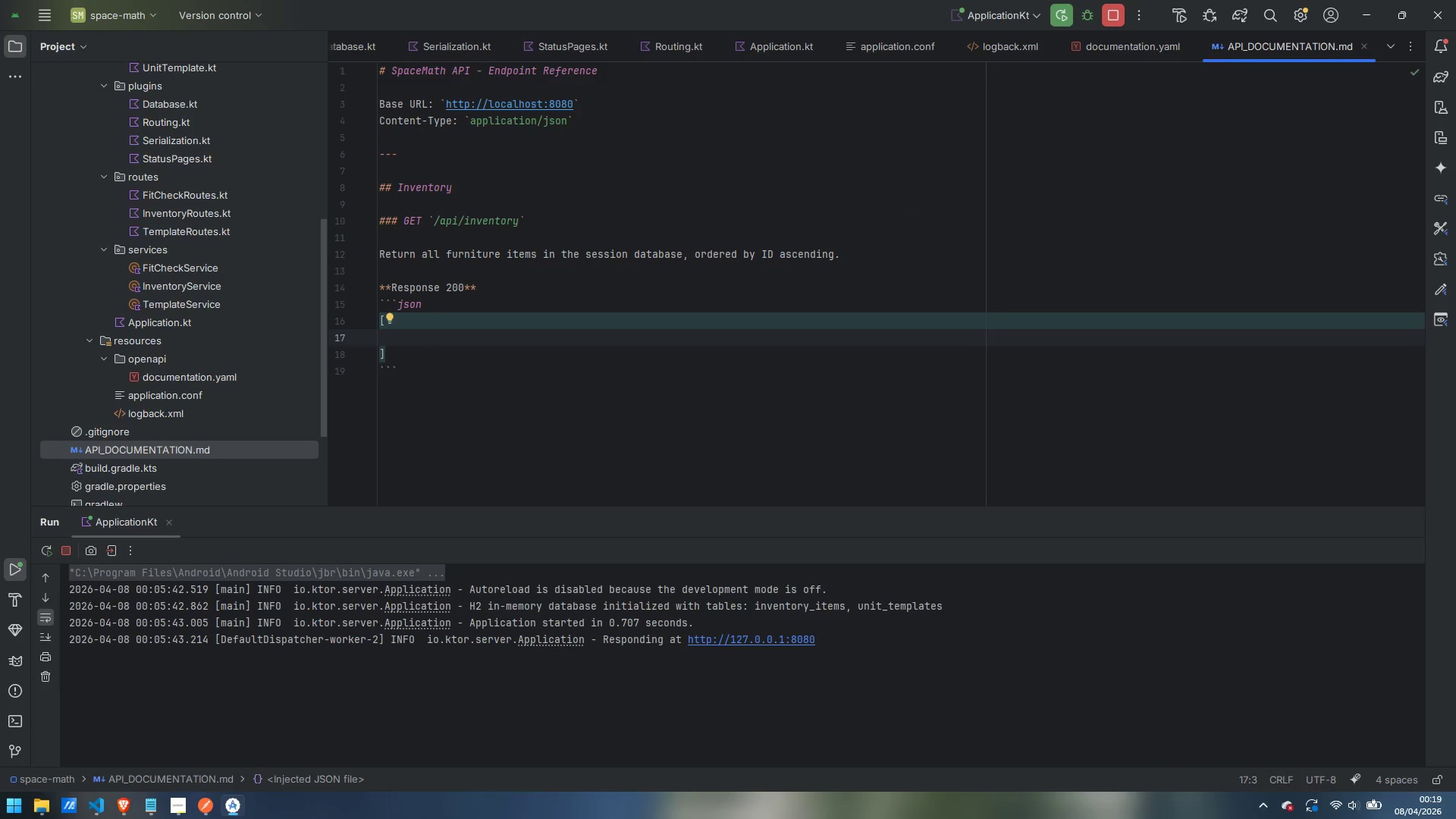 
key(Shift+BracketLeft)
 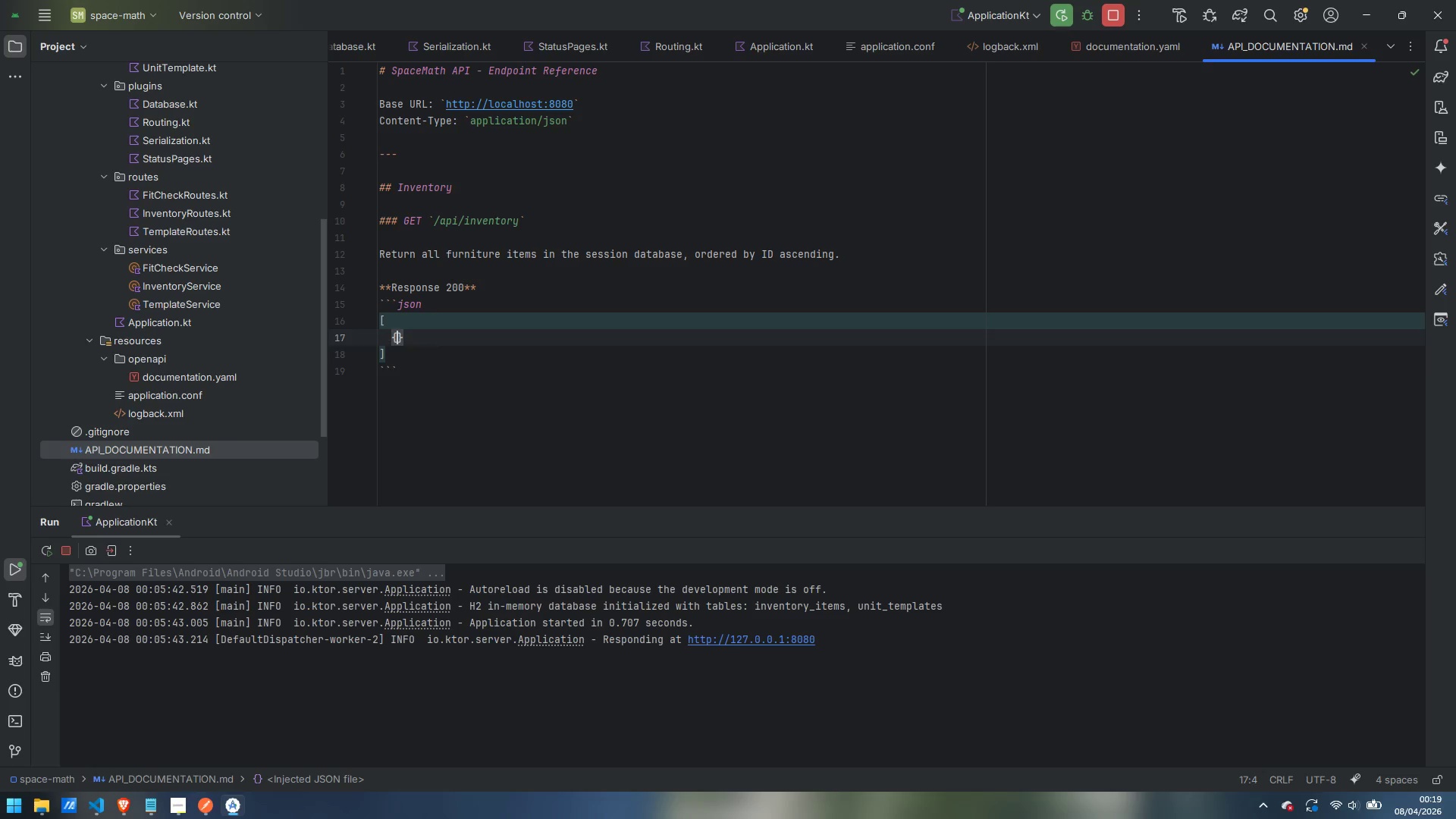 
key(Enter)
 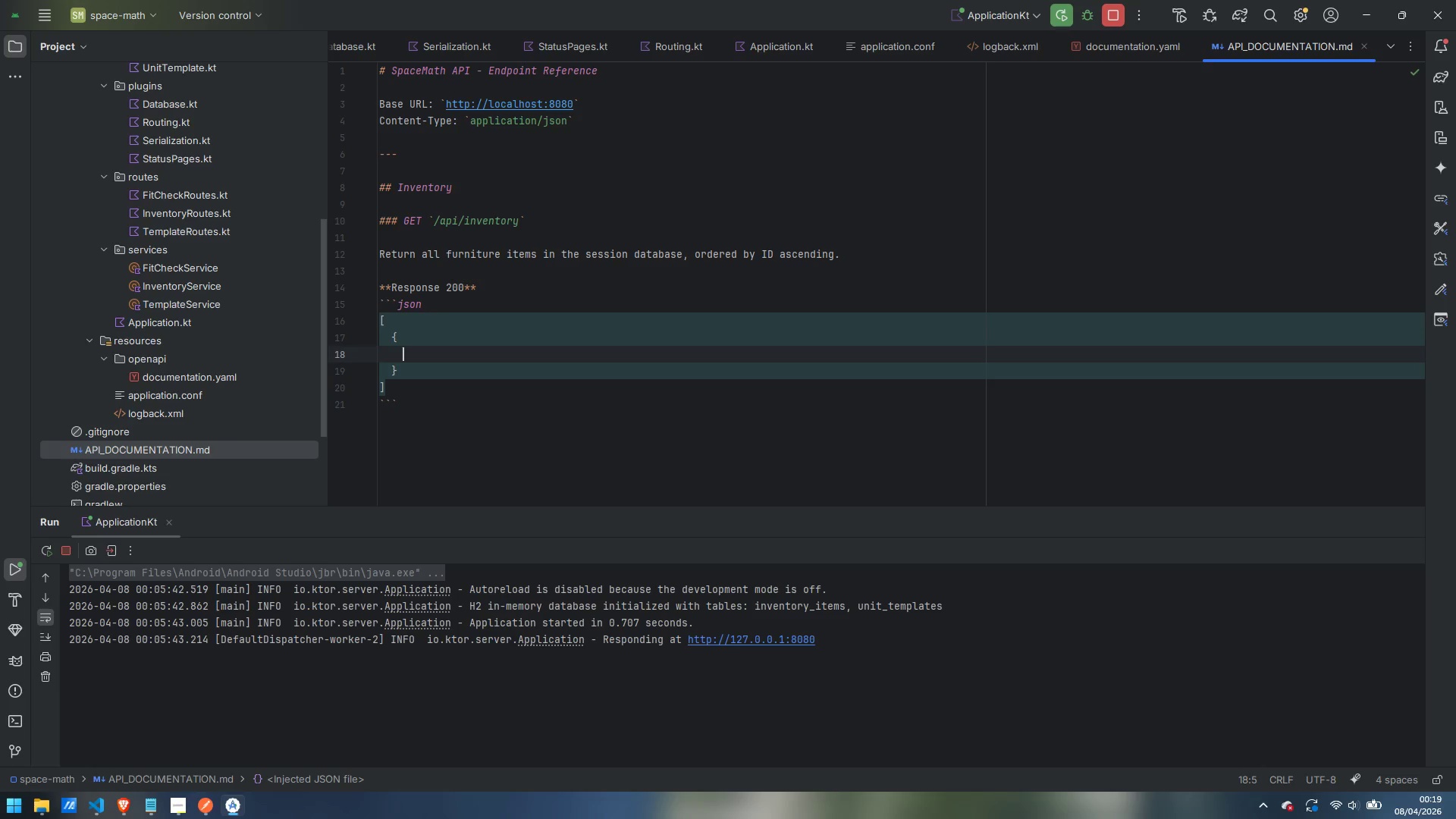 
type("id)
 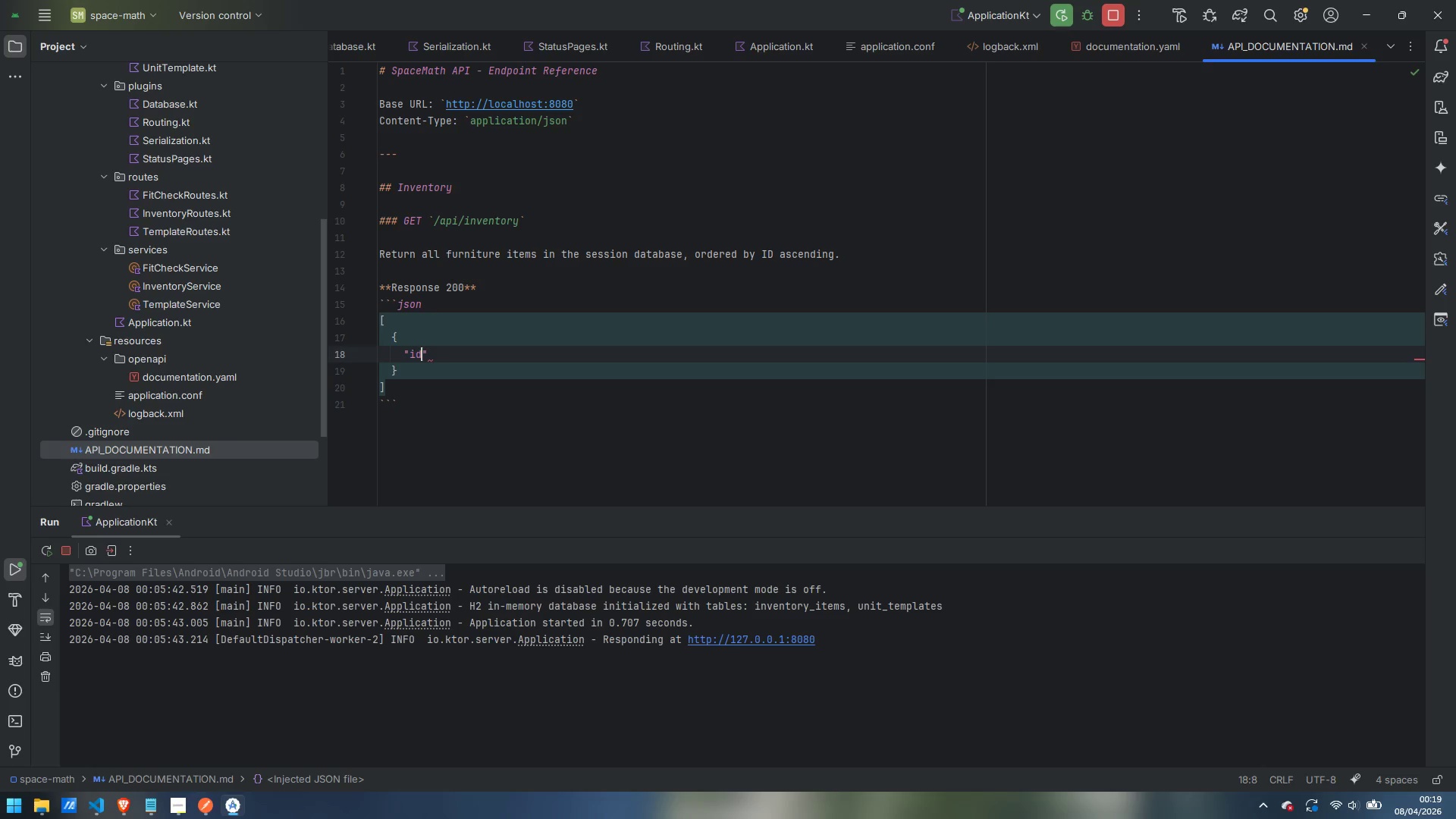 
key(ArrowRight)
 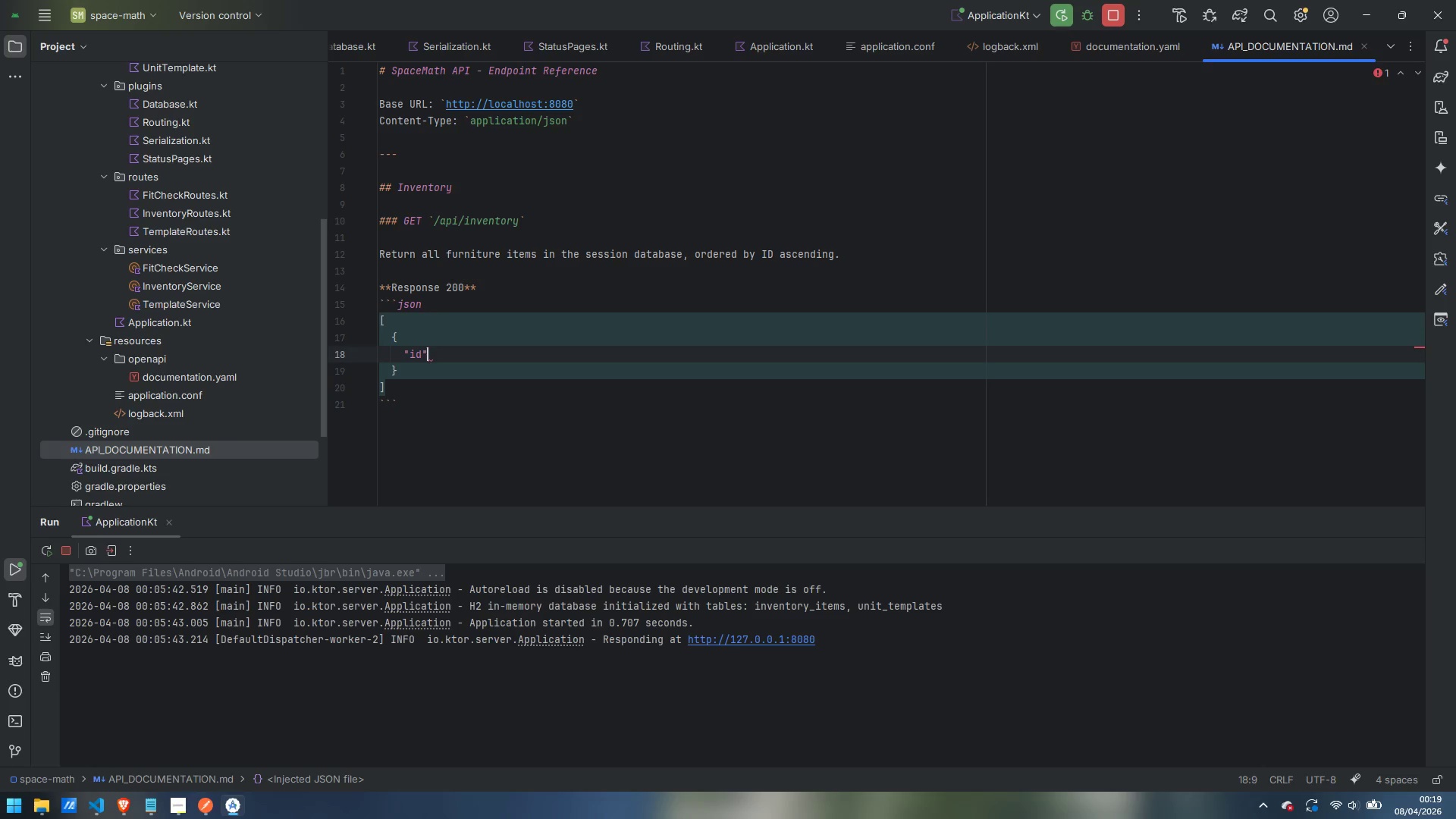 
key(Shift+Semicolon)
 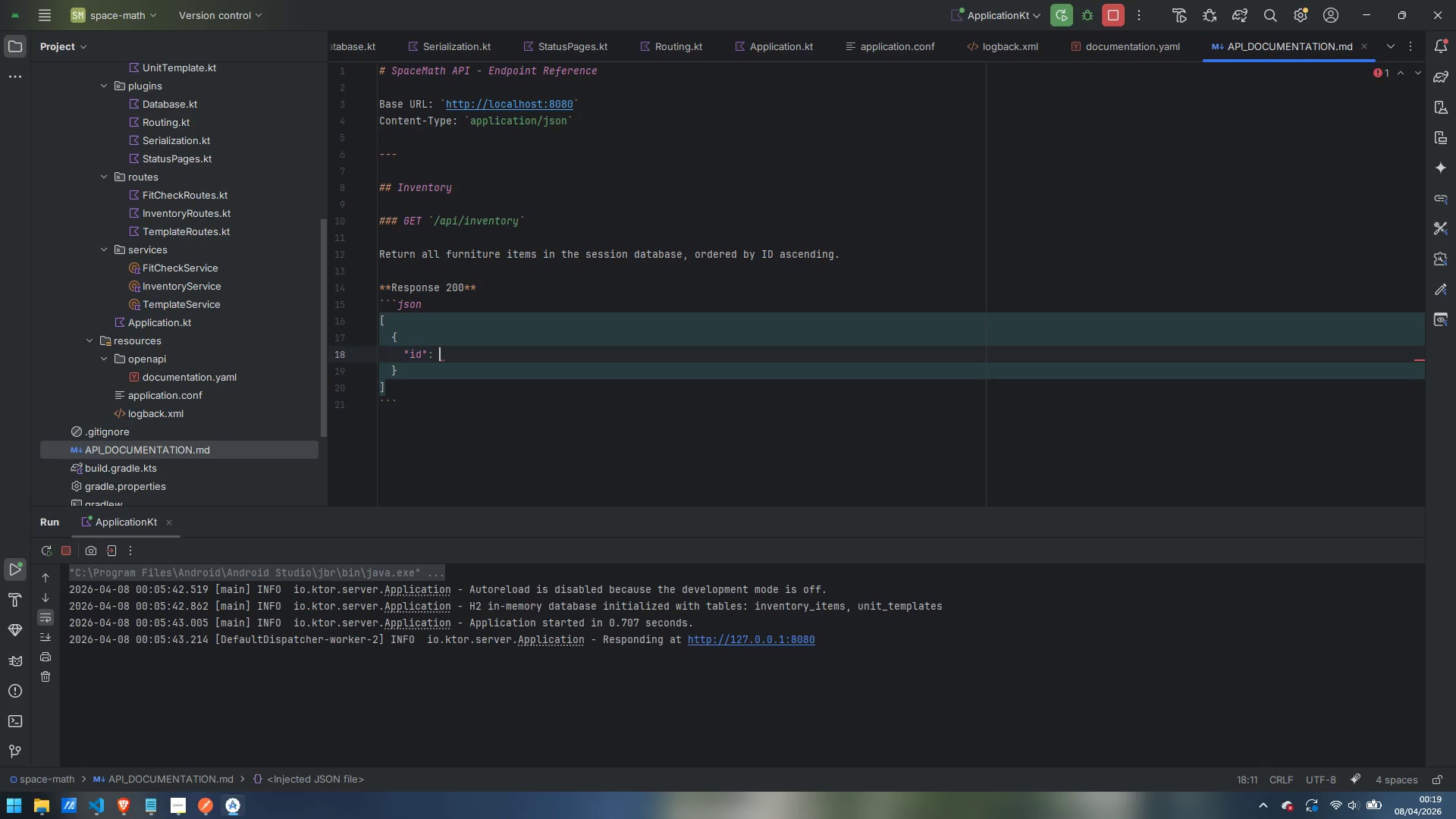 
key(Shift+Space)
 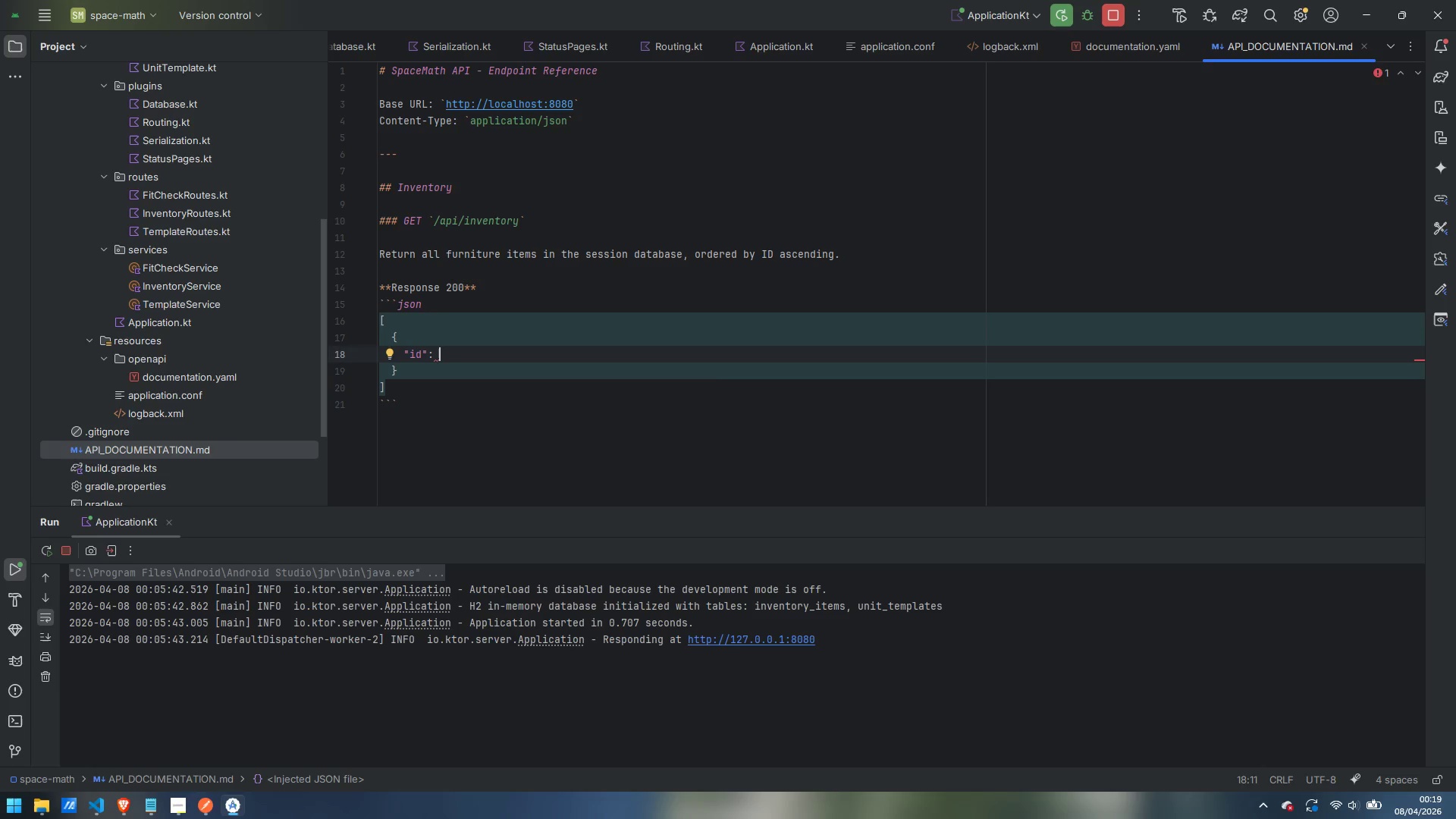 
key(1)
 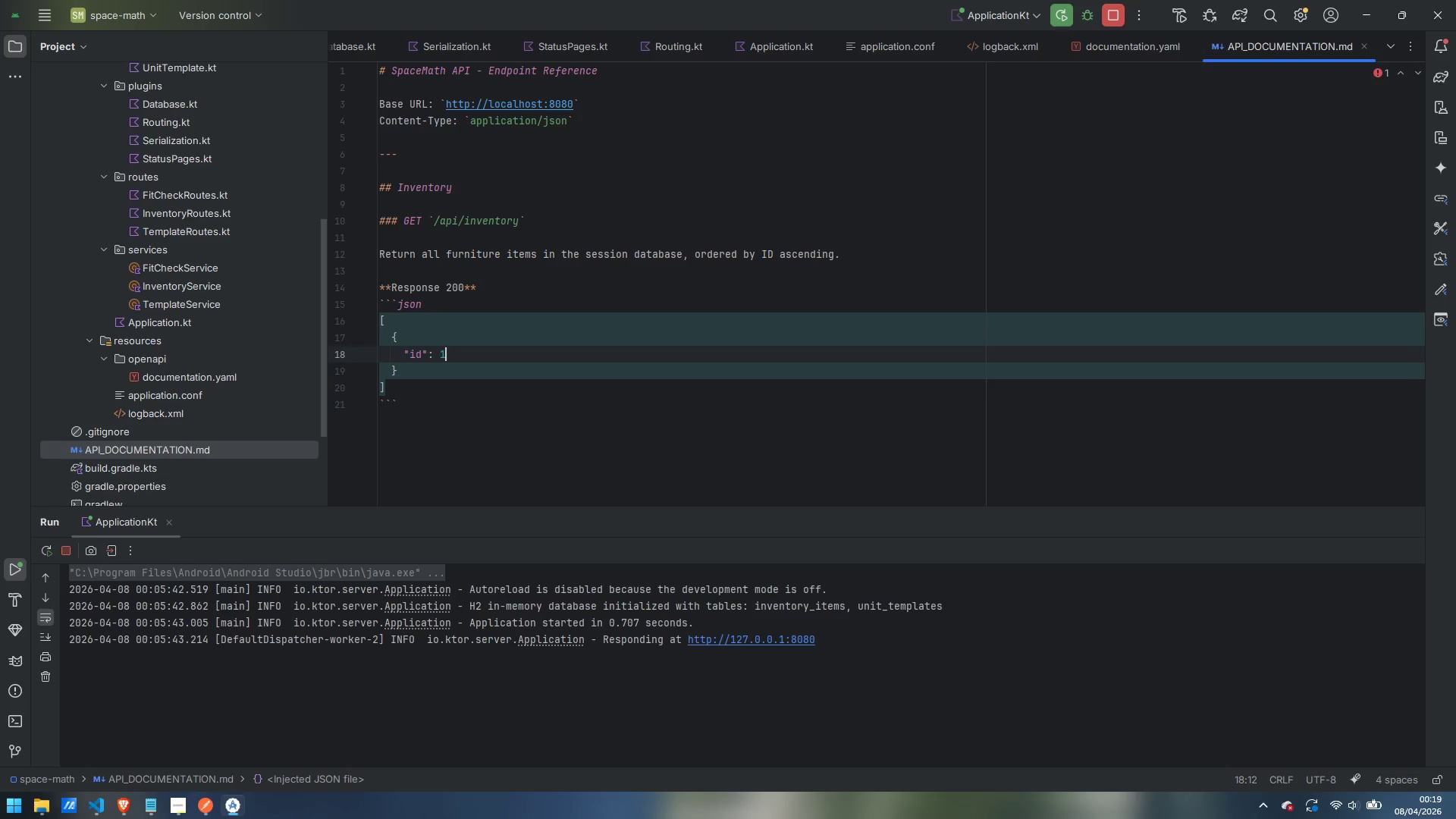 
key(Comma)
 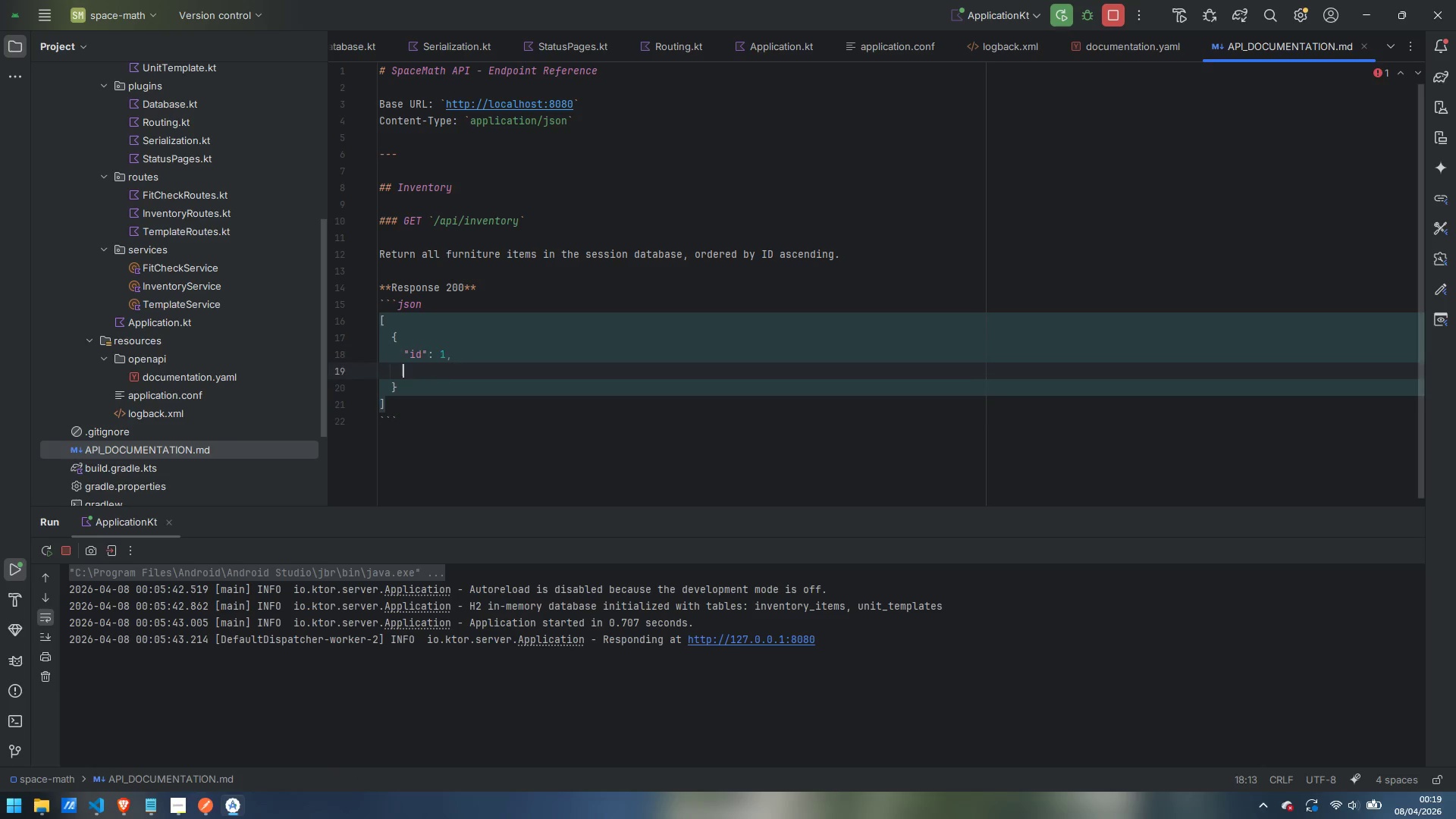 
key(Enter)
 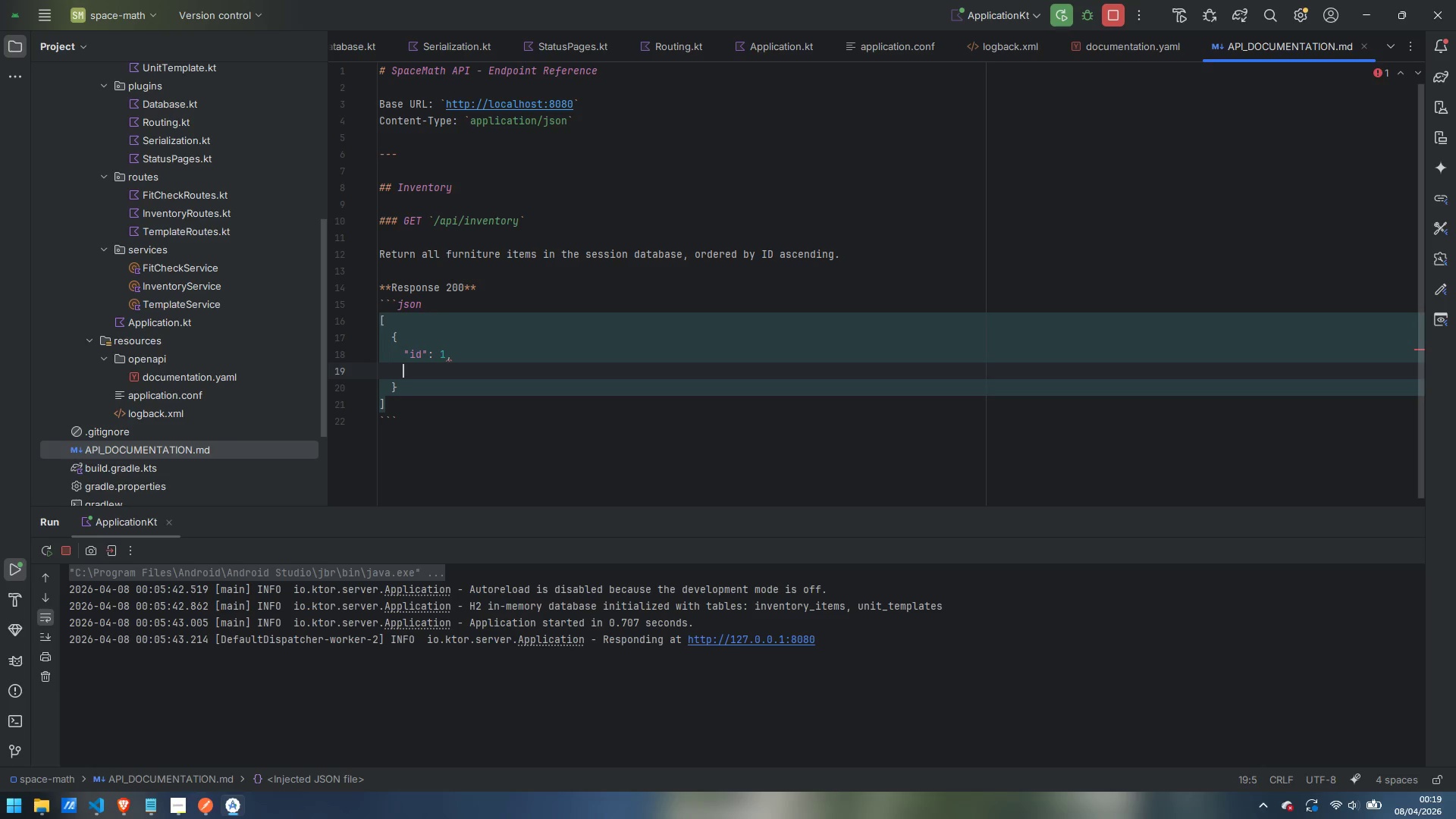 
type("name)
 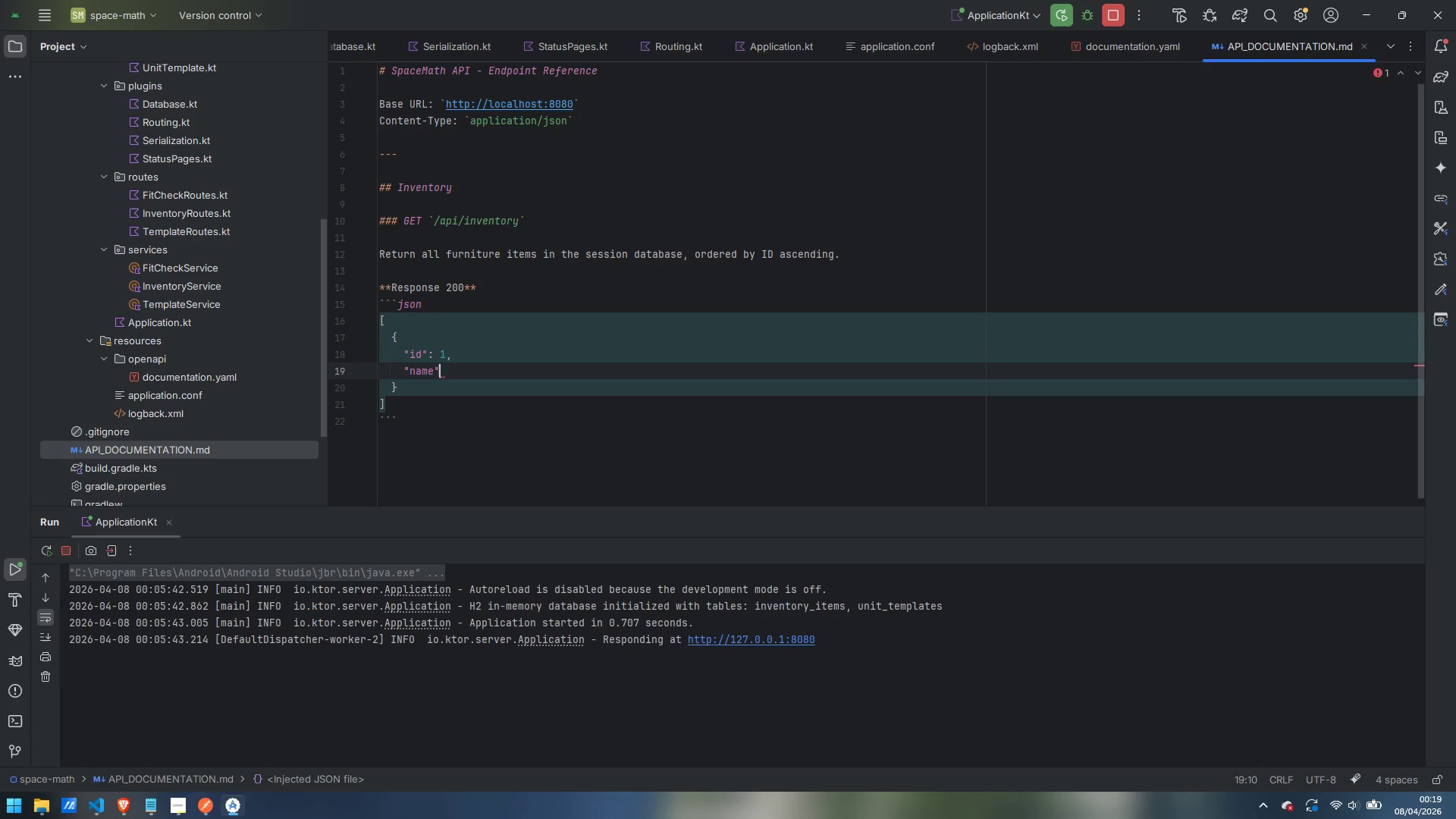 
key(ArrowRight)
 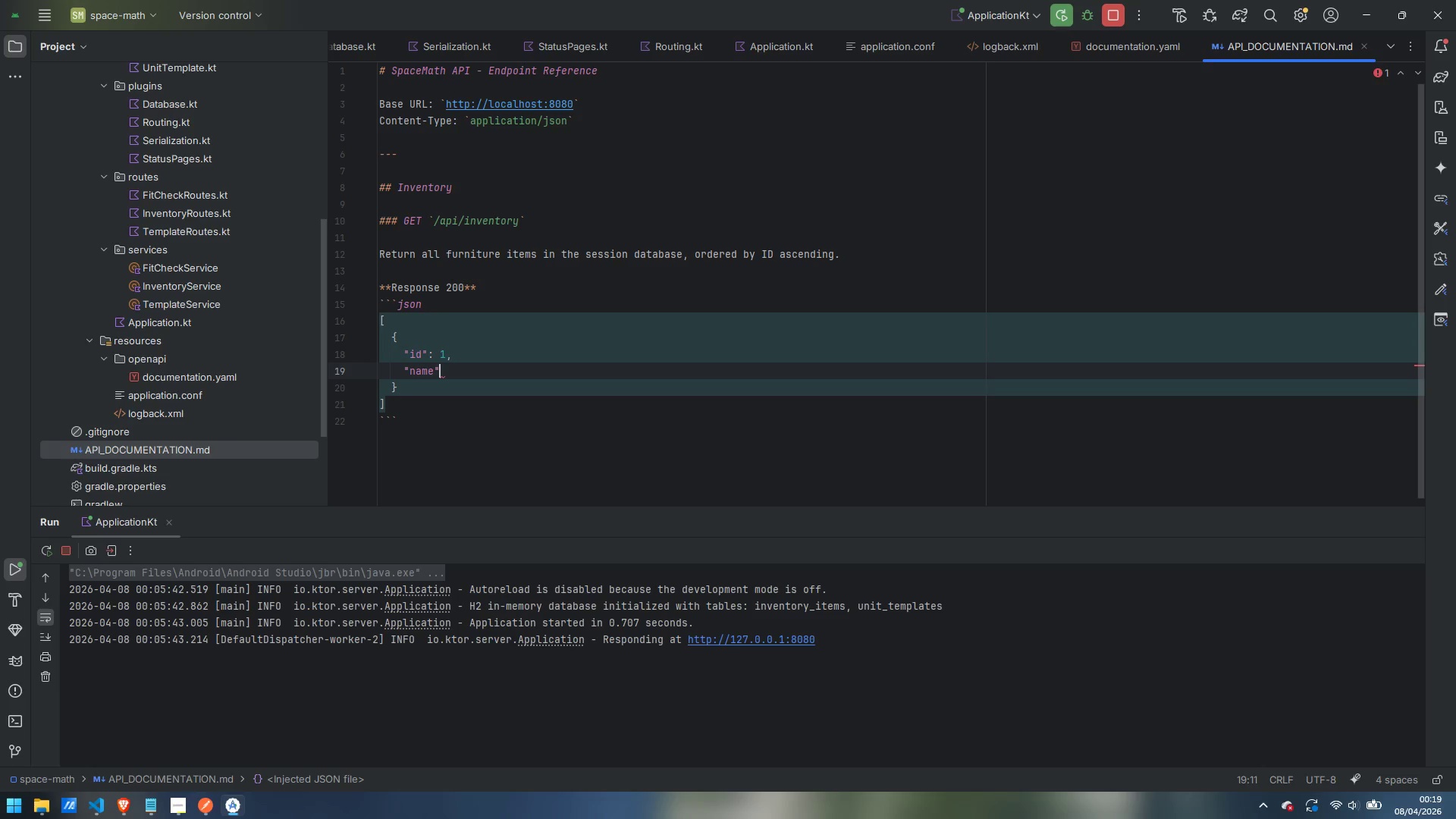 
type(: "La-Z-Body )
key(Backspace)
key(Backspace)
key(Backspace)
type(y Recliner)
 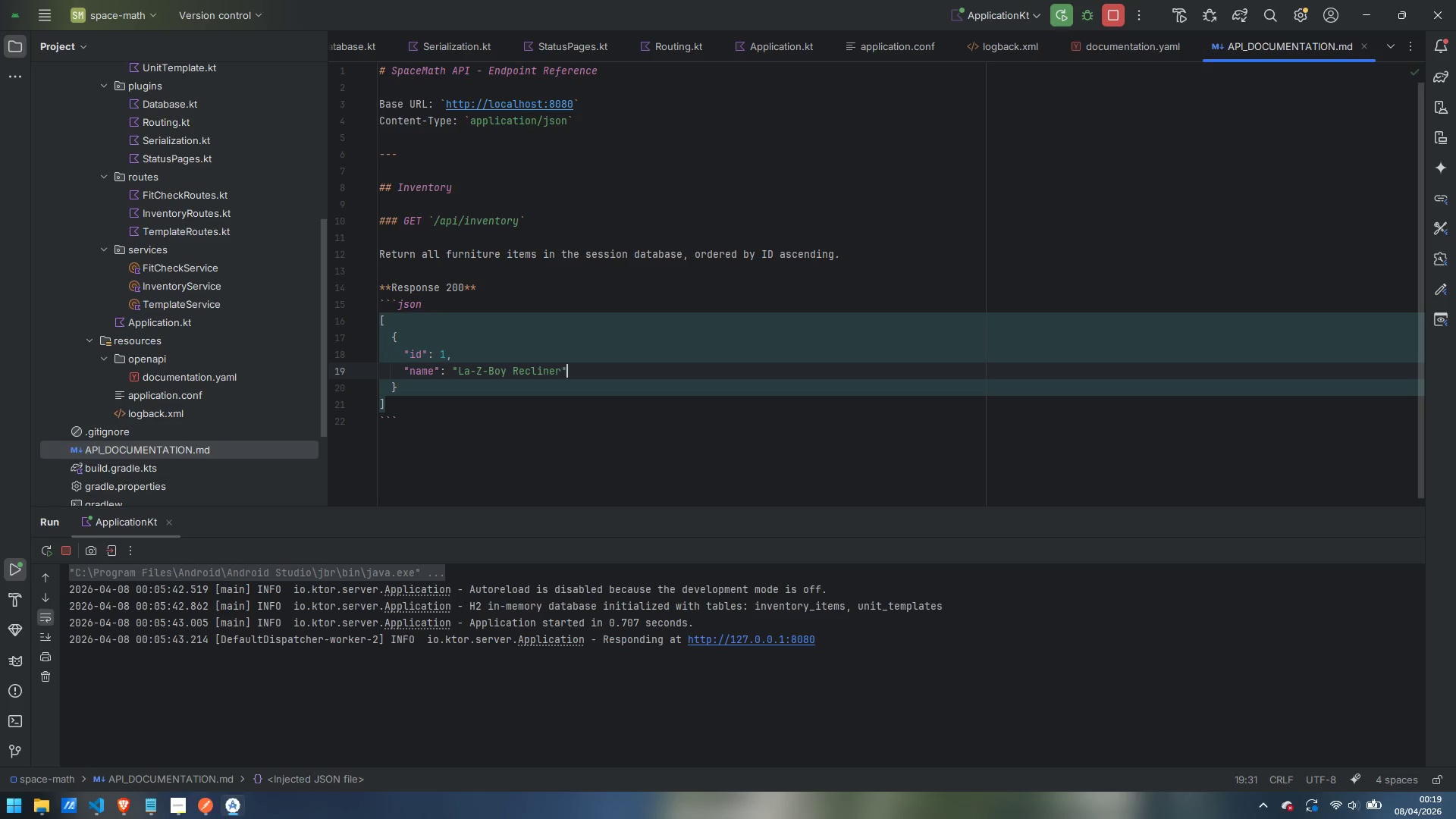 
 